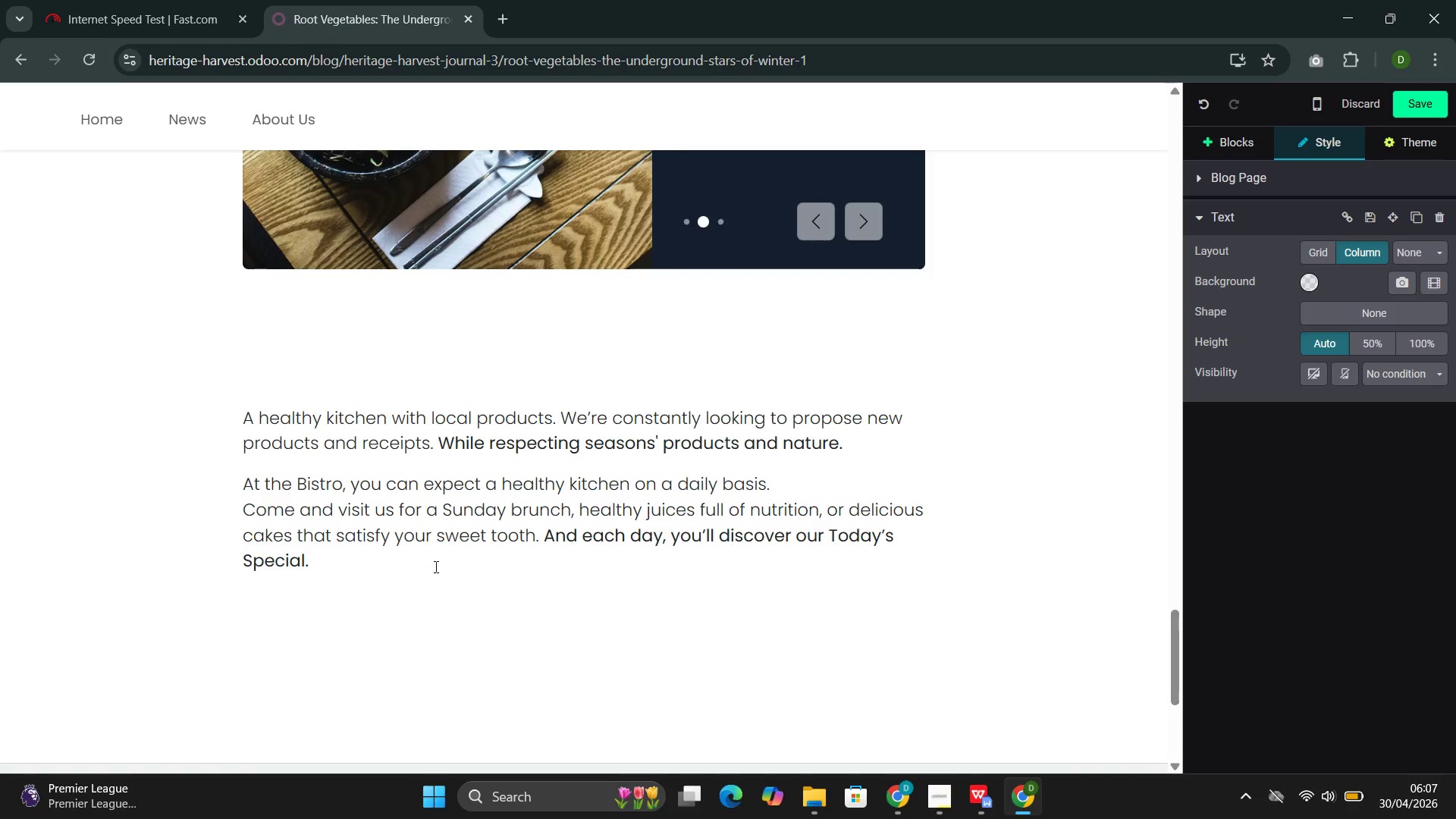 
left_click_drag(start_coordinate=[327, 550], to_coordinate=[247, 386])
 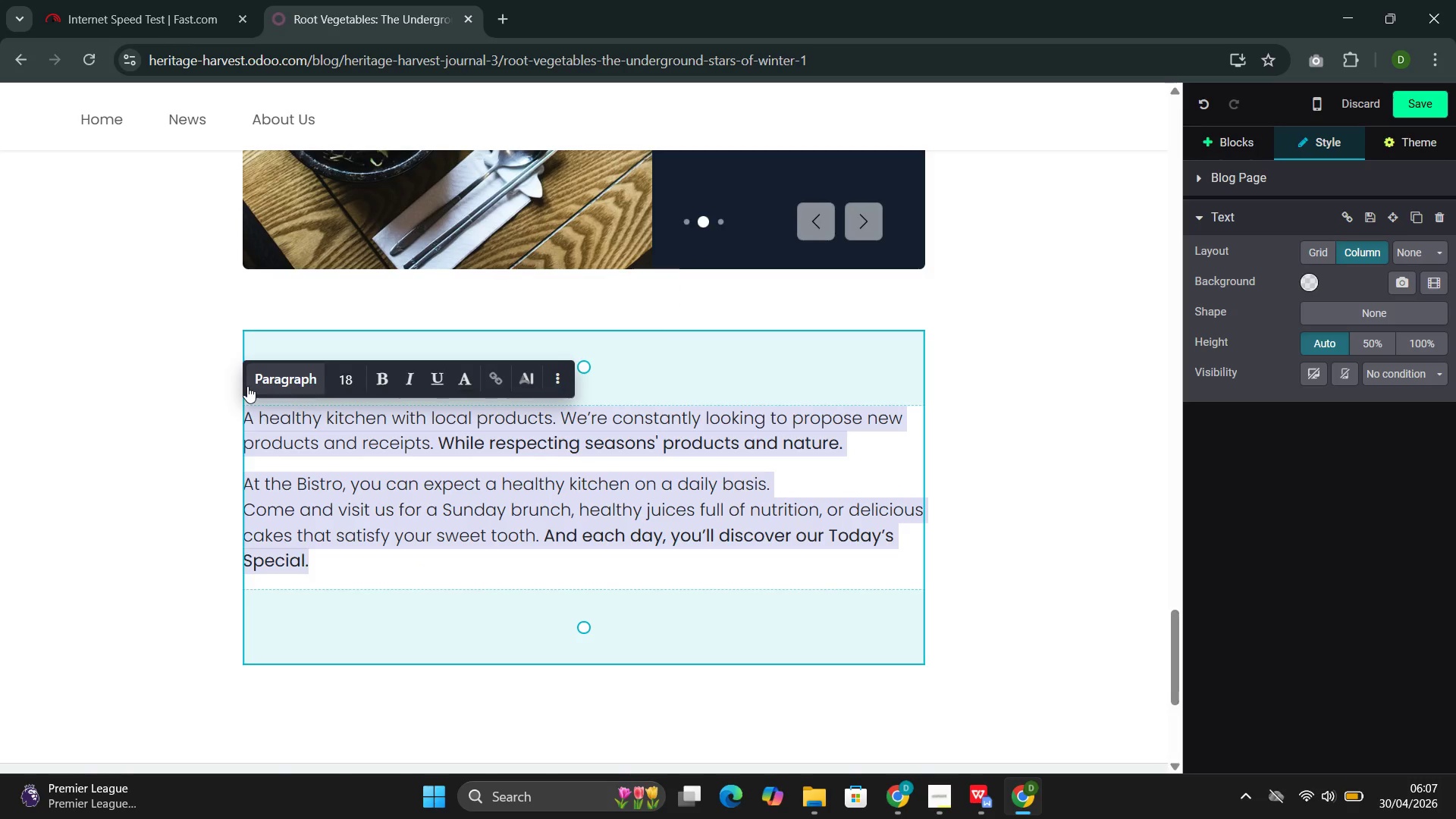 
key(Backspace)
 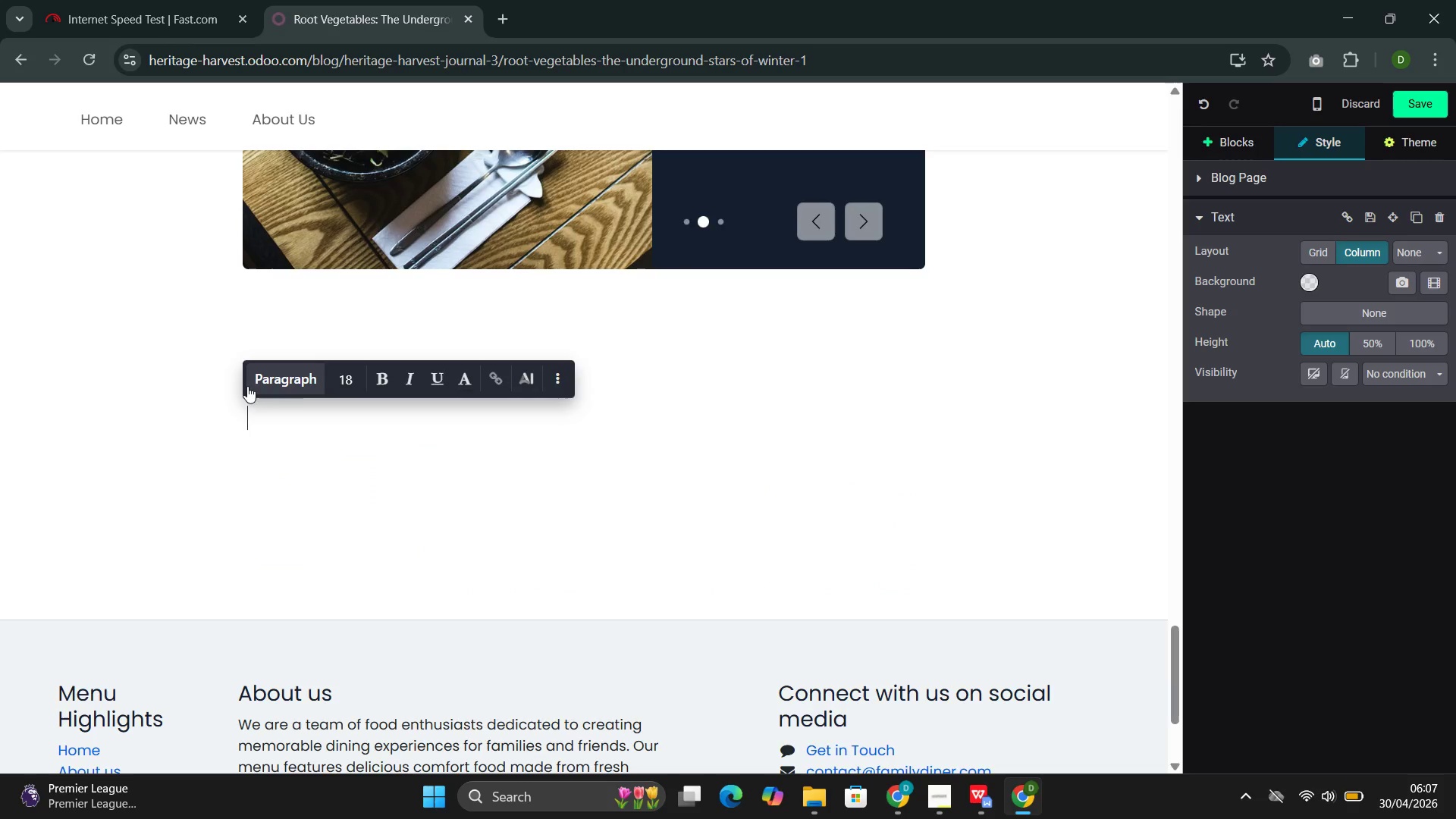 
key(Backspace)
 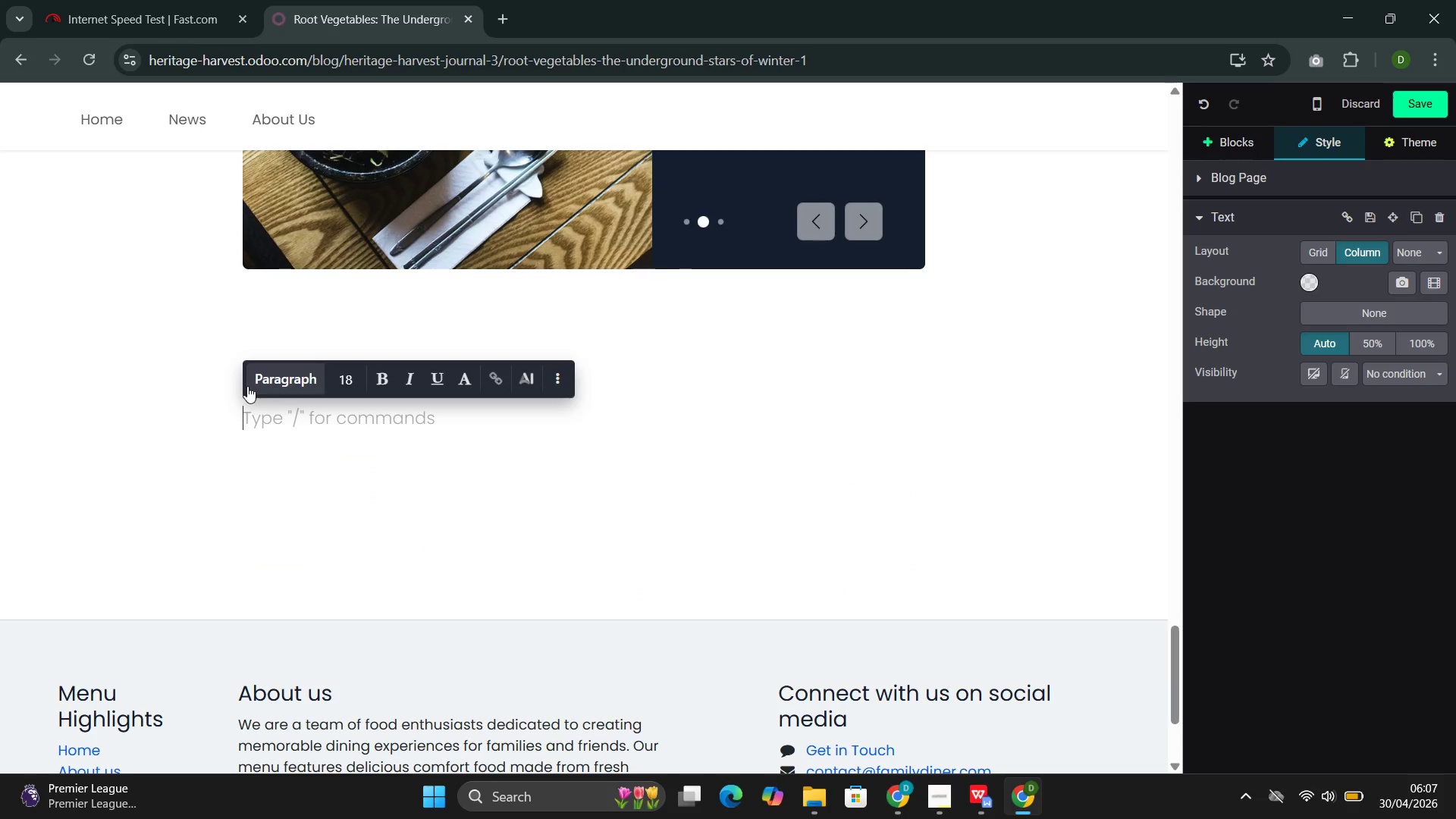 
type(Winter Root Va)
 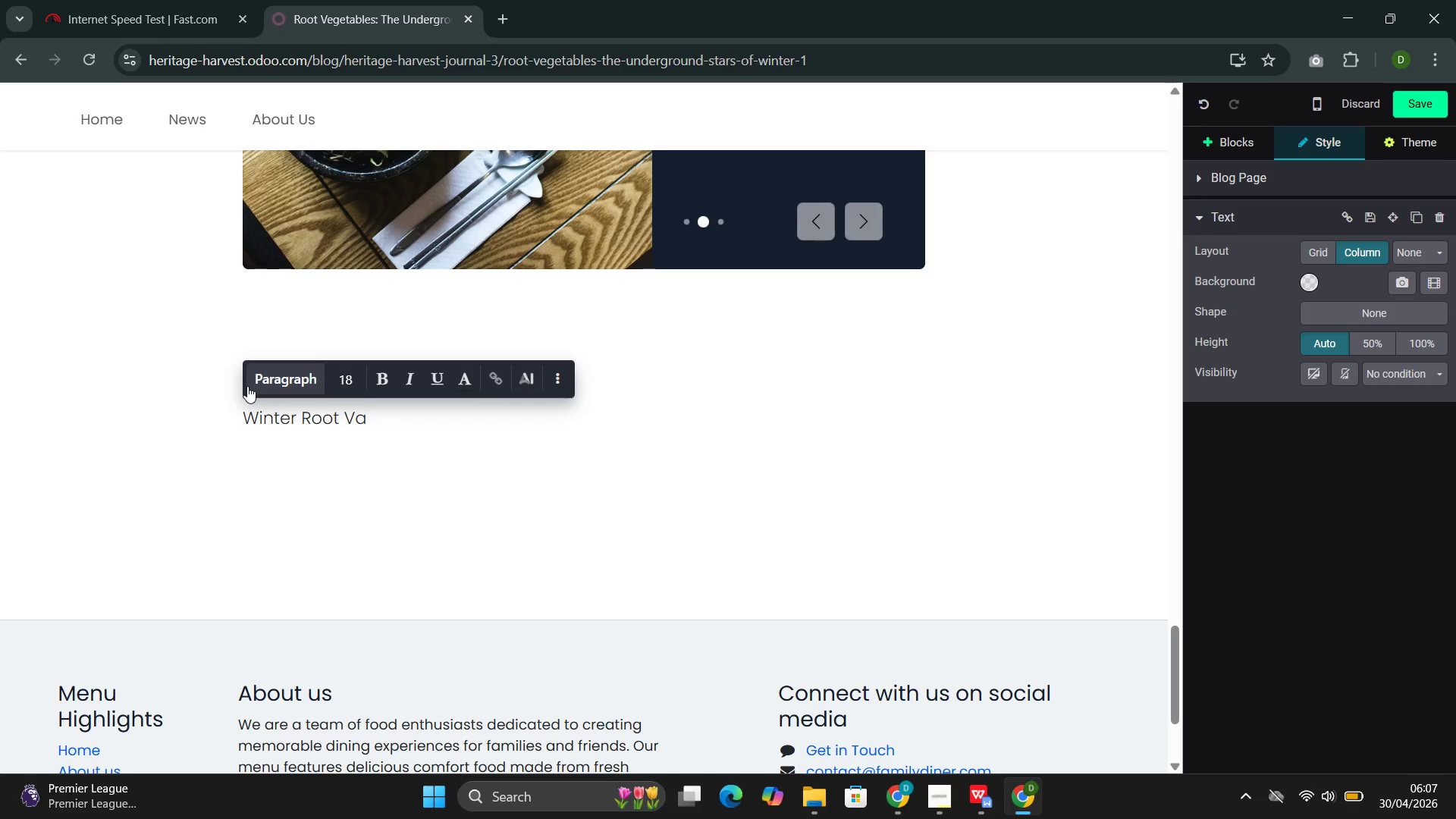 
type(ri)
 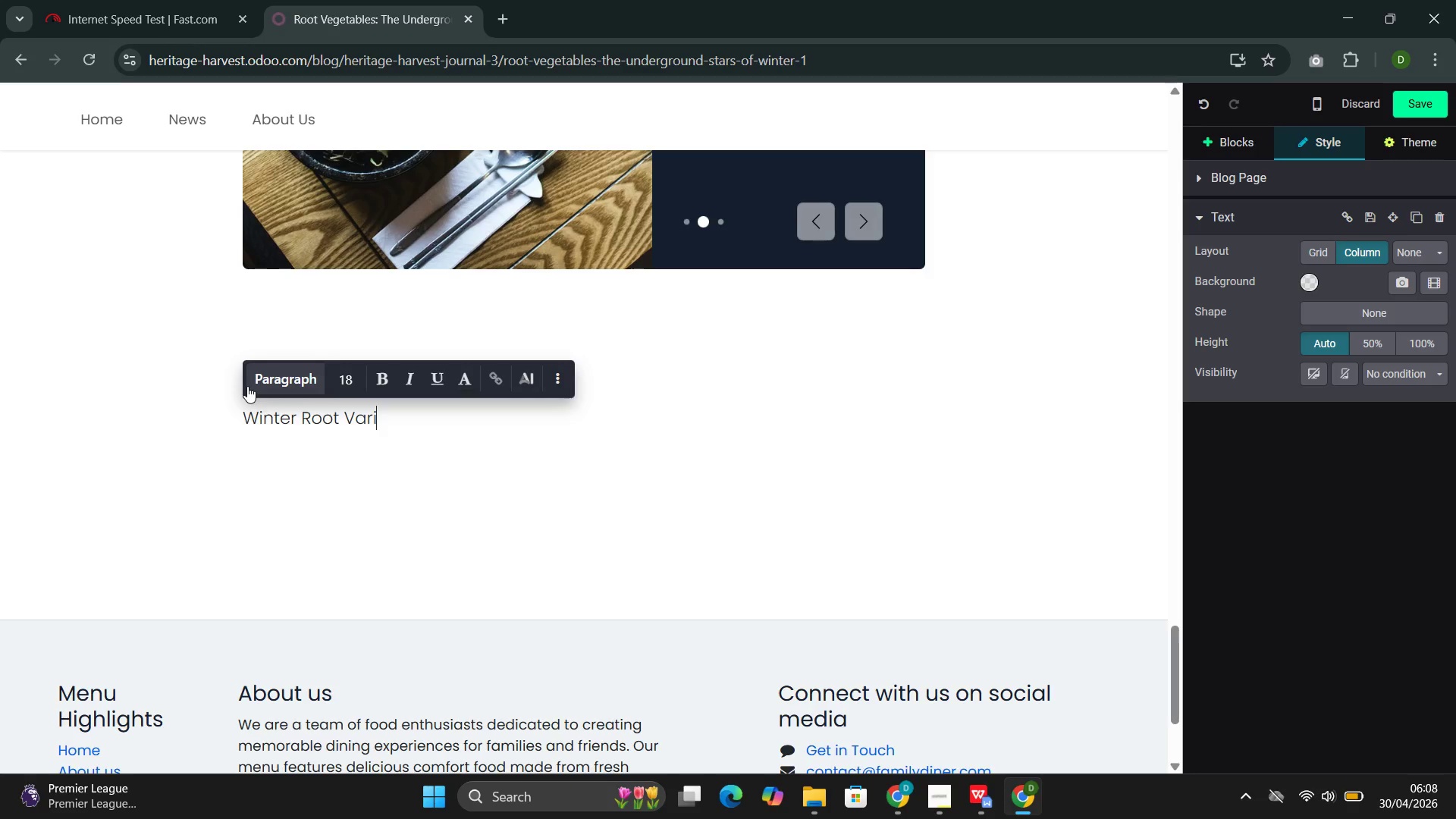 
key(E)
 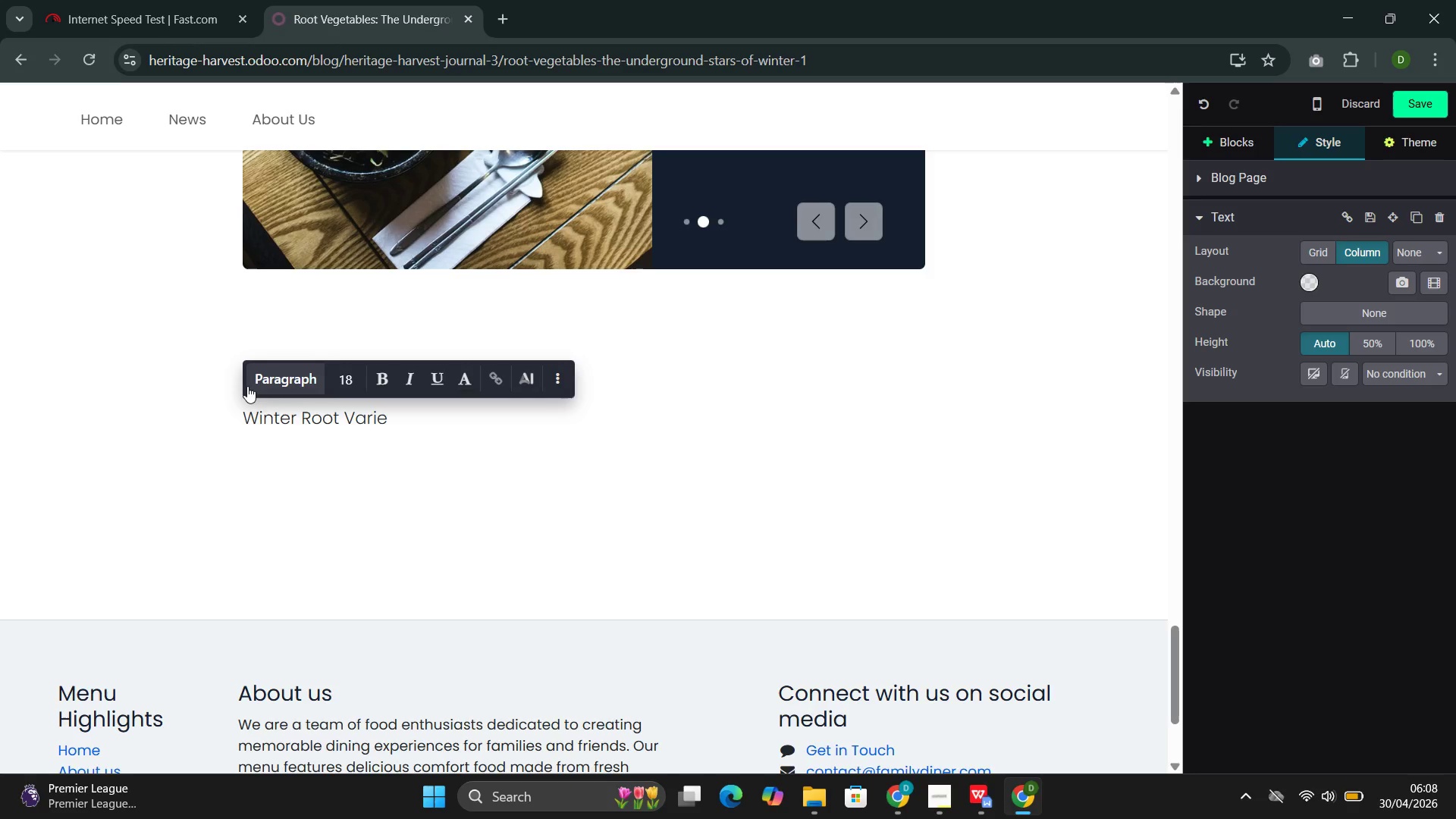 
wait(5.02)
 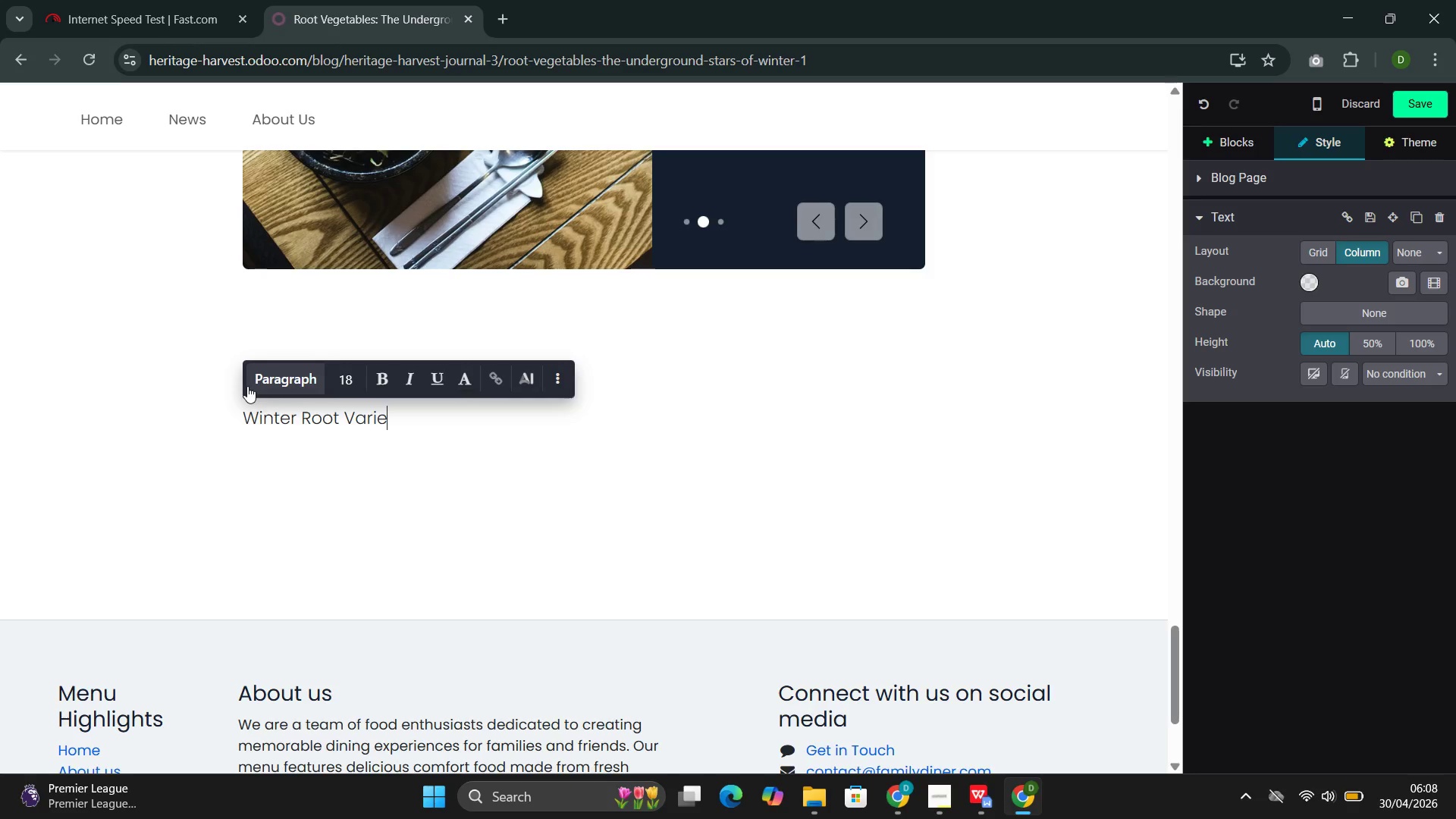 
type(ties on Our Menu)
 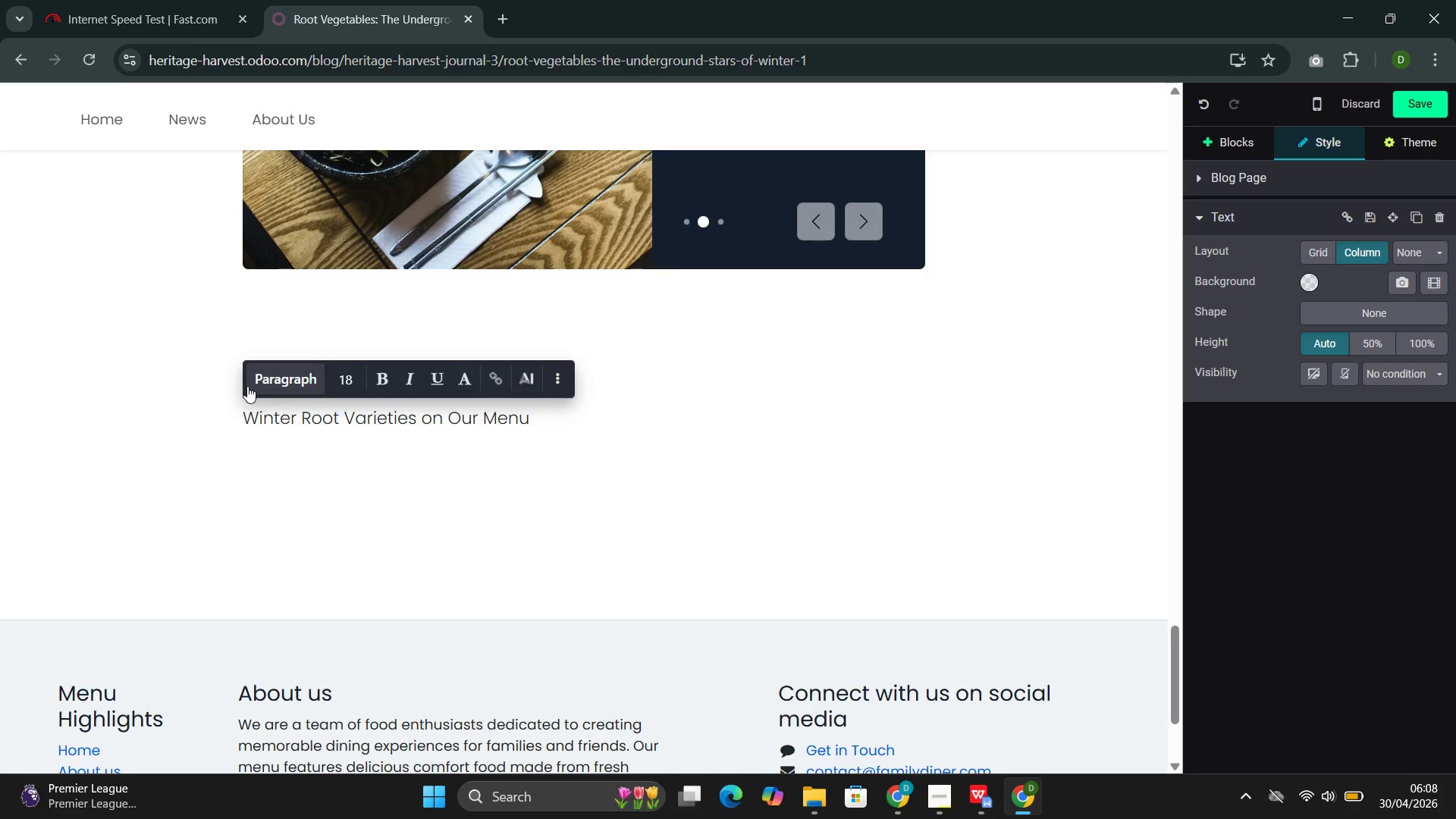 
key(Enter)
 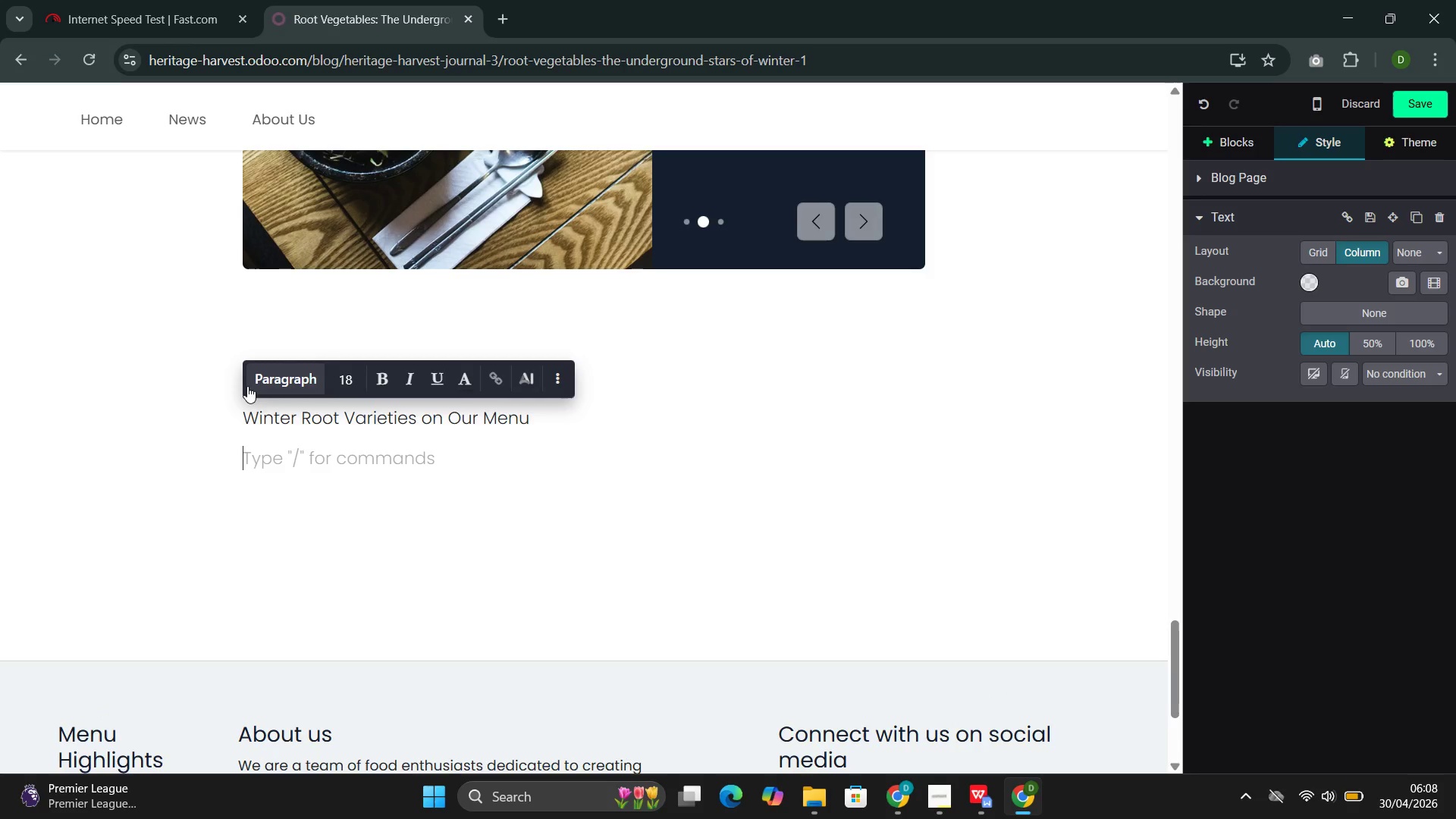 
type(From the starter data, here are the winter root )
 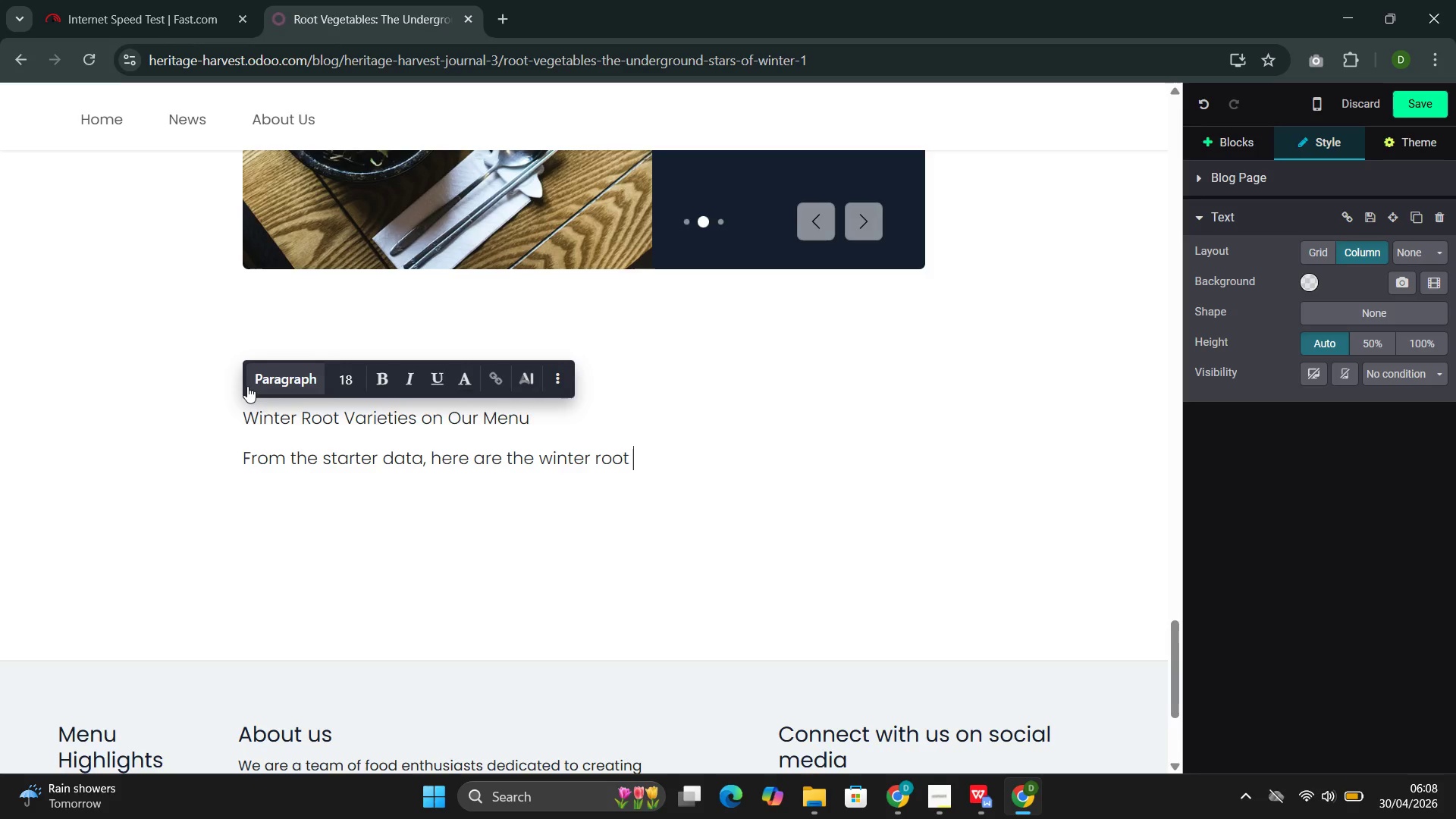 
type(vegetables currently )
 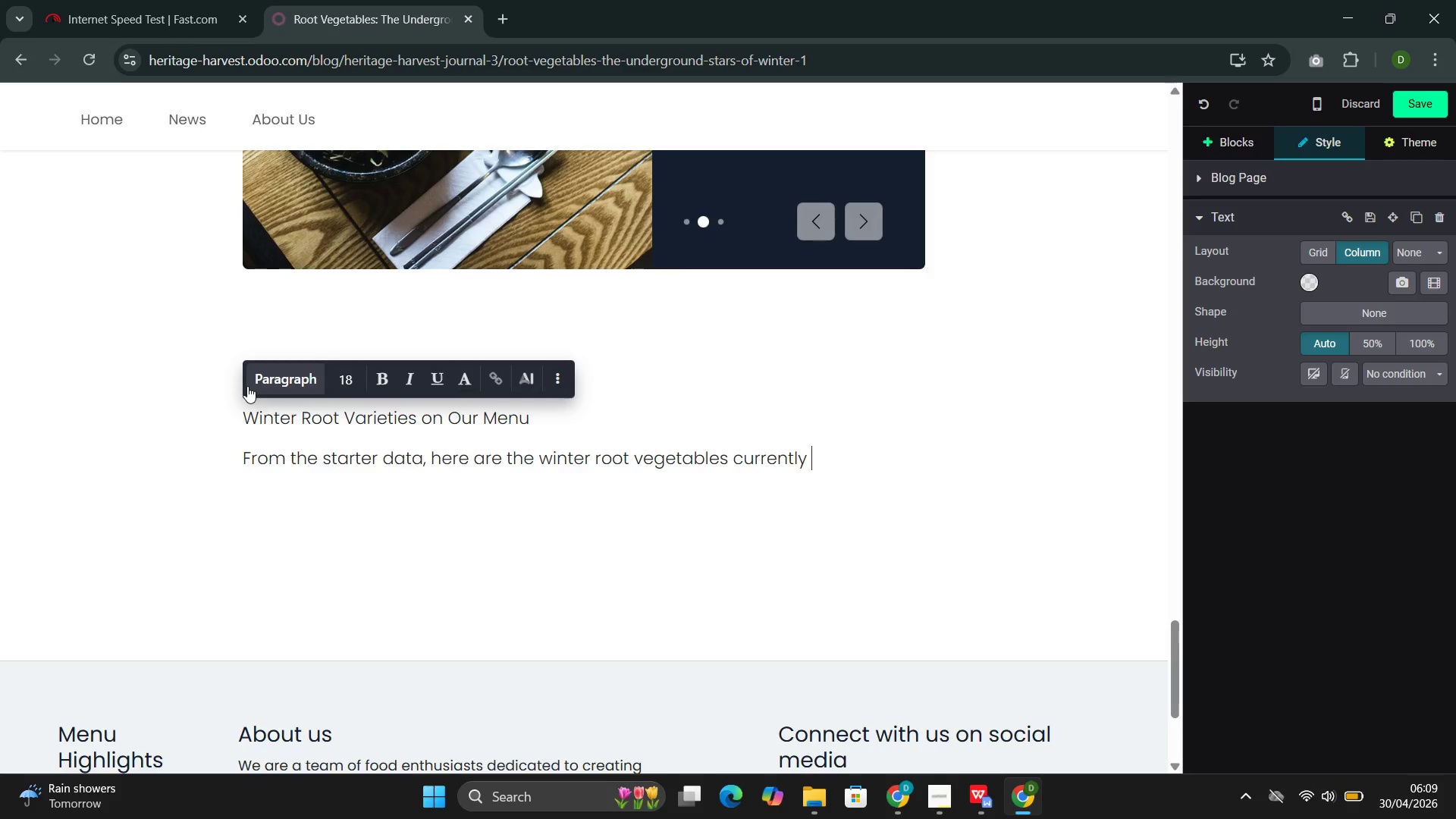 
wait(7.67)
 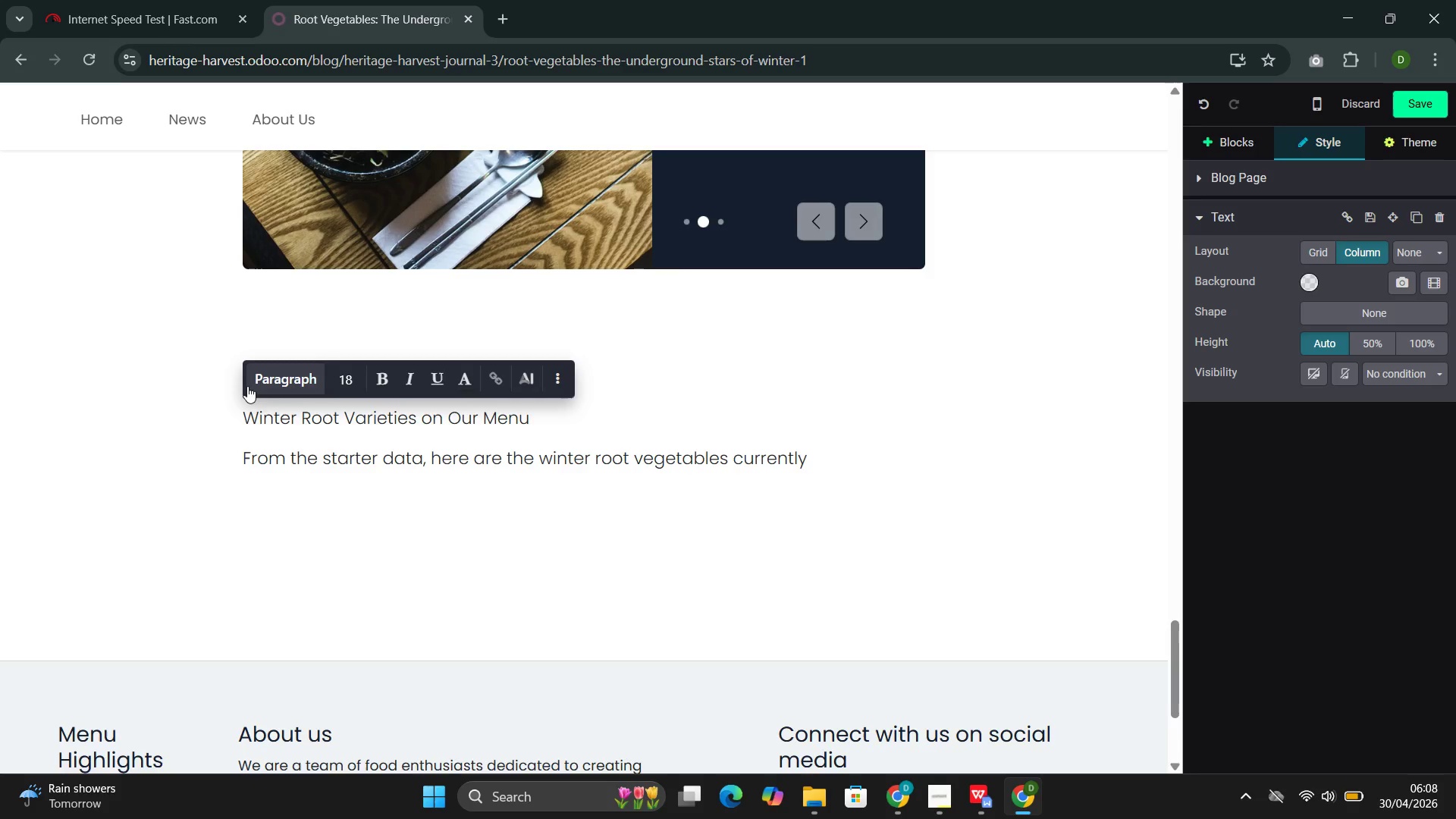 
type(on our manu:)
 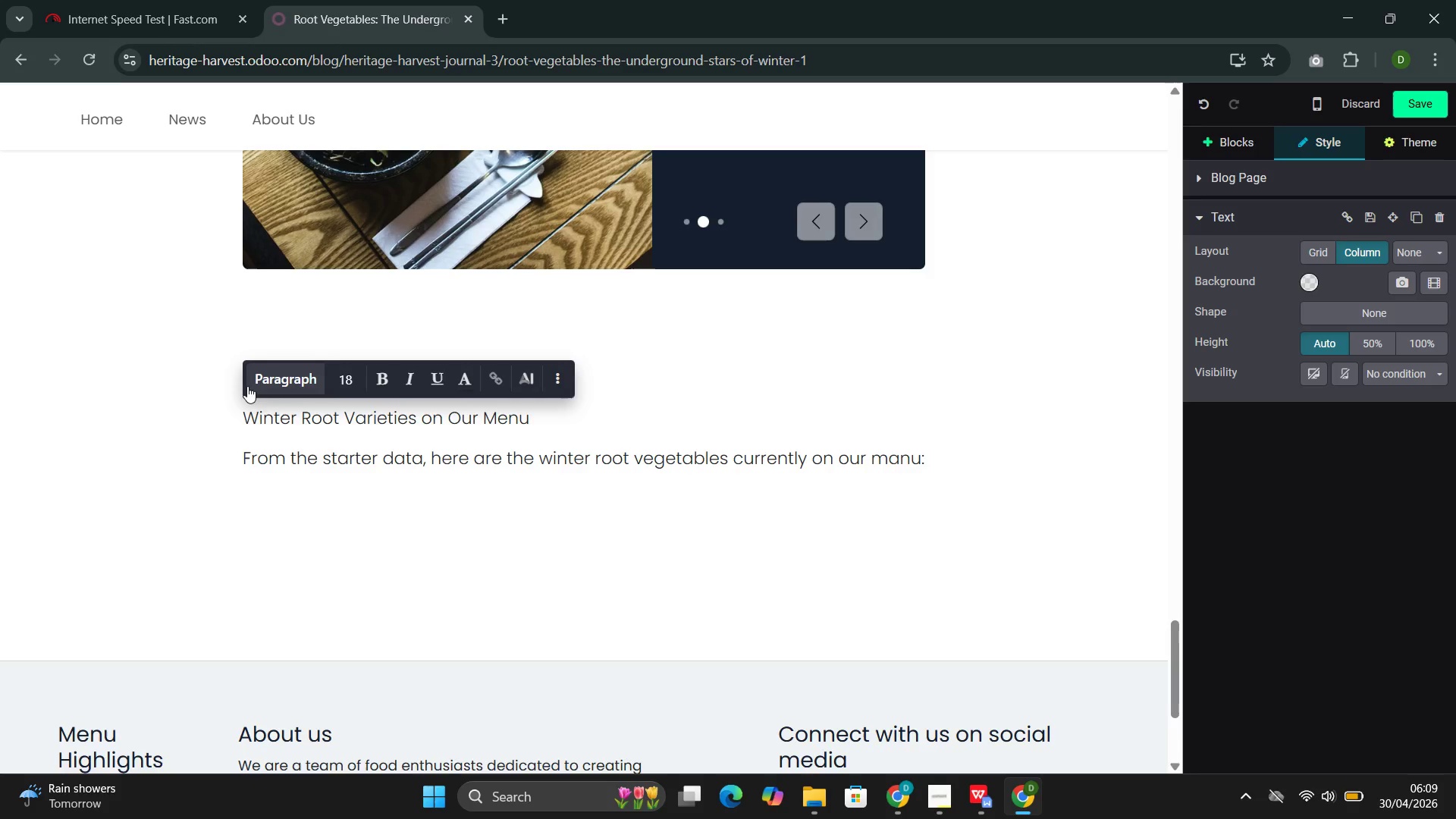 
wait(11.61)
 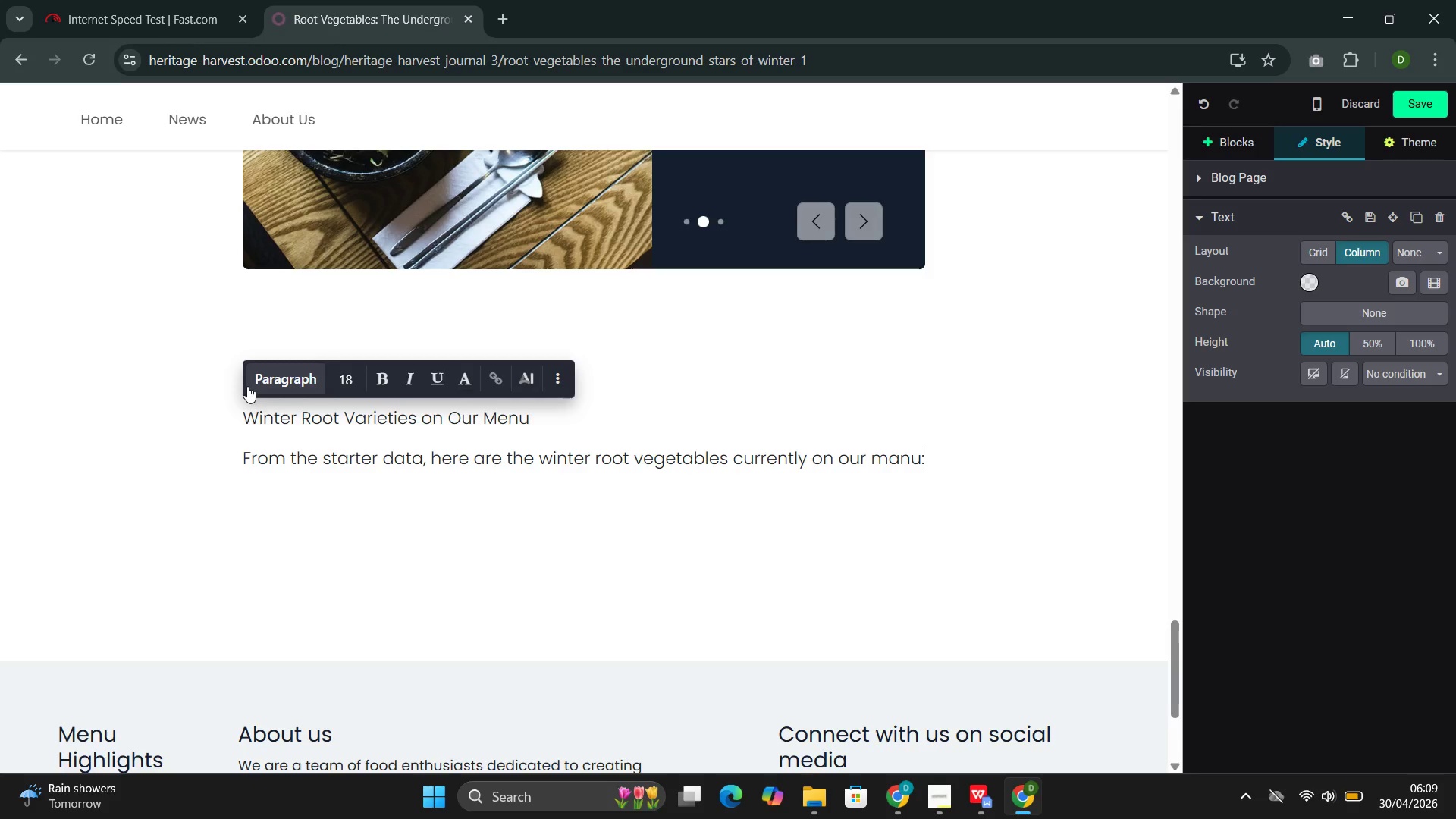 
key(Enter)
 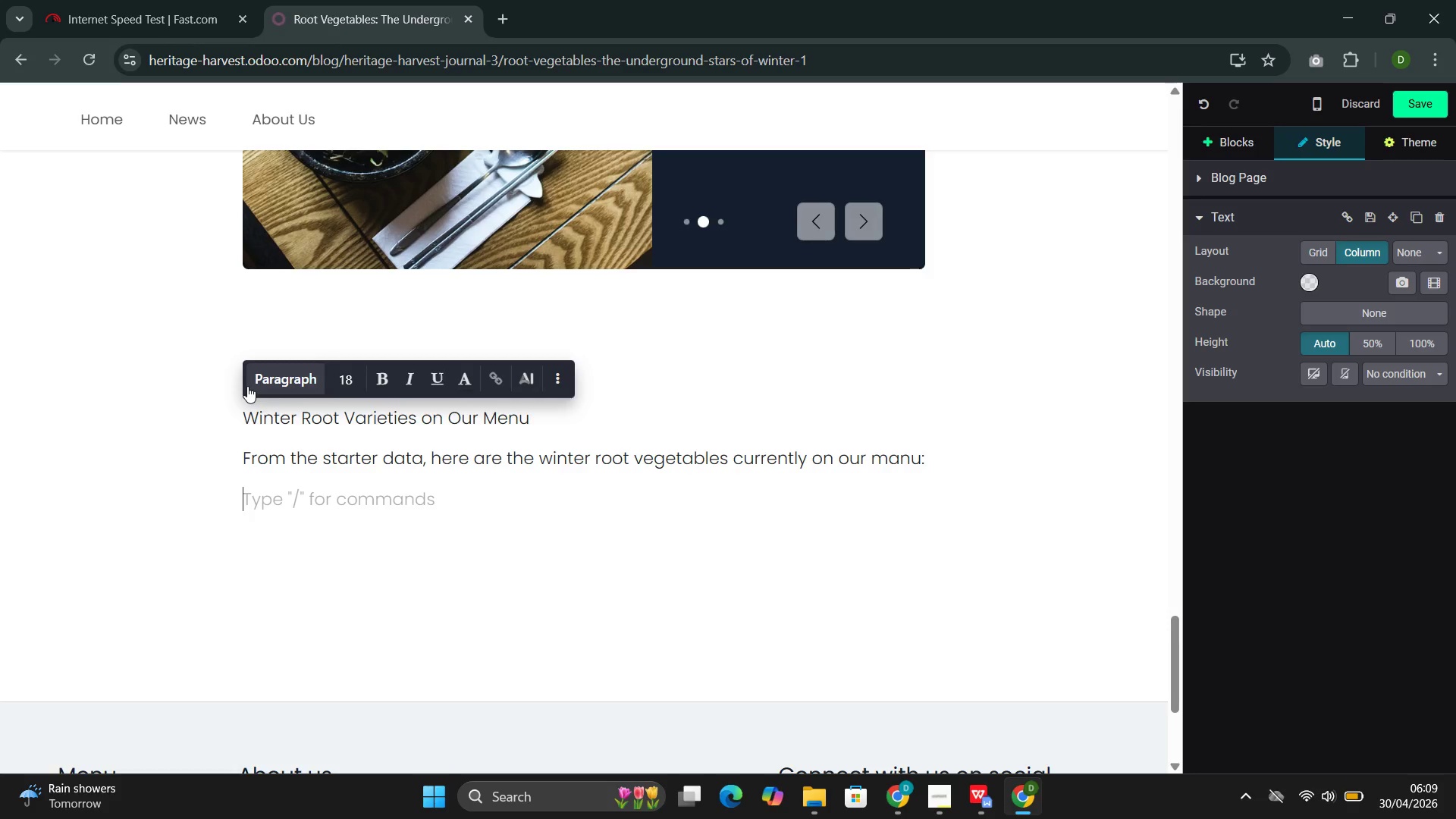 
key(Slash)
 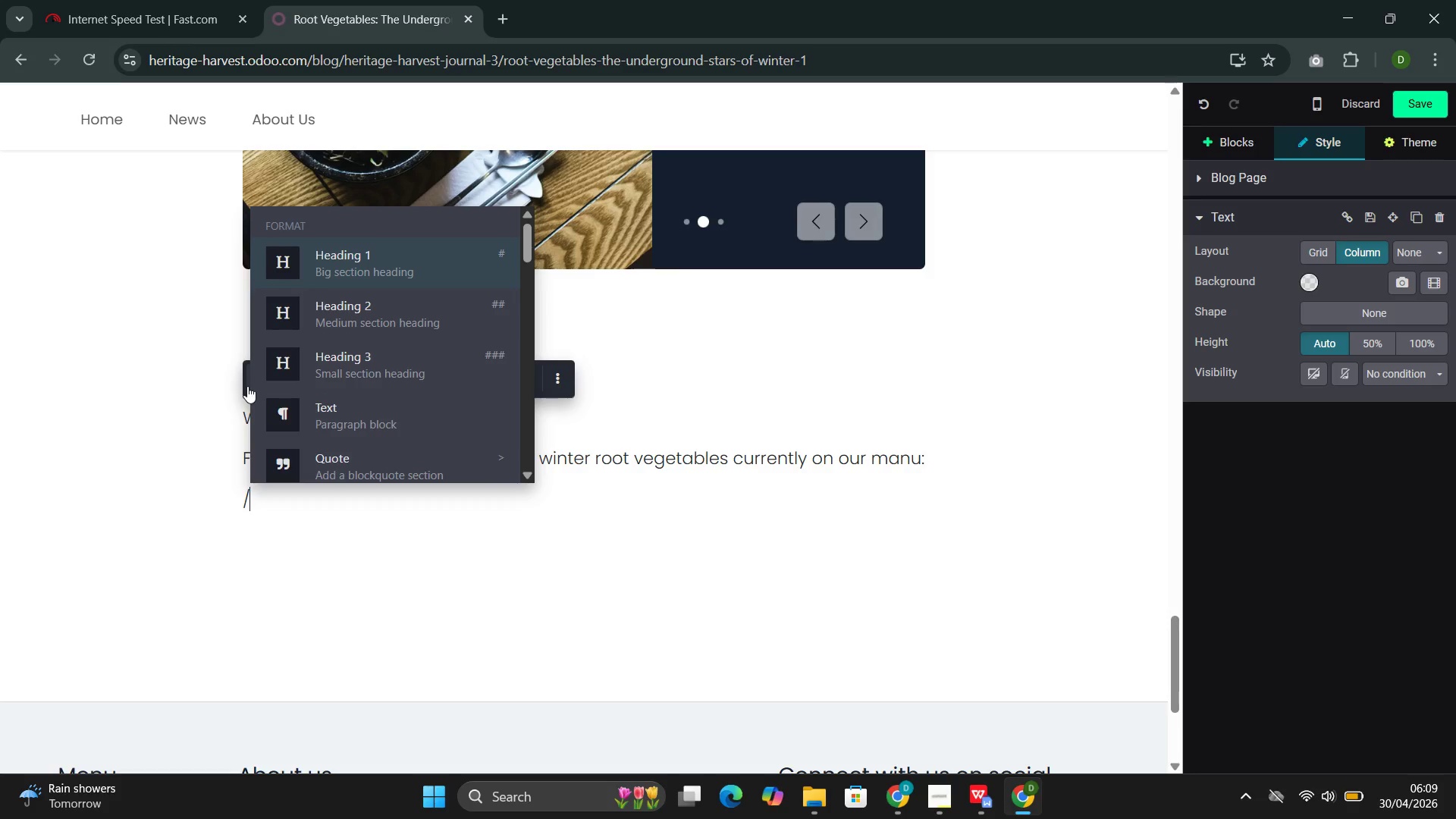 
key(T)
 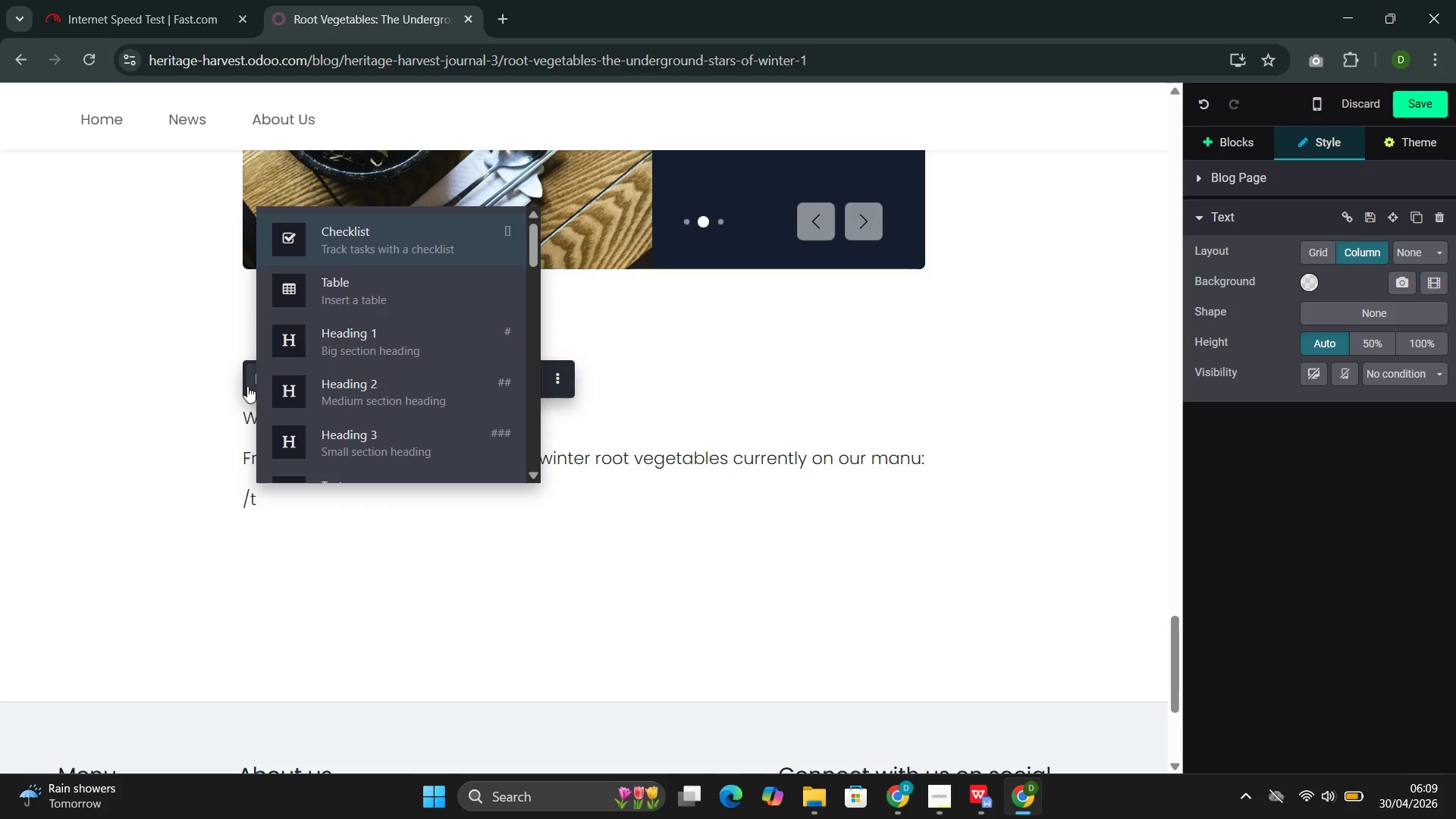 
key(ArrowDown)
 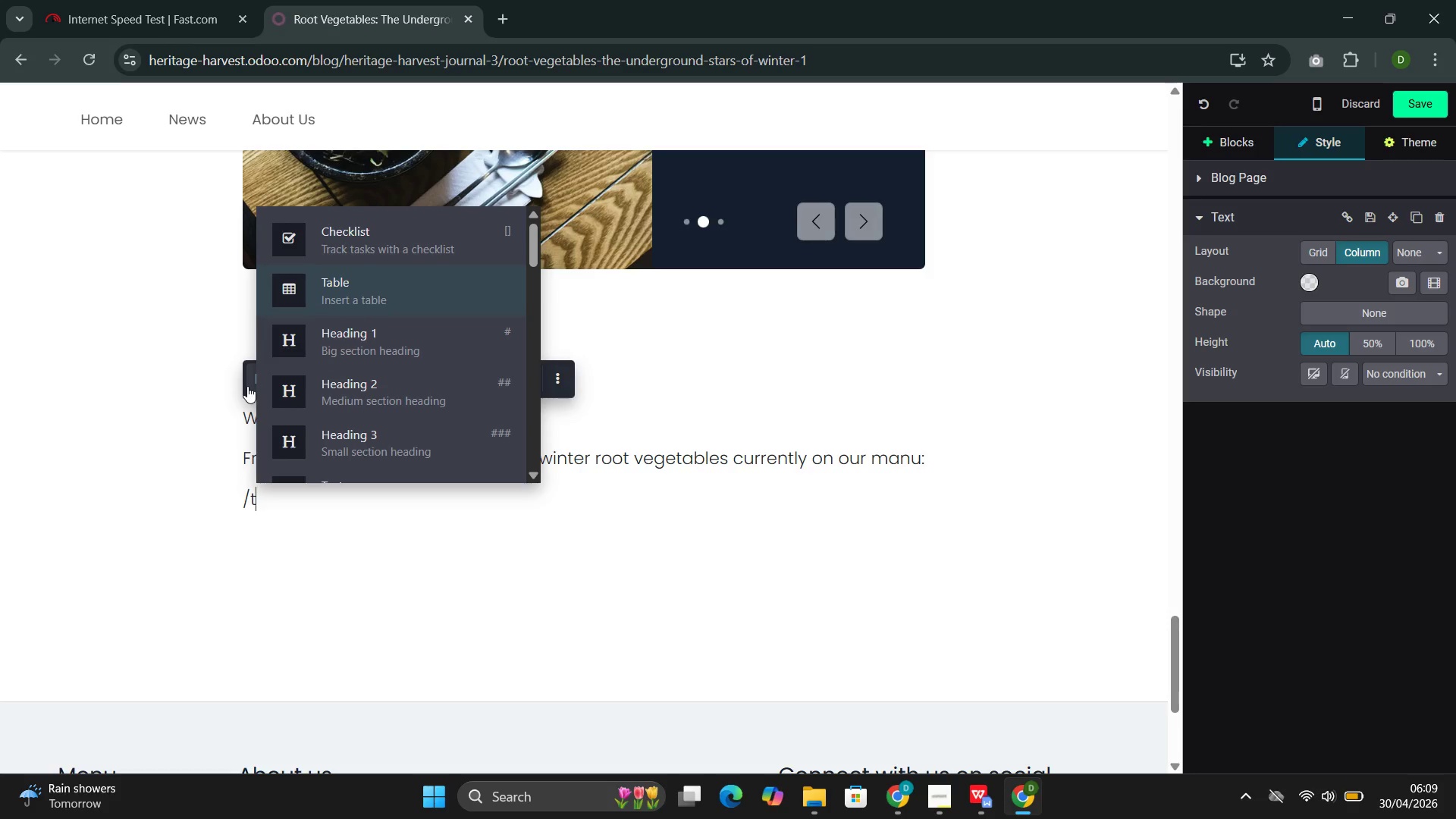 
key(Enter)
 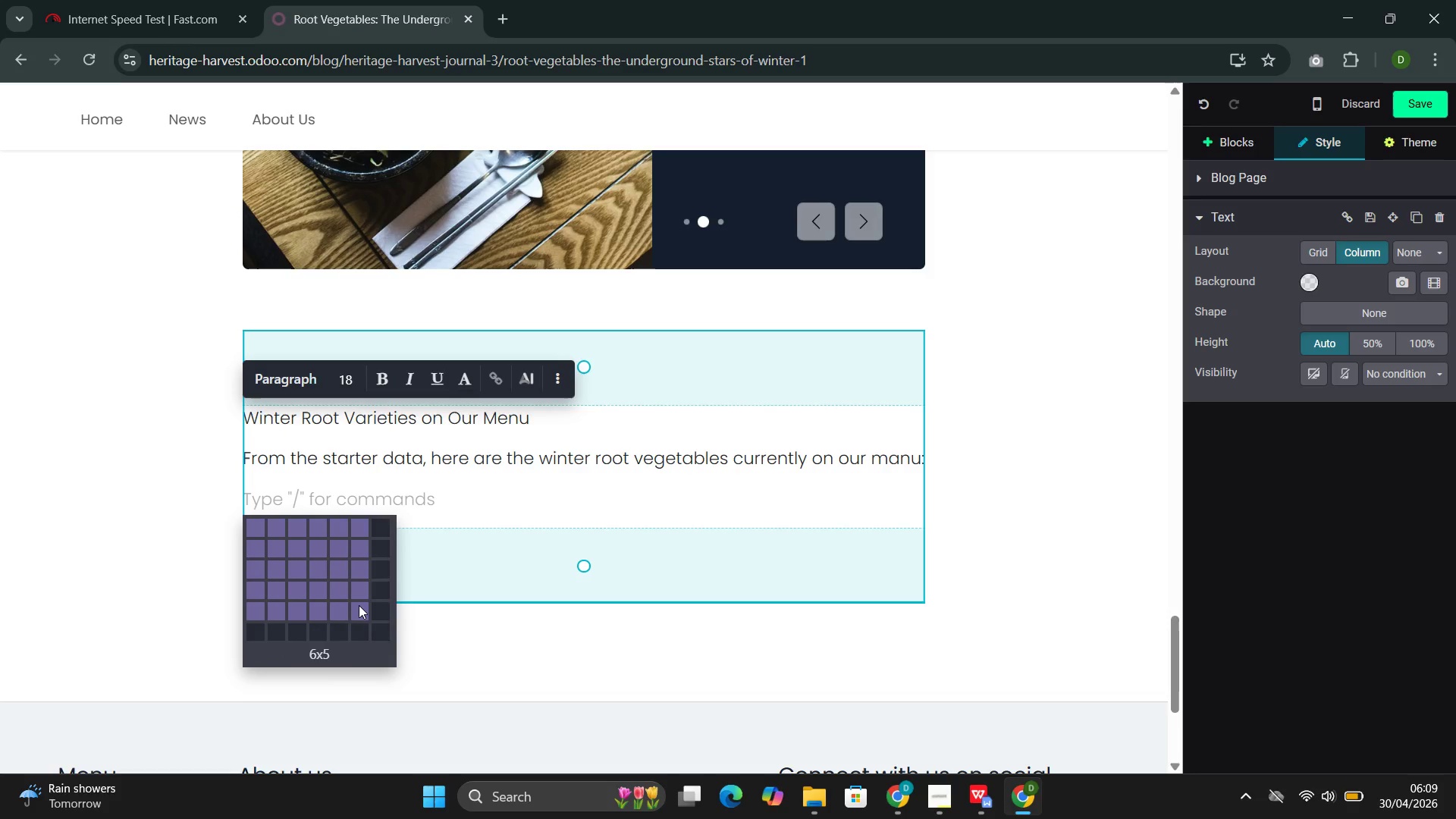 
wait(7.75)
 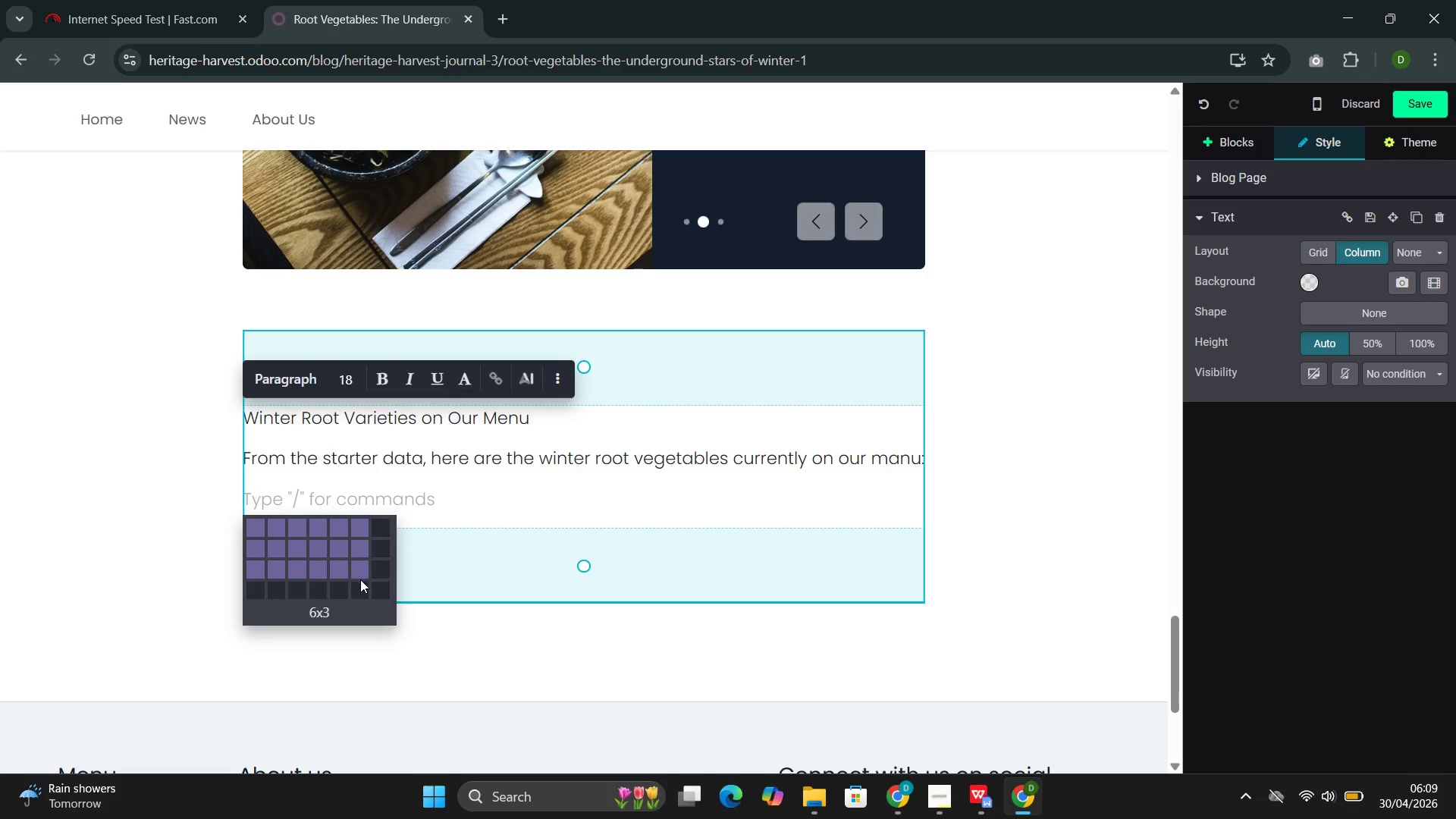 
left_click([345, 608])
 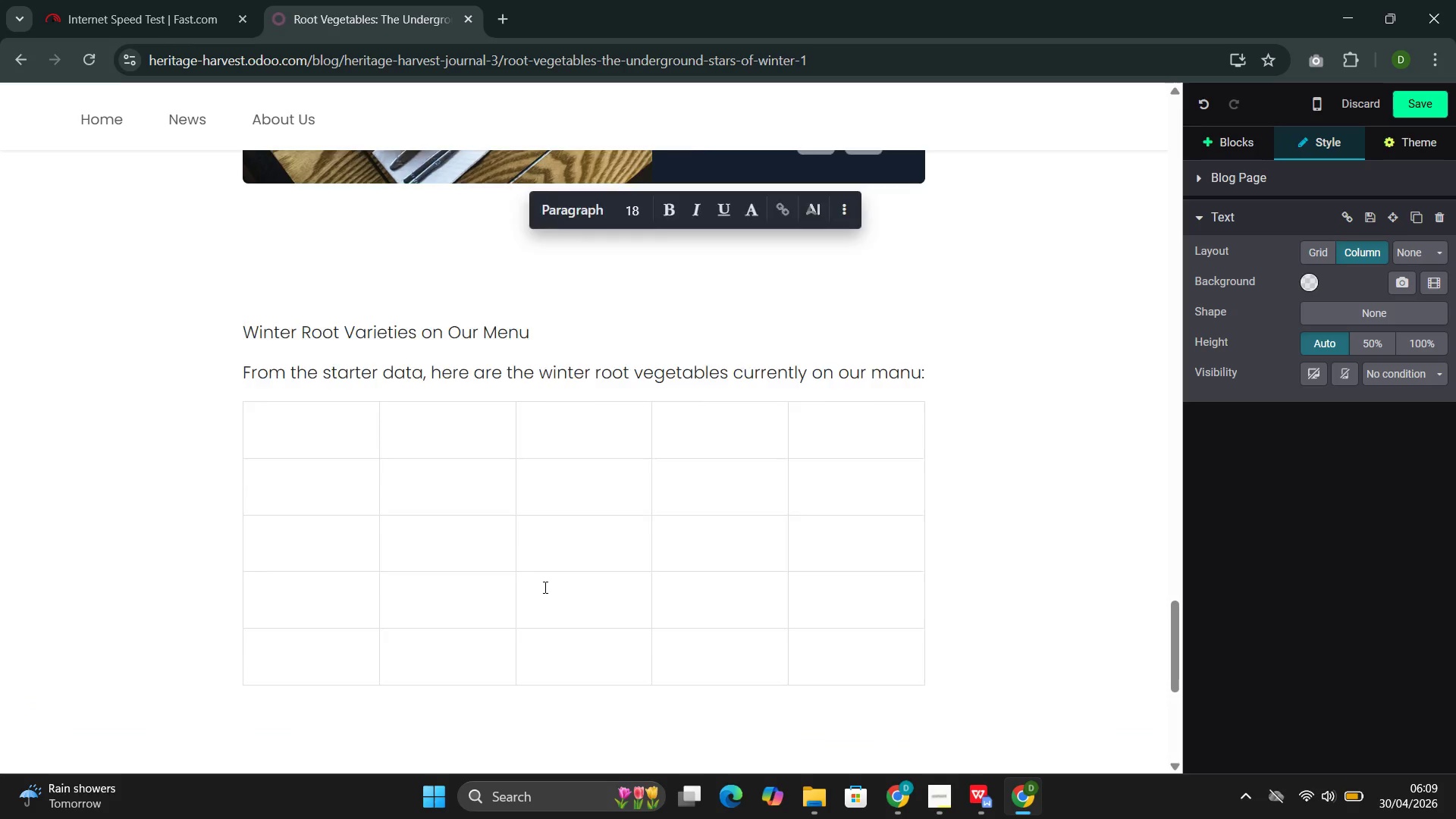 
left_click([325, 485])
 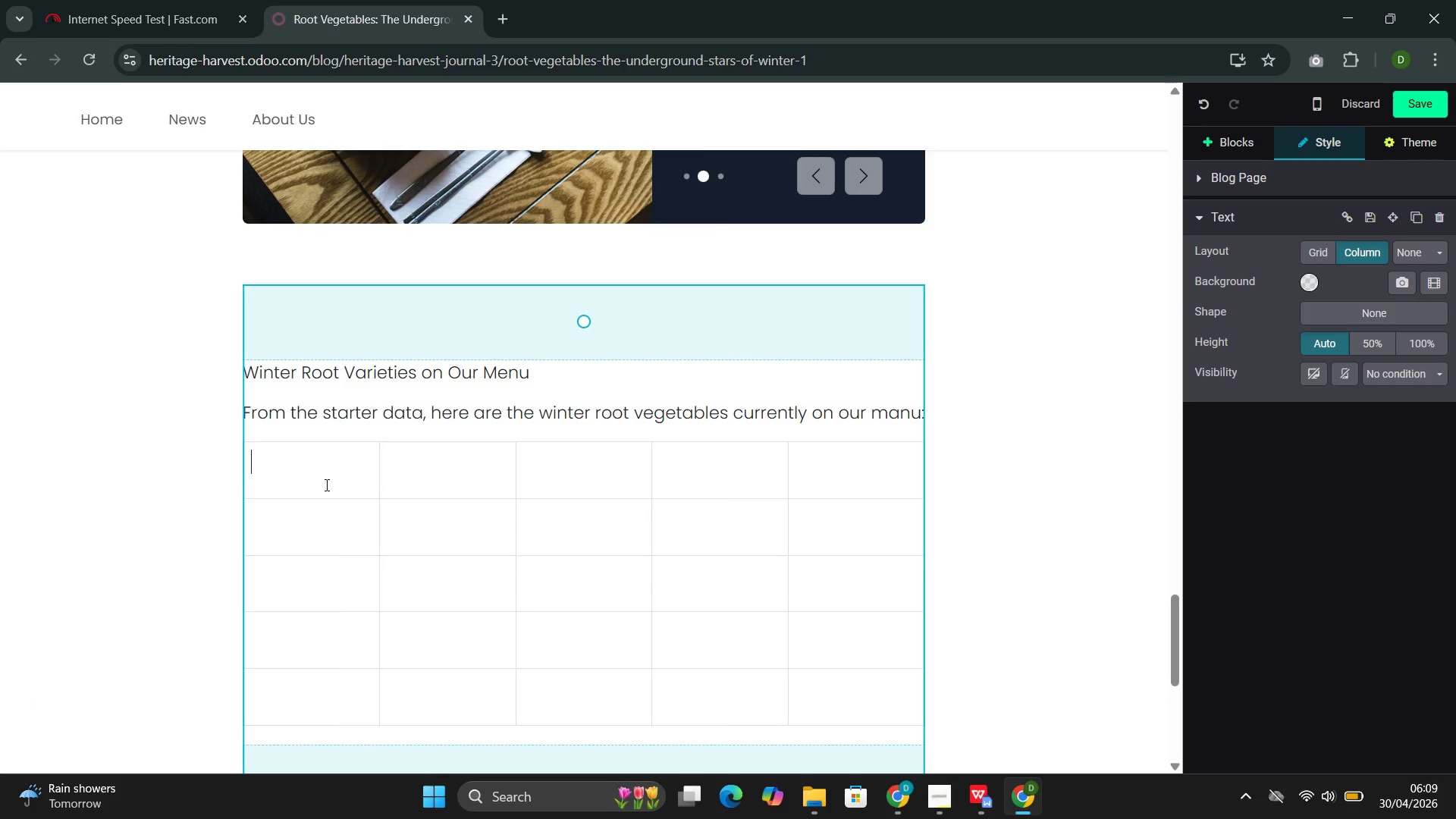 
type(ingri)
key(Backspace)
type(edient)
 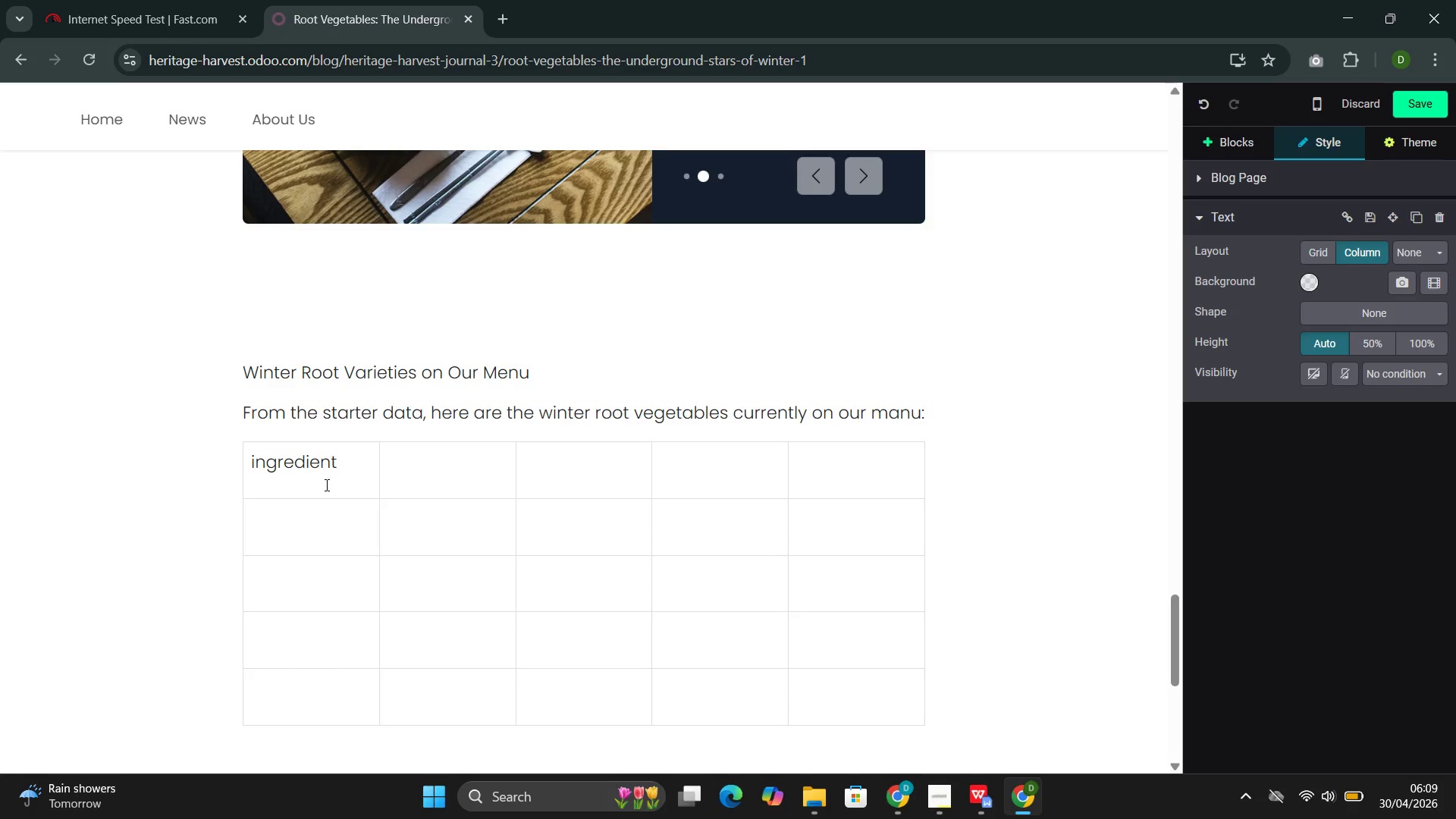 
left_click([300, 532])
 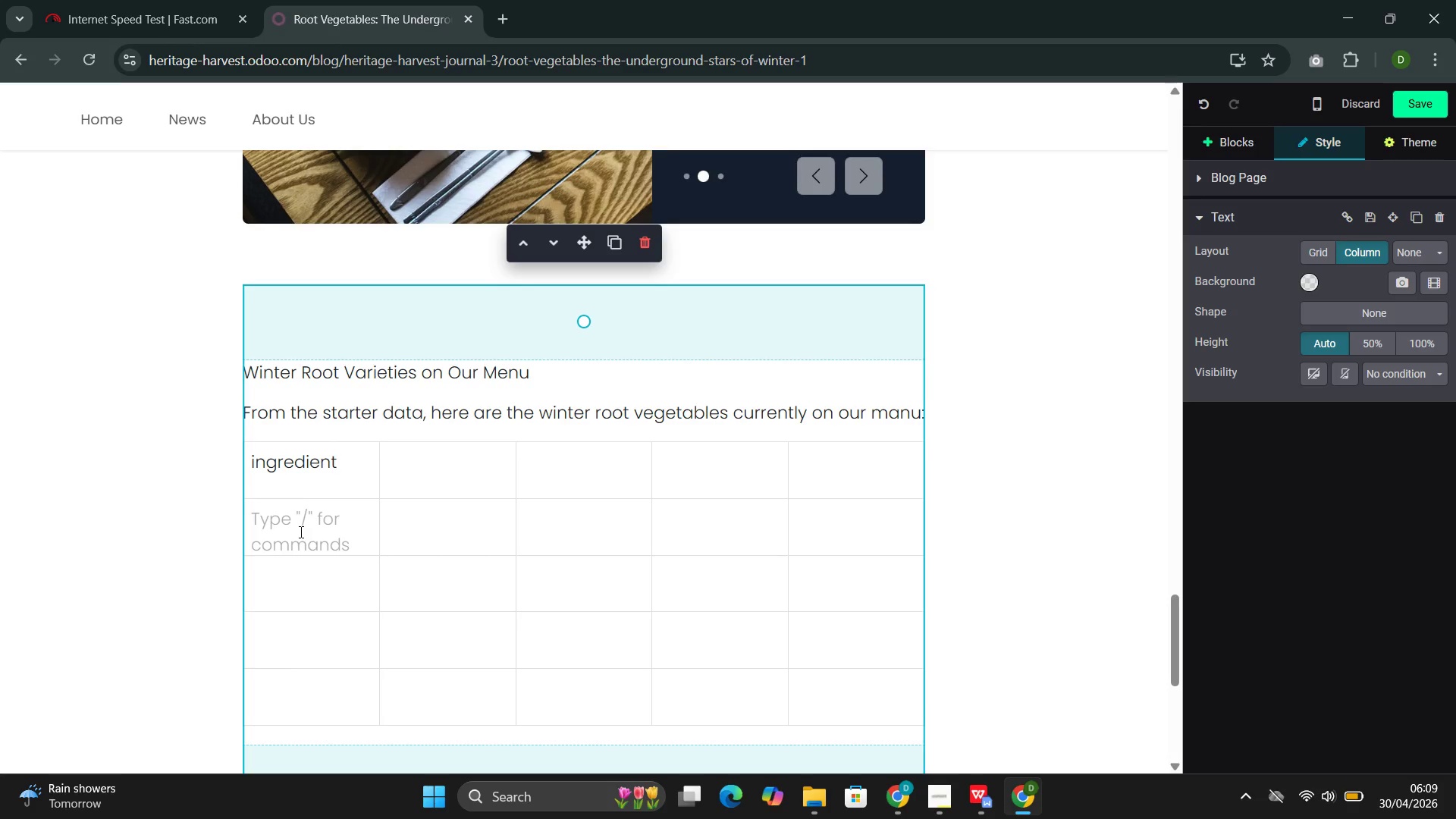 
type(Heirloom Par)
 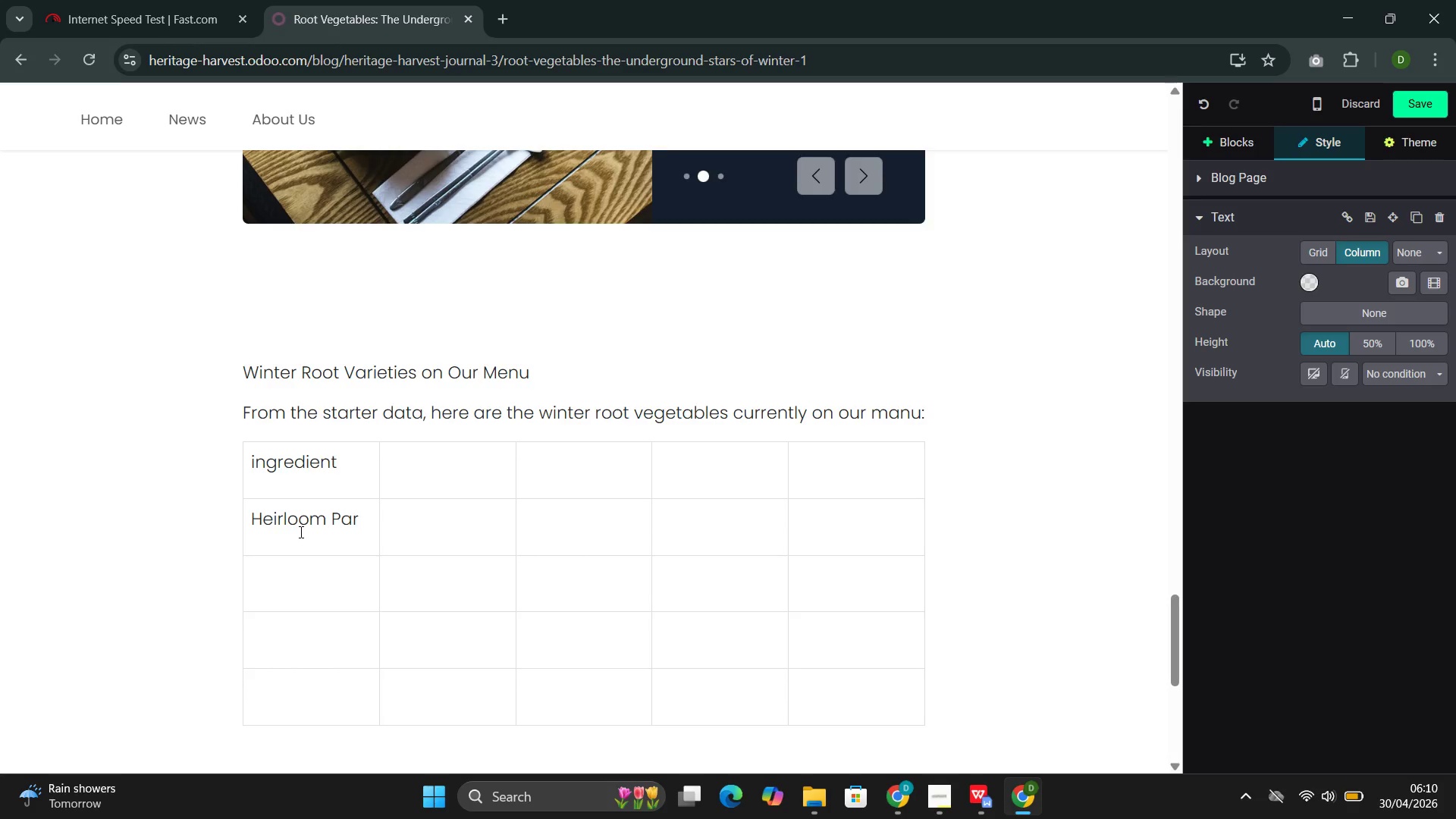 
wait(11.67)
 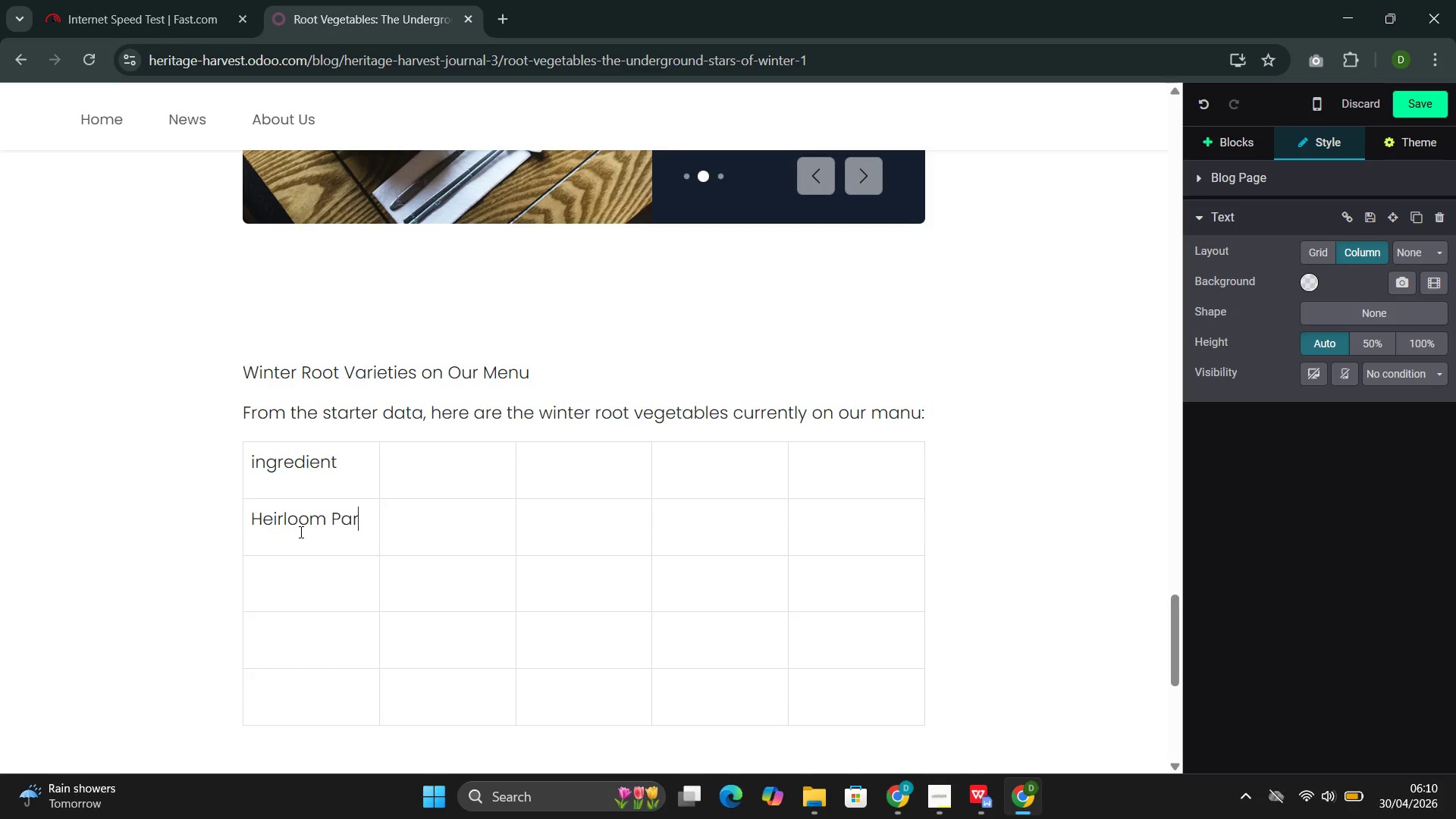 
type(snips)
 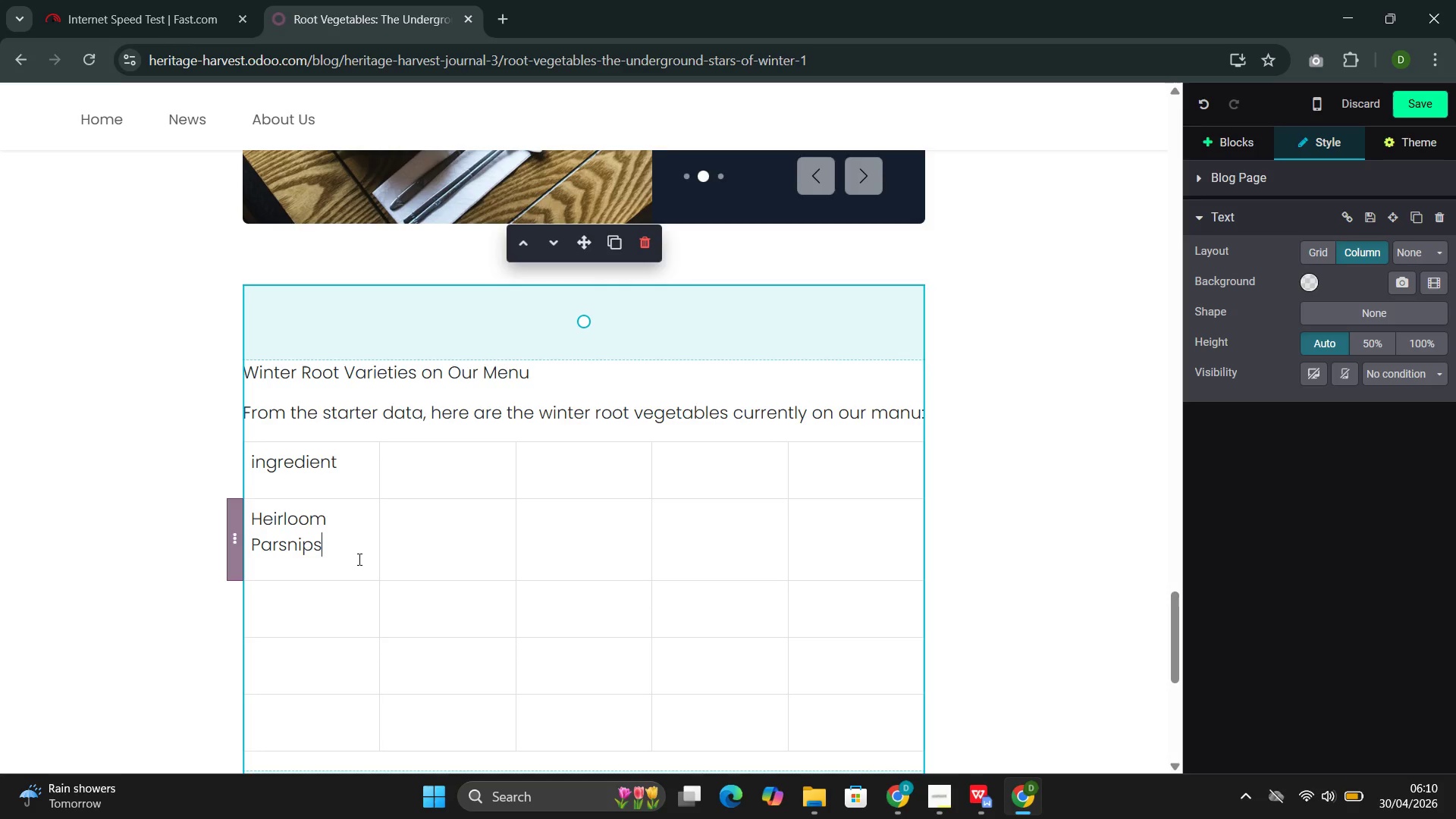 
wait(7.3)
 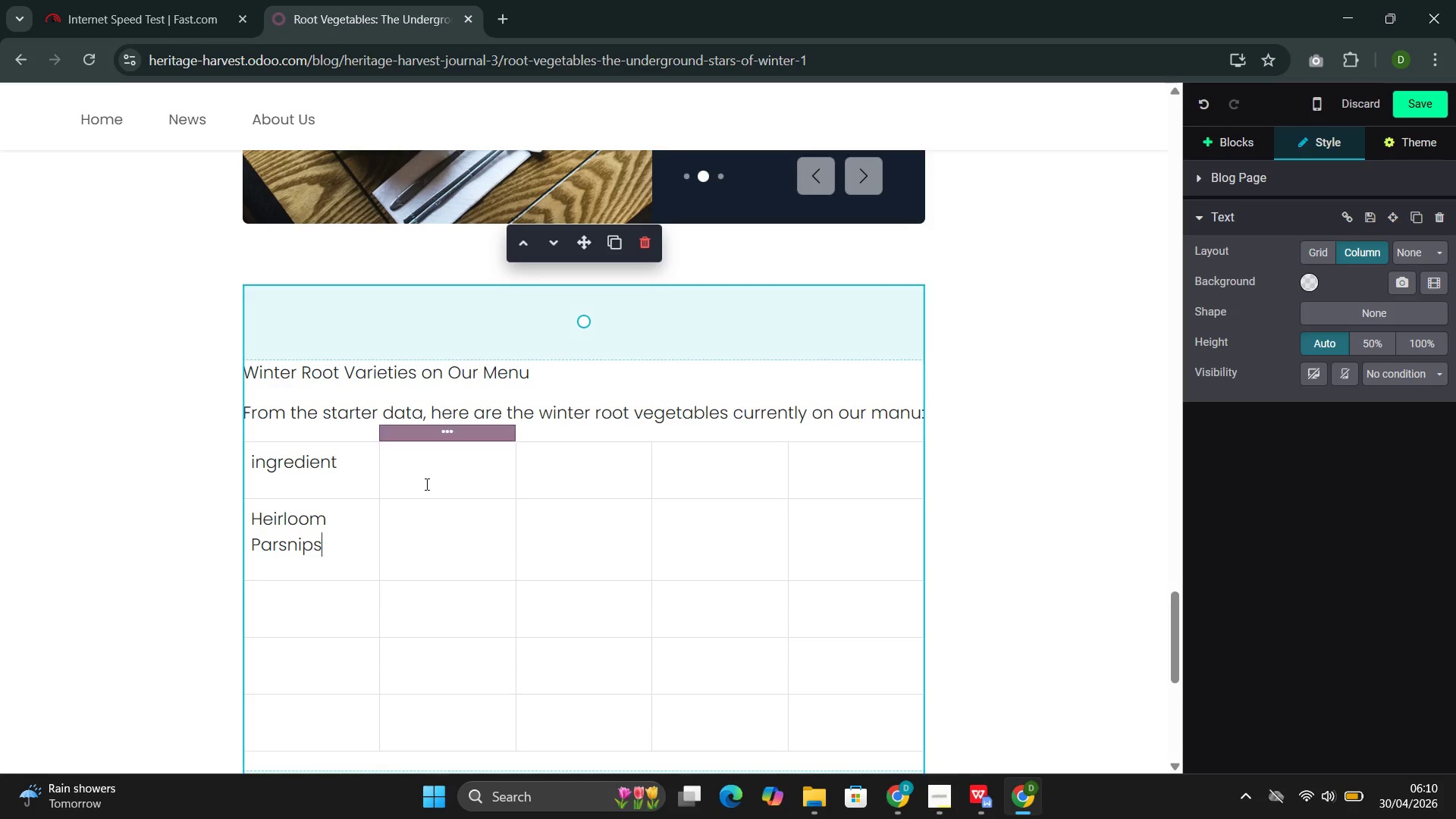 
left_click([294, 604])
 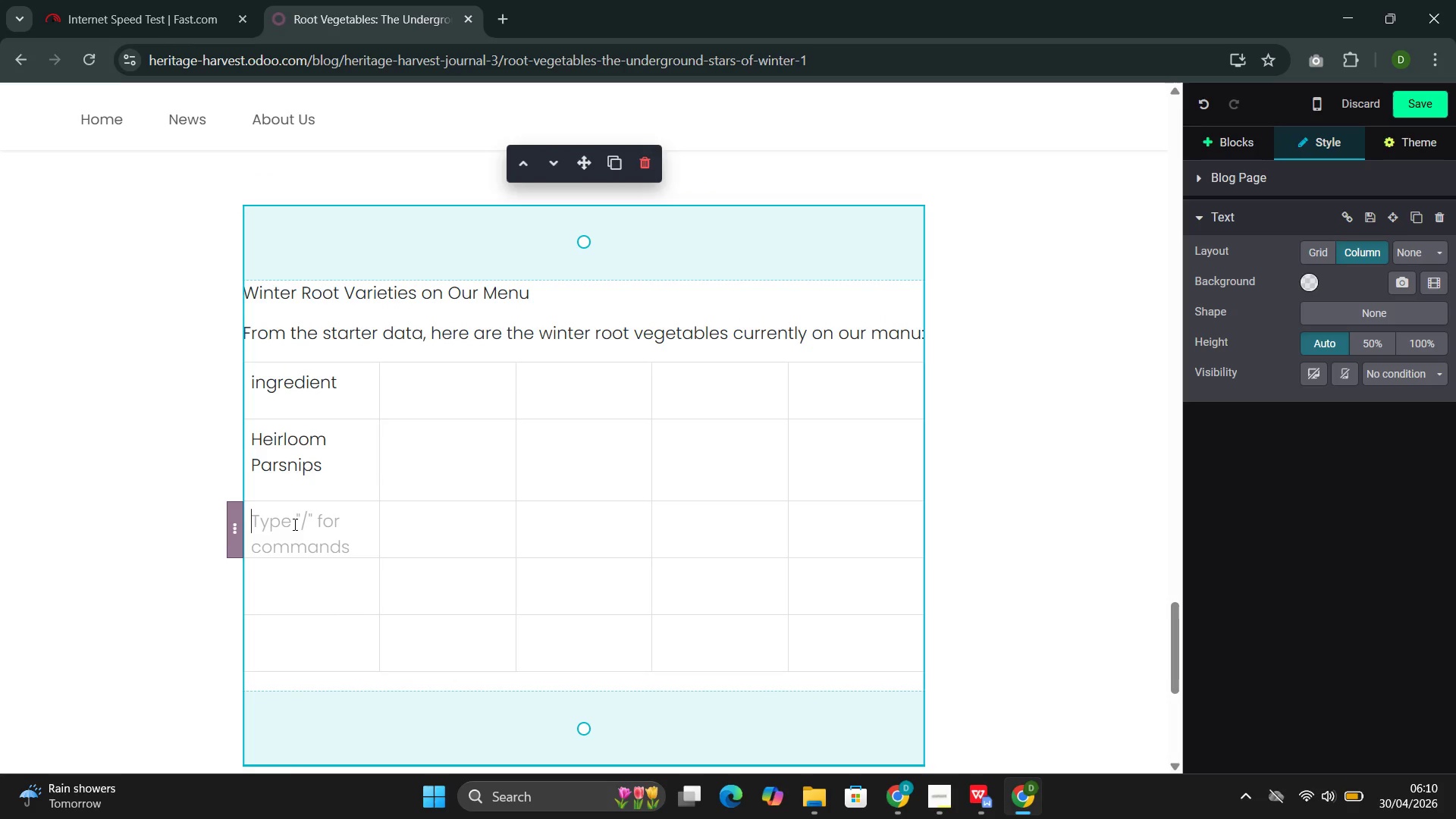 
type(Purple Top Turnios)
key(Backspace)
key(Backspace)
type(ps)
 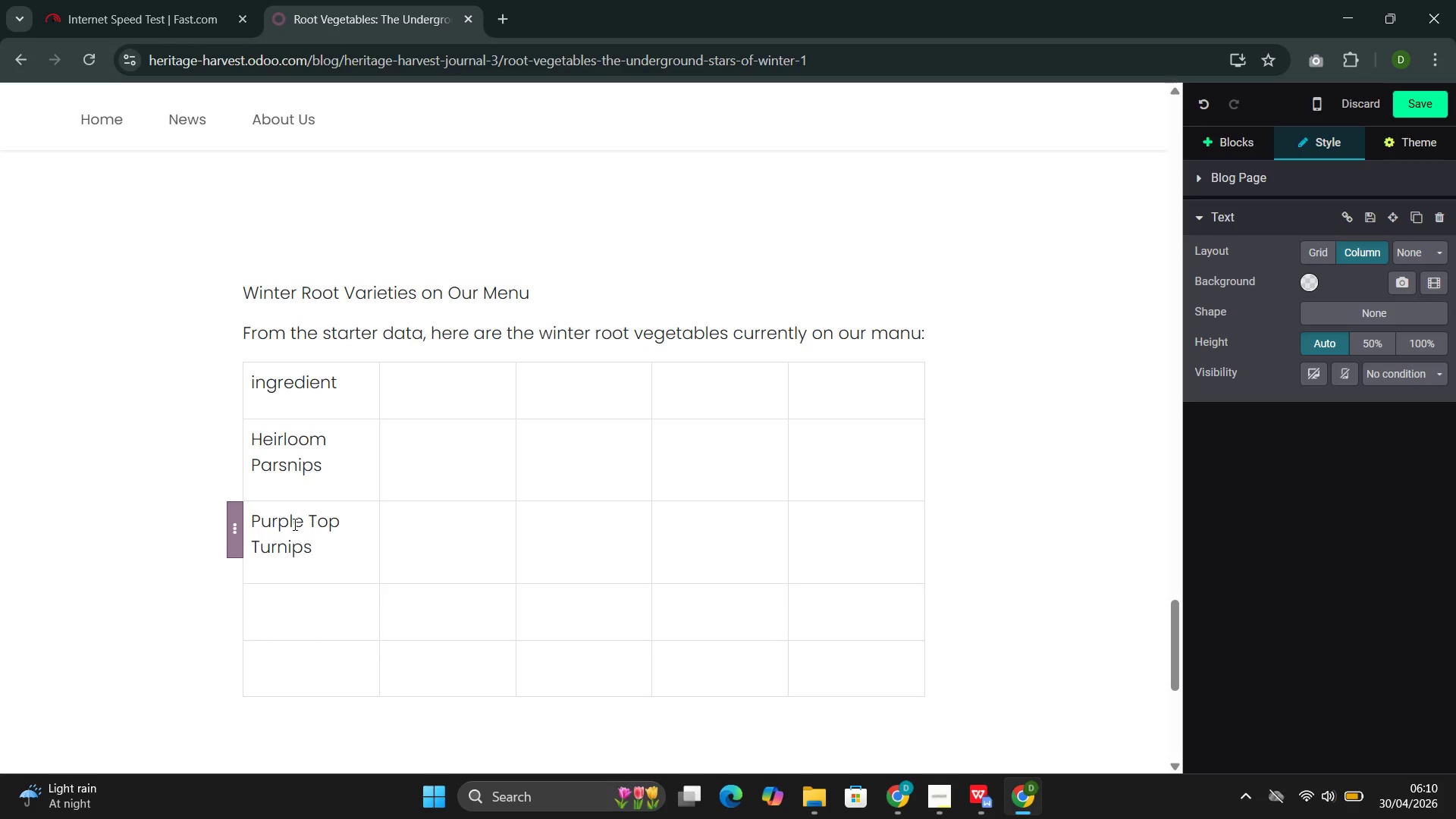 
wait(5.77)
 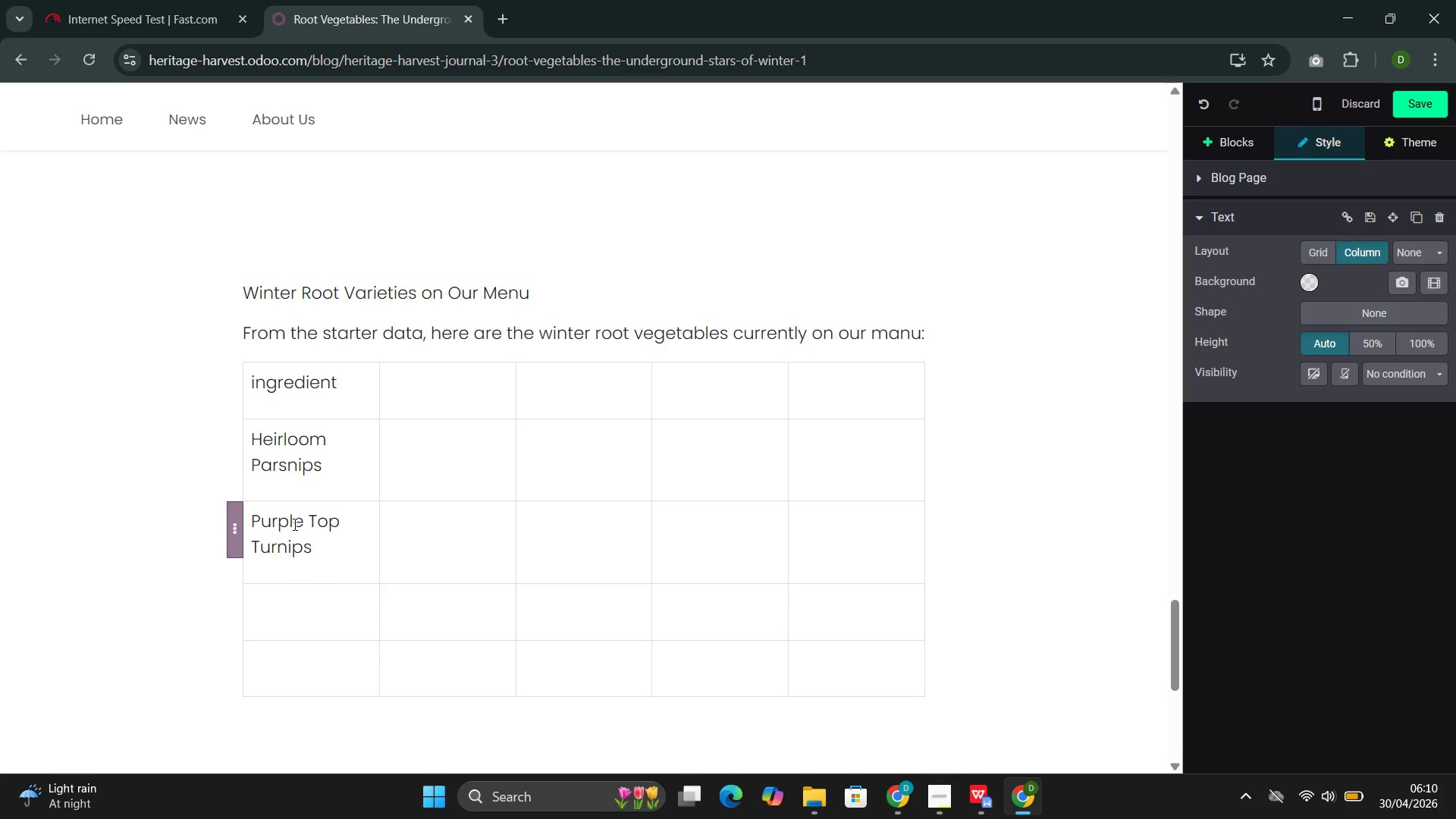 
left_click([309, 610])
 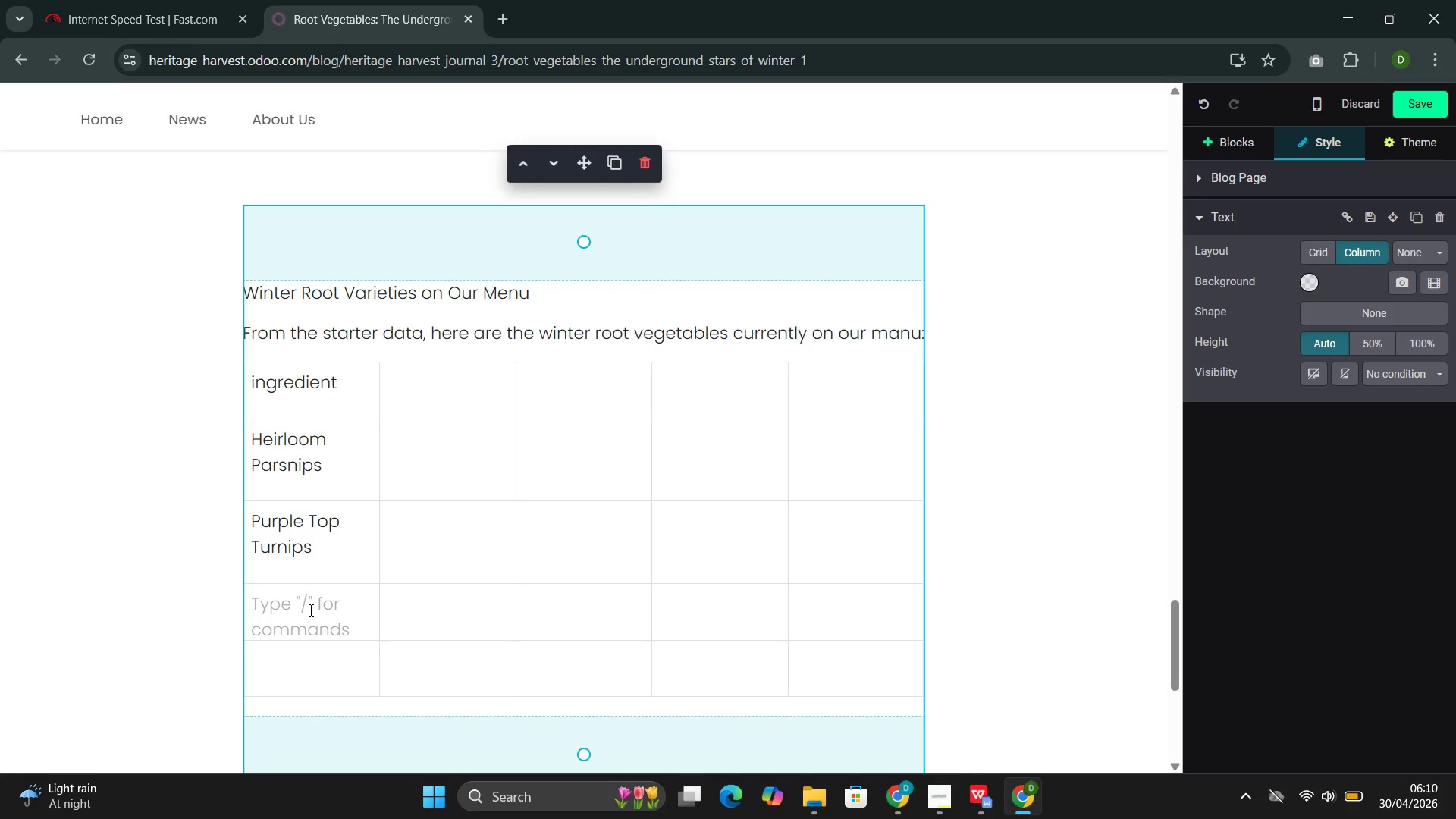 
type(C)
key(Backspace)
type(Golden Beets)
 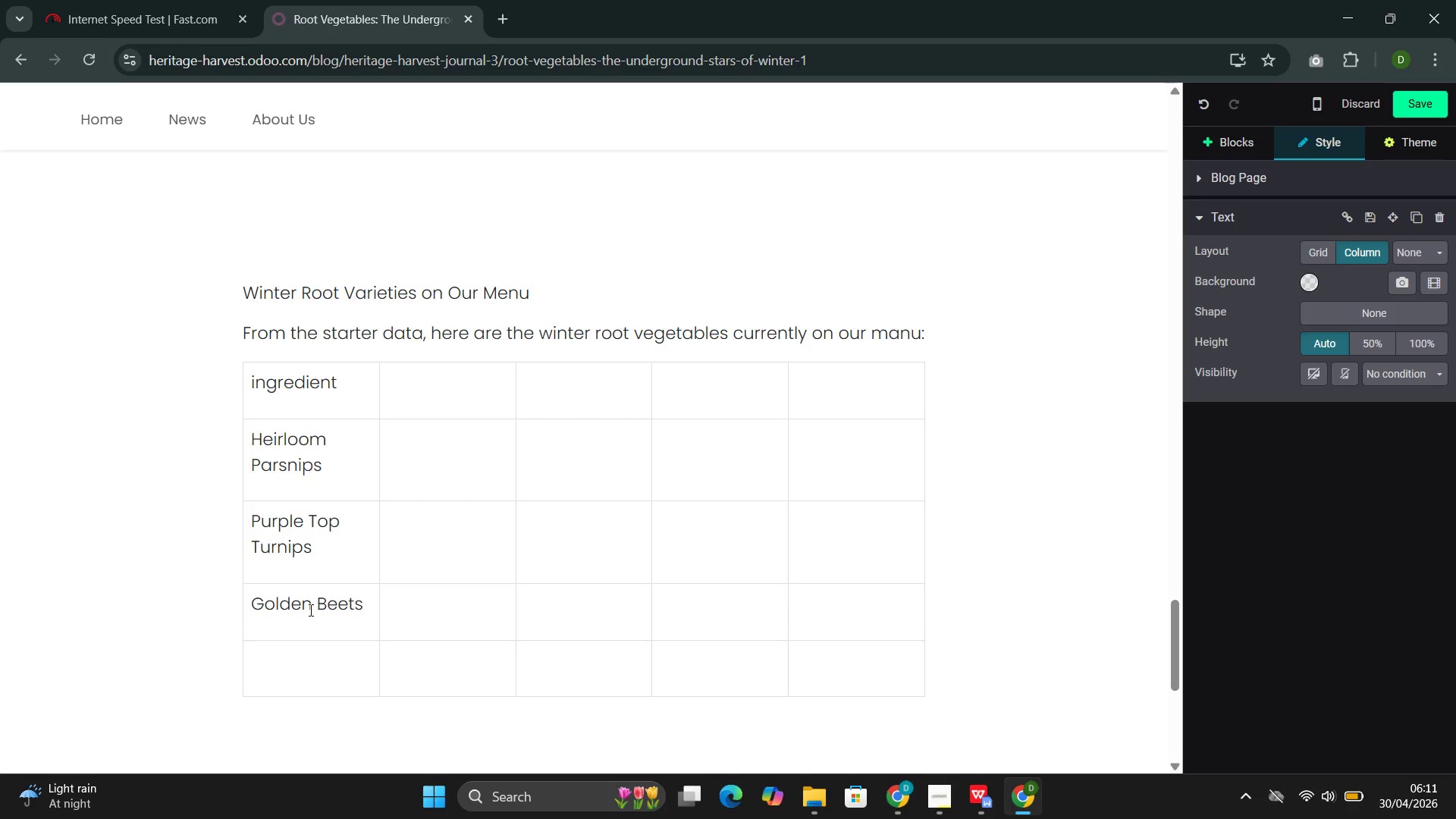 
left_click([301, 672])
 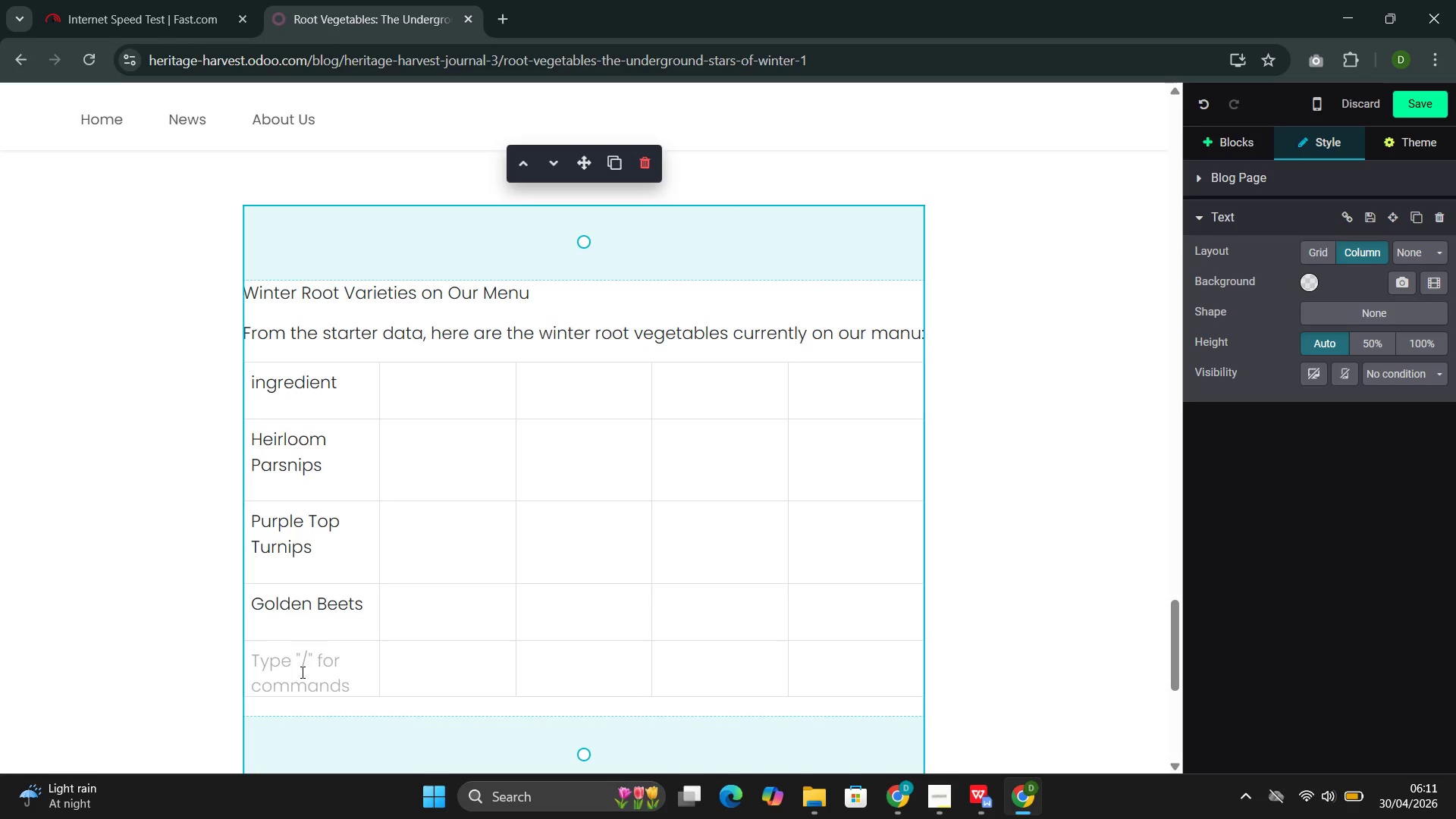 
type(Rainbow )
 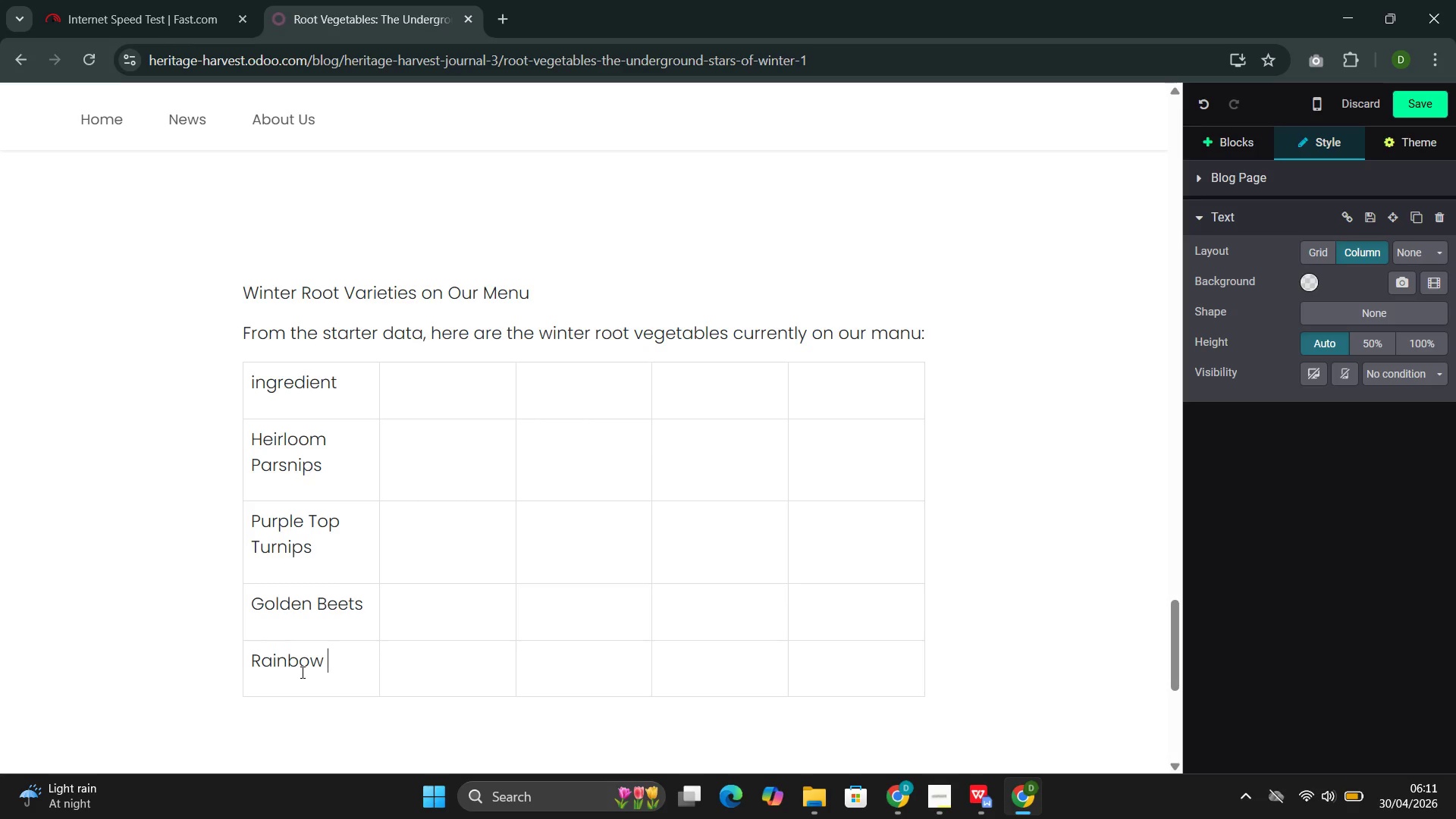 
type(Carrots)
 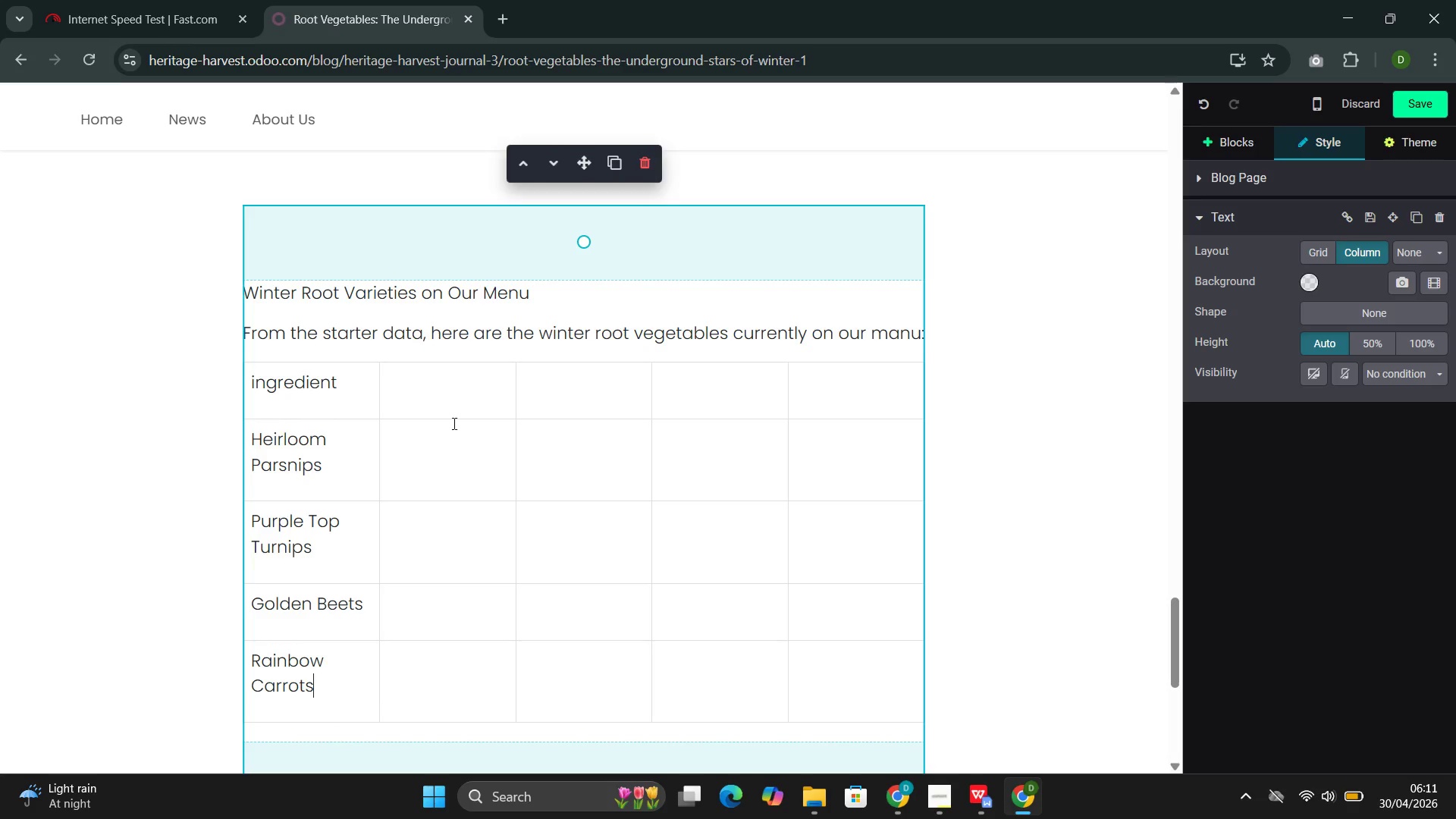 
left_click([413, 402])
 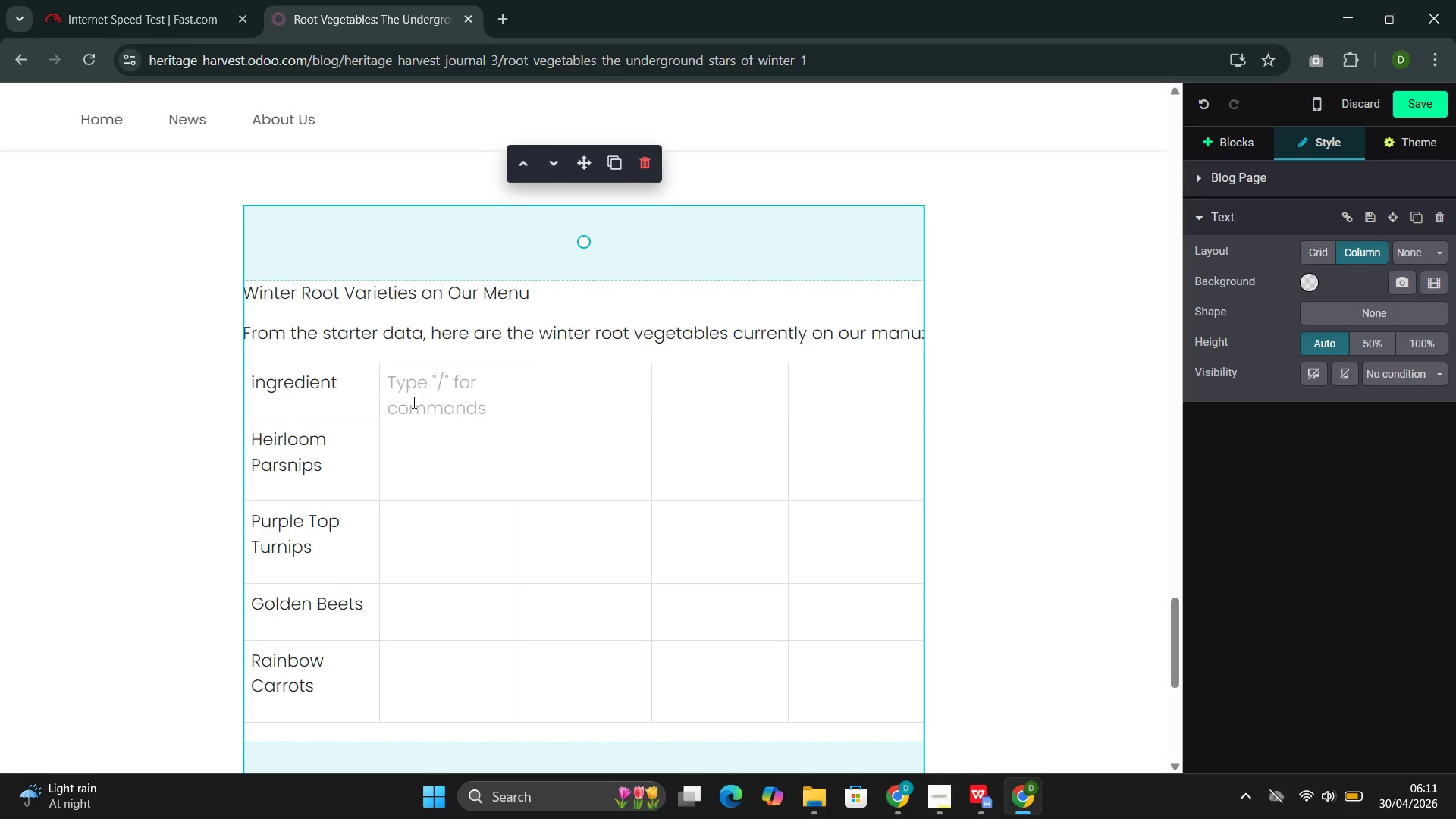 
type(Du)
key(Backspace)
key(Backspace)
type(Suppli)
 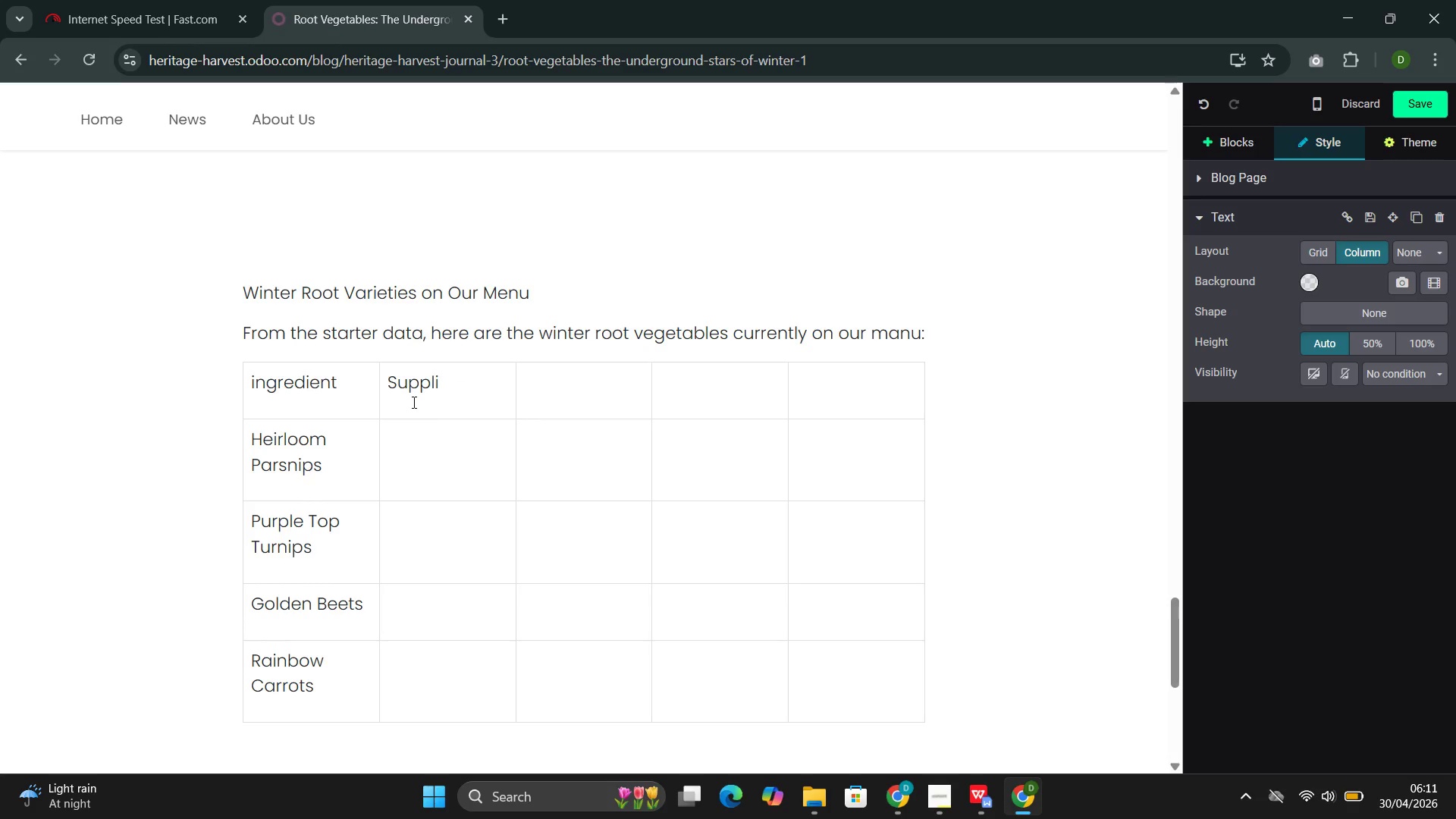 
wait(5.86)
 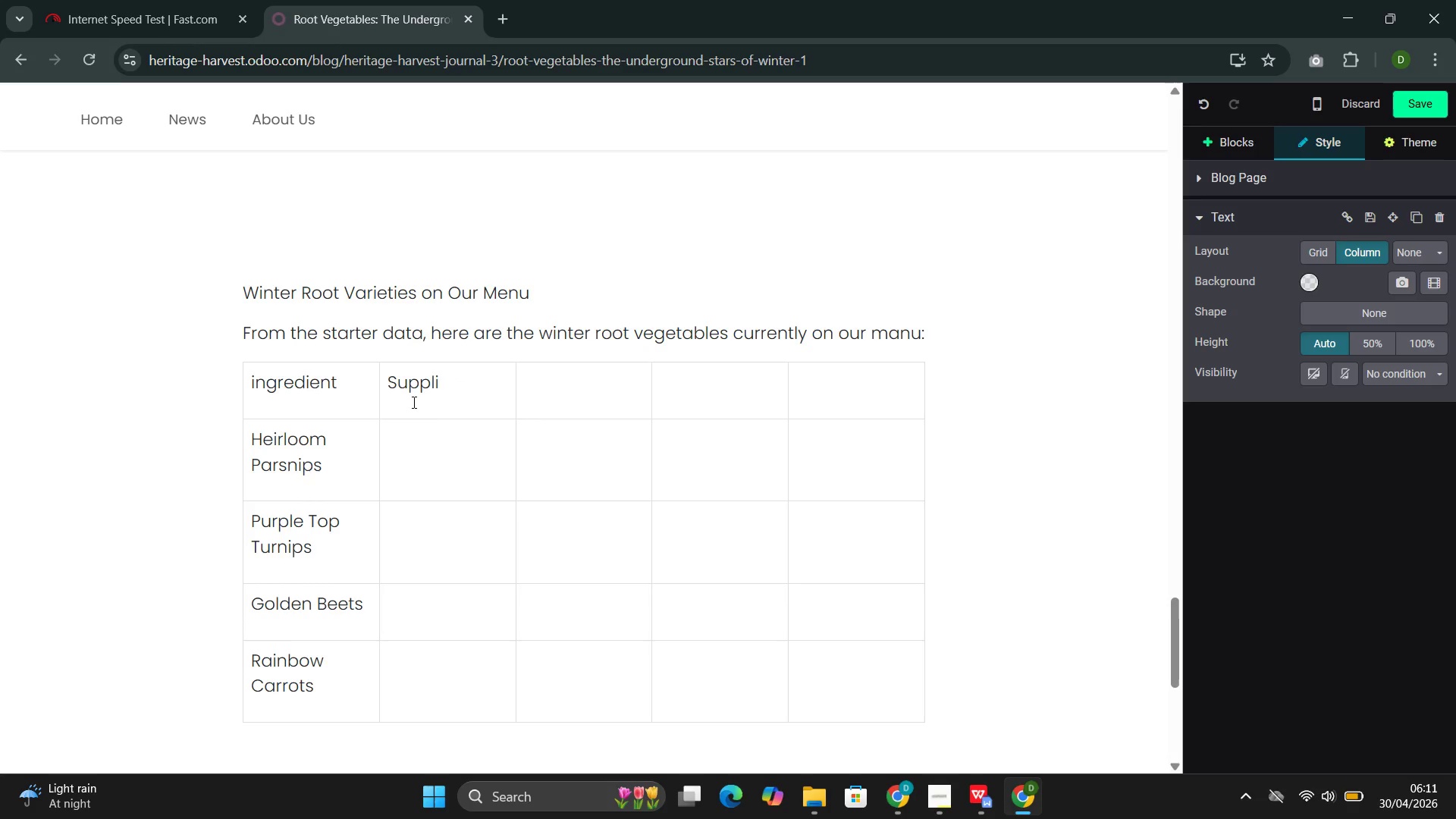 
type(er )
 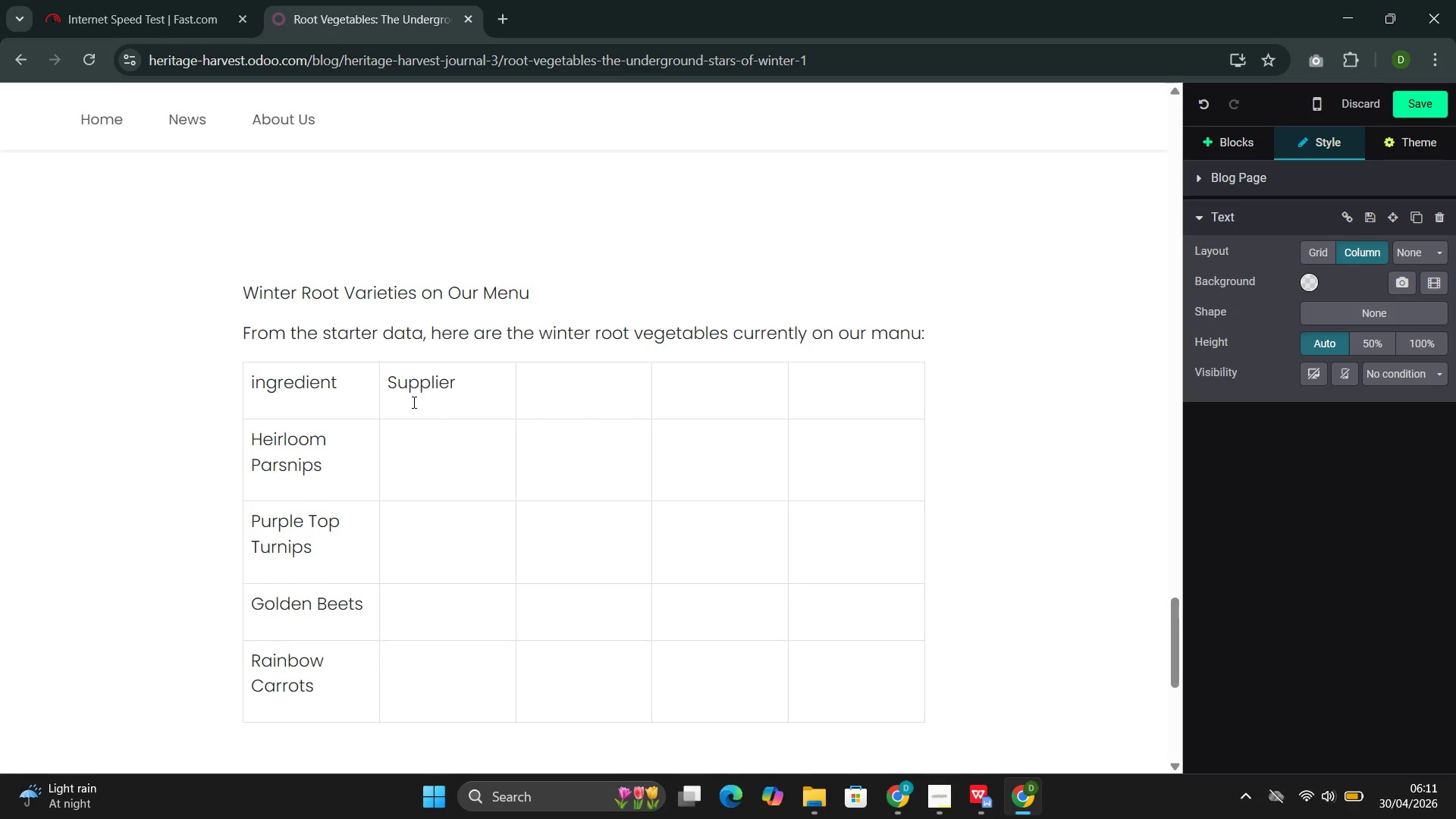 
left_click([394, 439])
 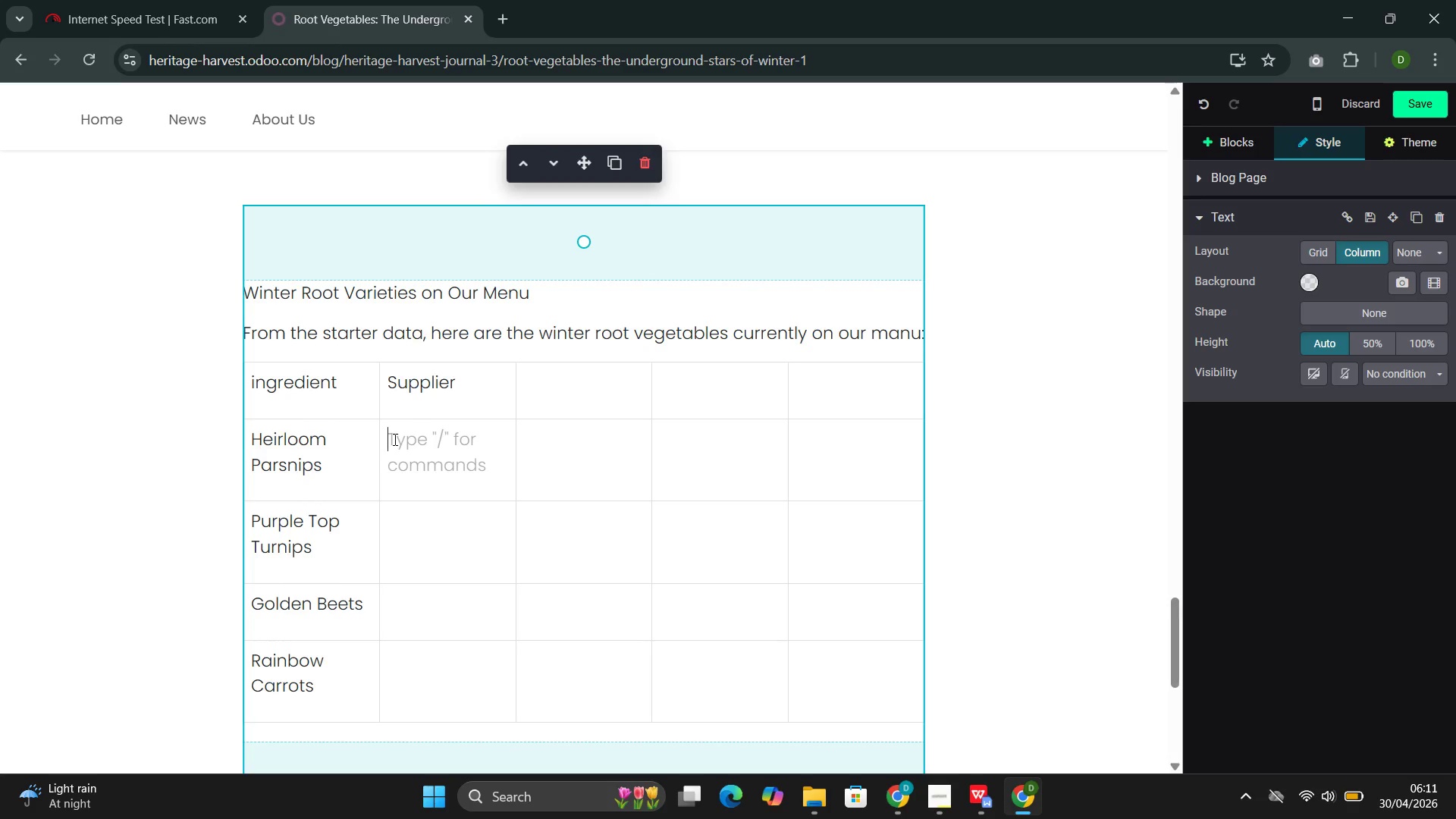 
type(Mao)
key(Backspace)
type(pel)
key(Backspace)
key(Backspace)
type(le Grove Root )
 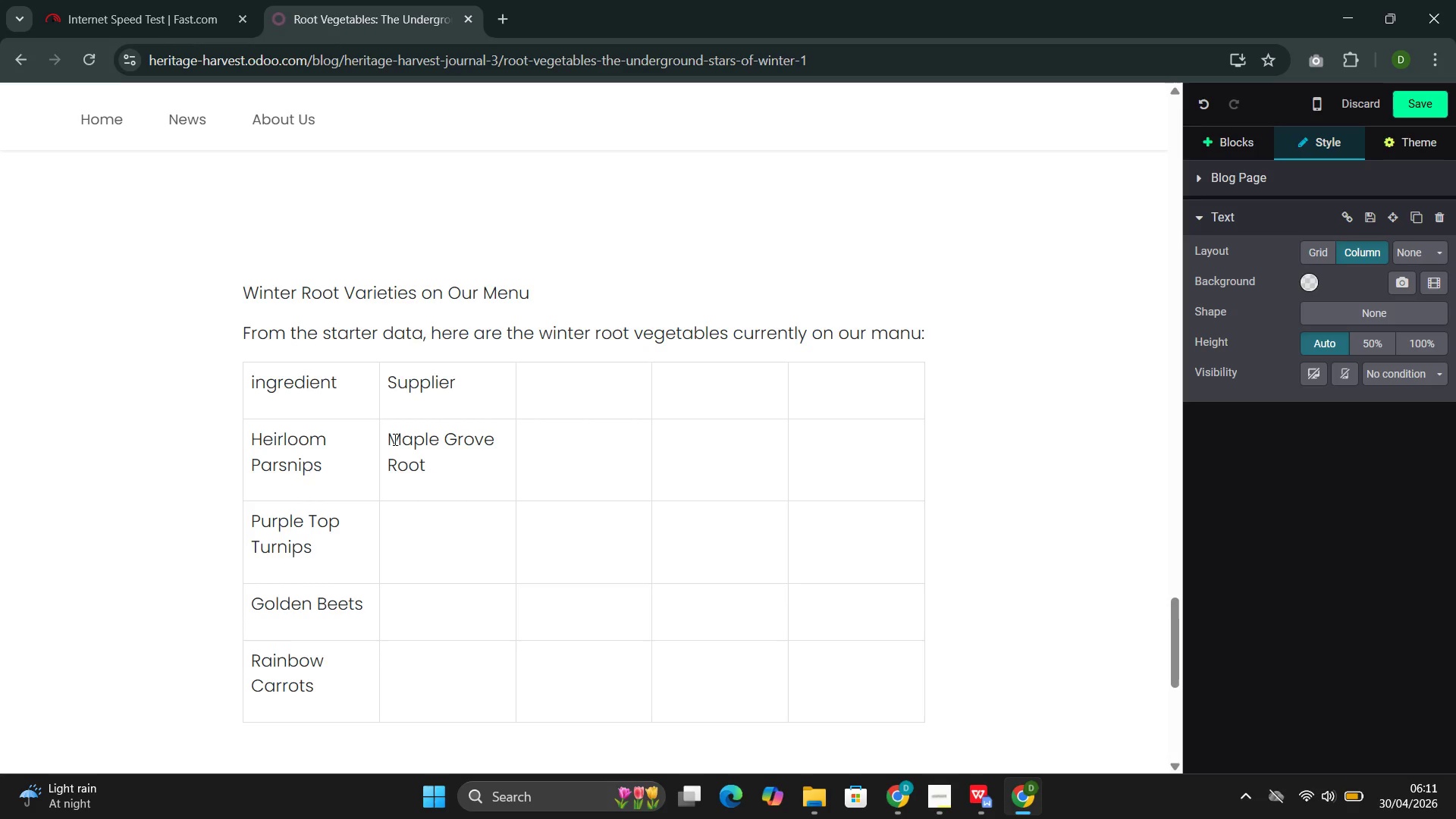 
wait(6.02)
 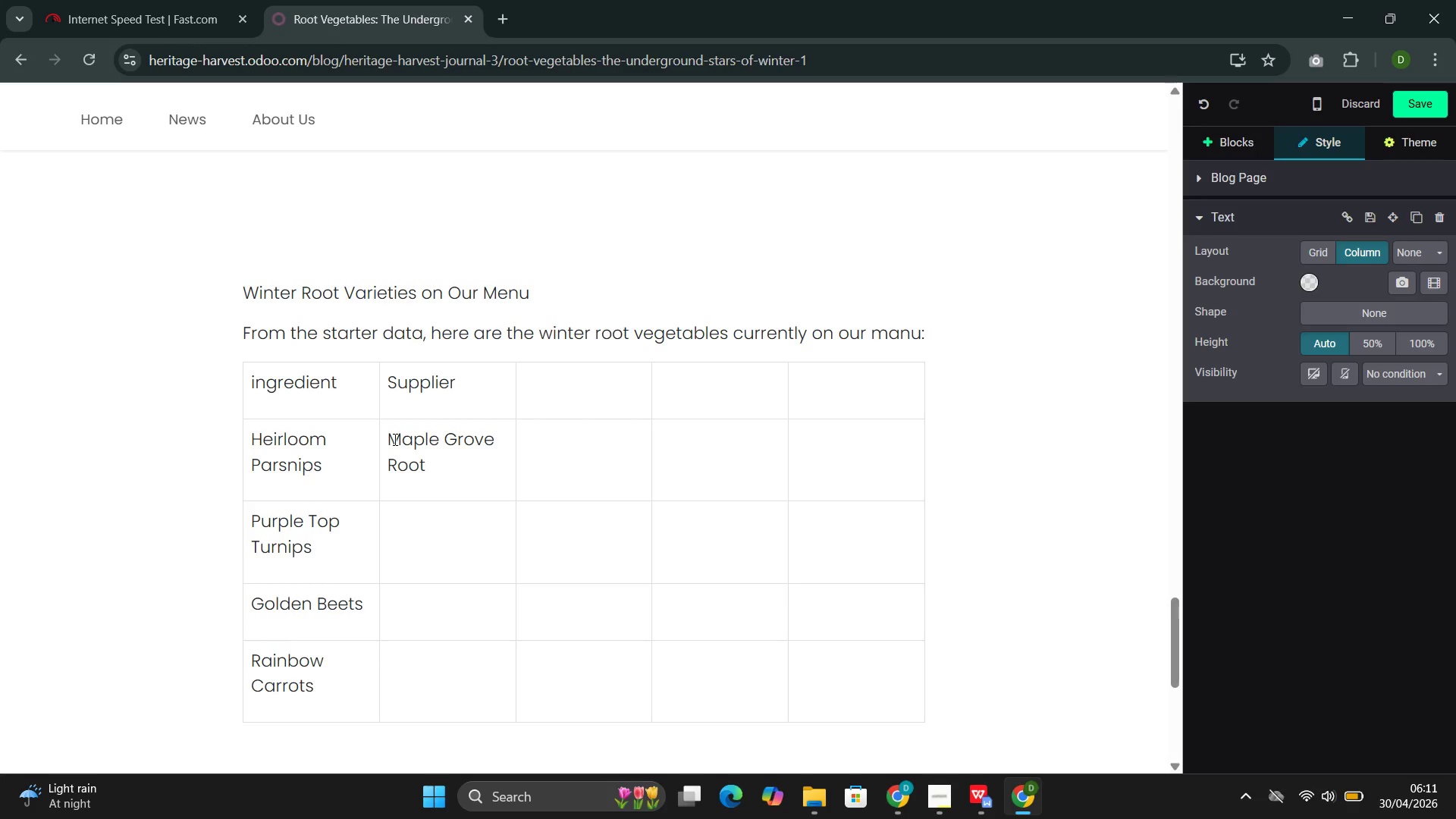 
type(Veggies )
 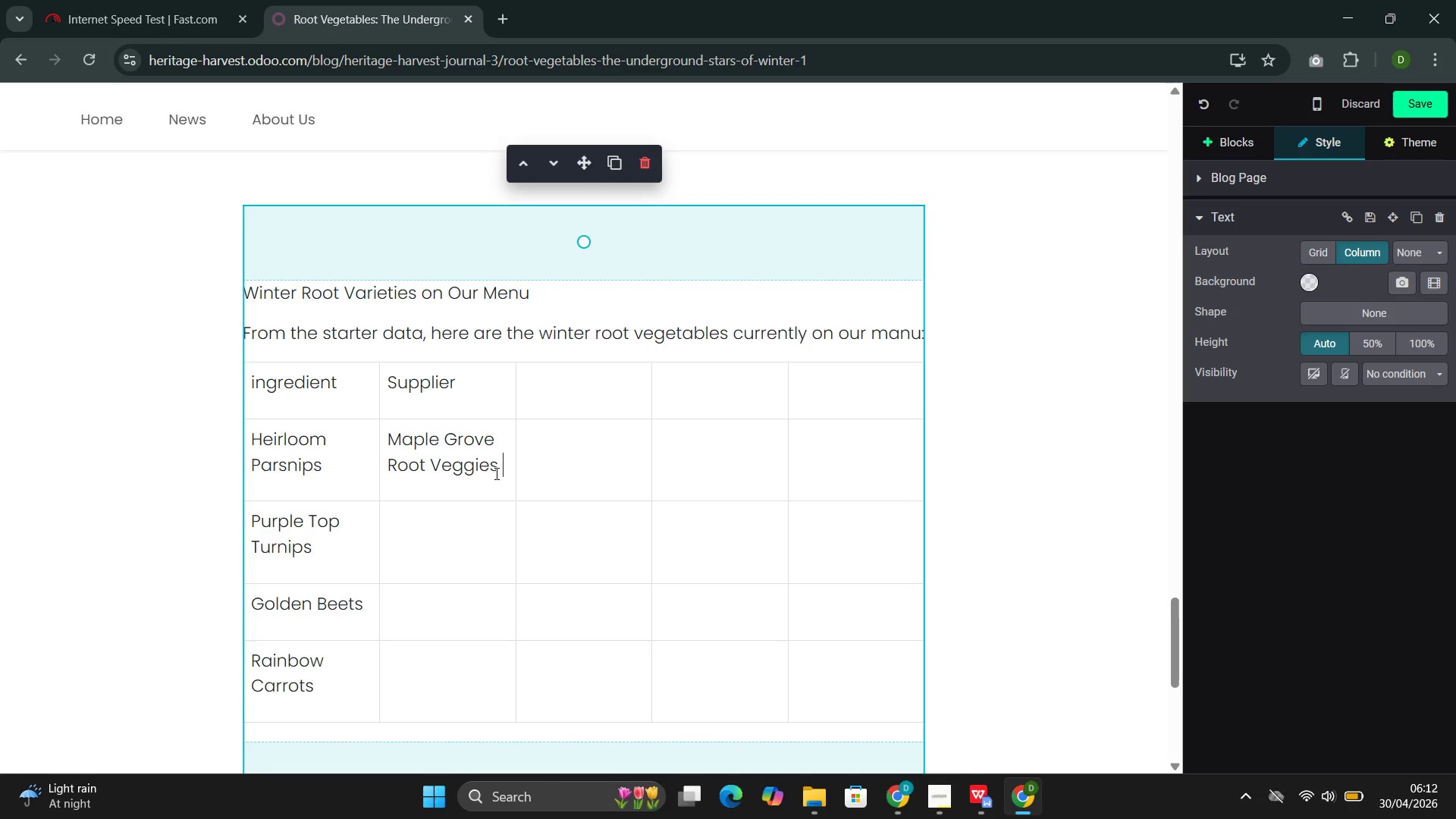 
left_click_drag(start_coordinate=[504, 465], to_coordinate=[388, 441])
 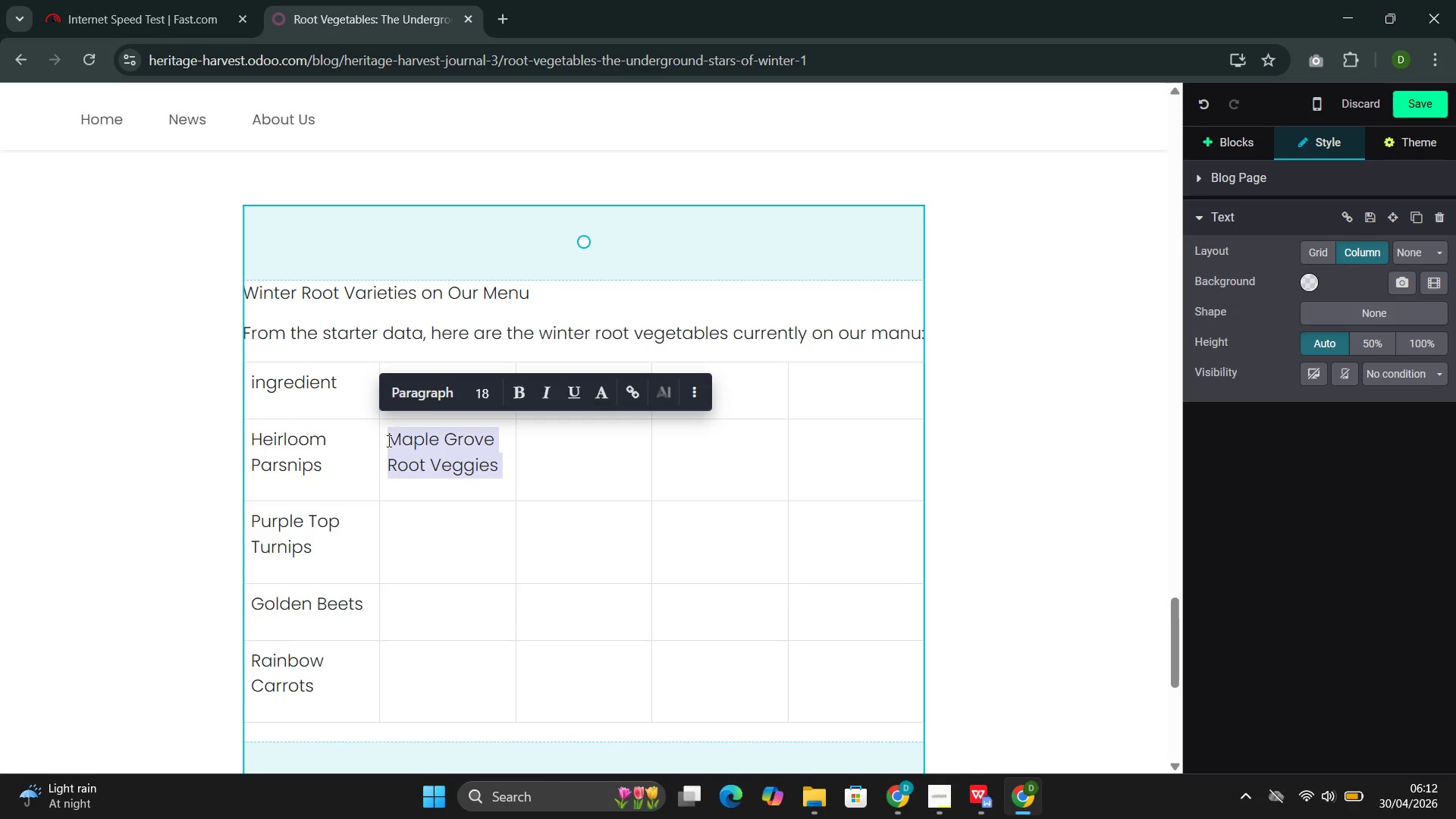 
key(Control+C)
 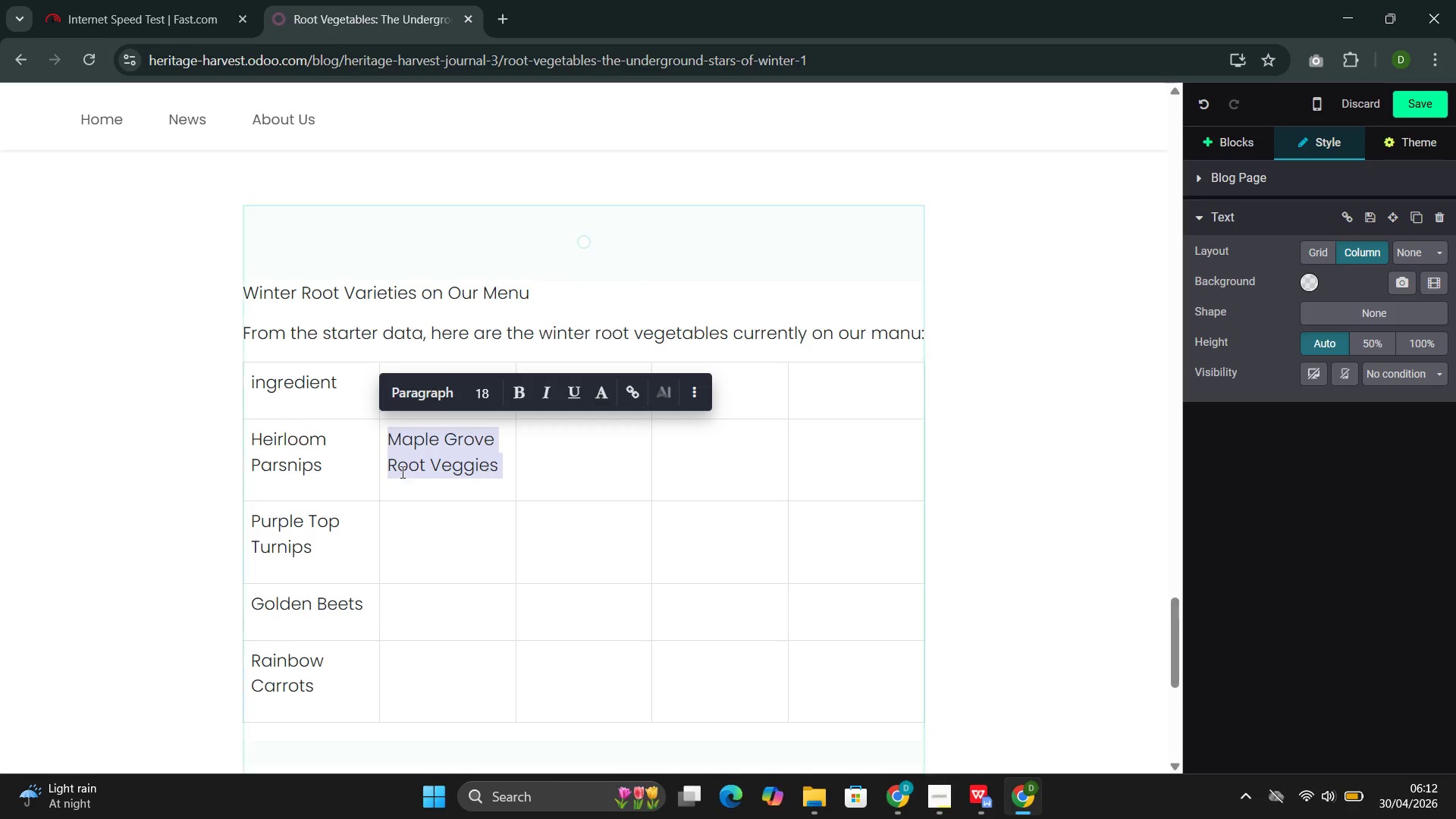 
wait(6.08)
 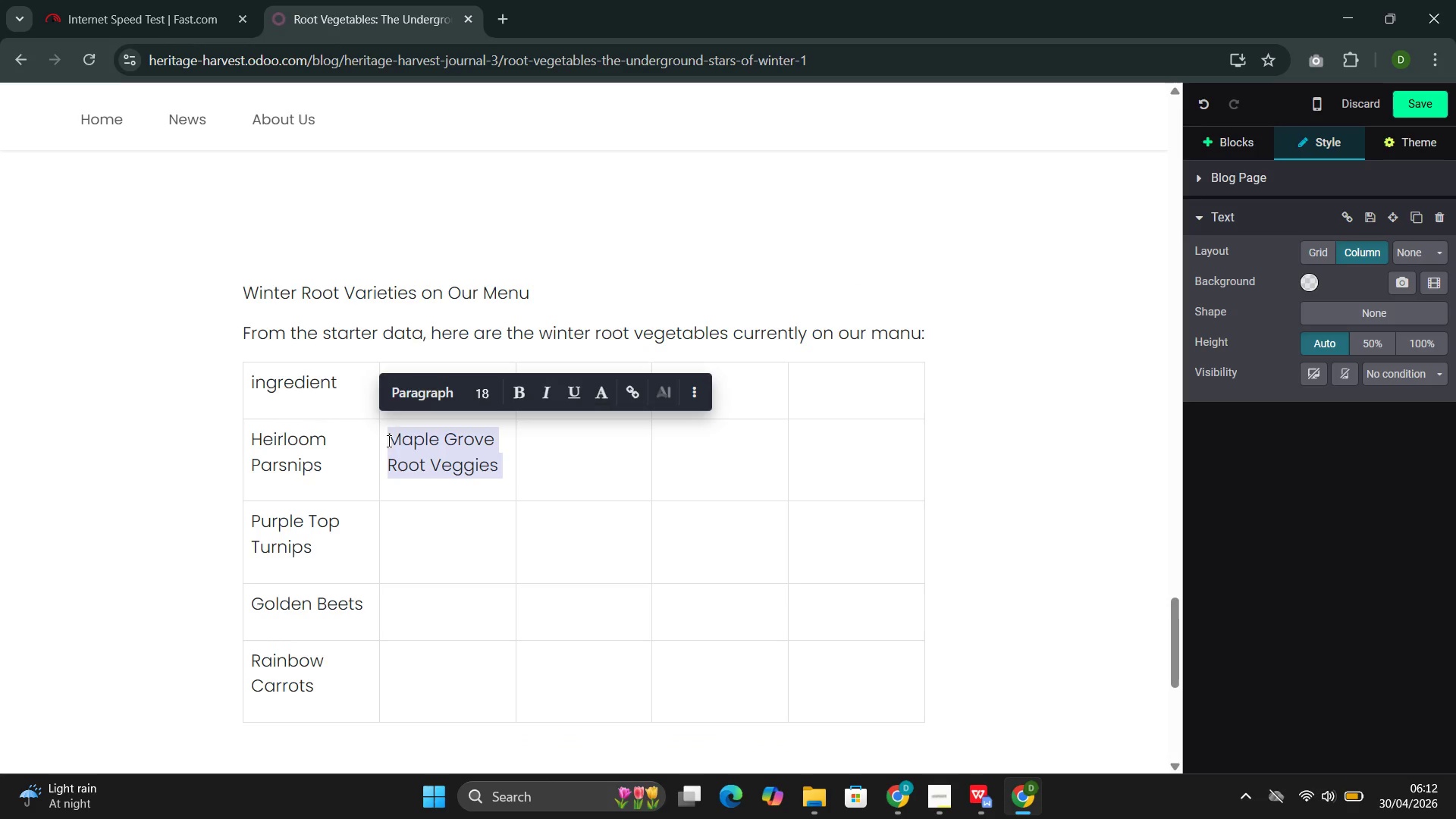 
left_click([412, 546])
 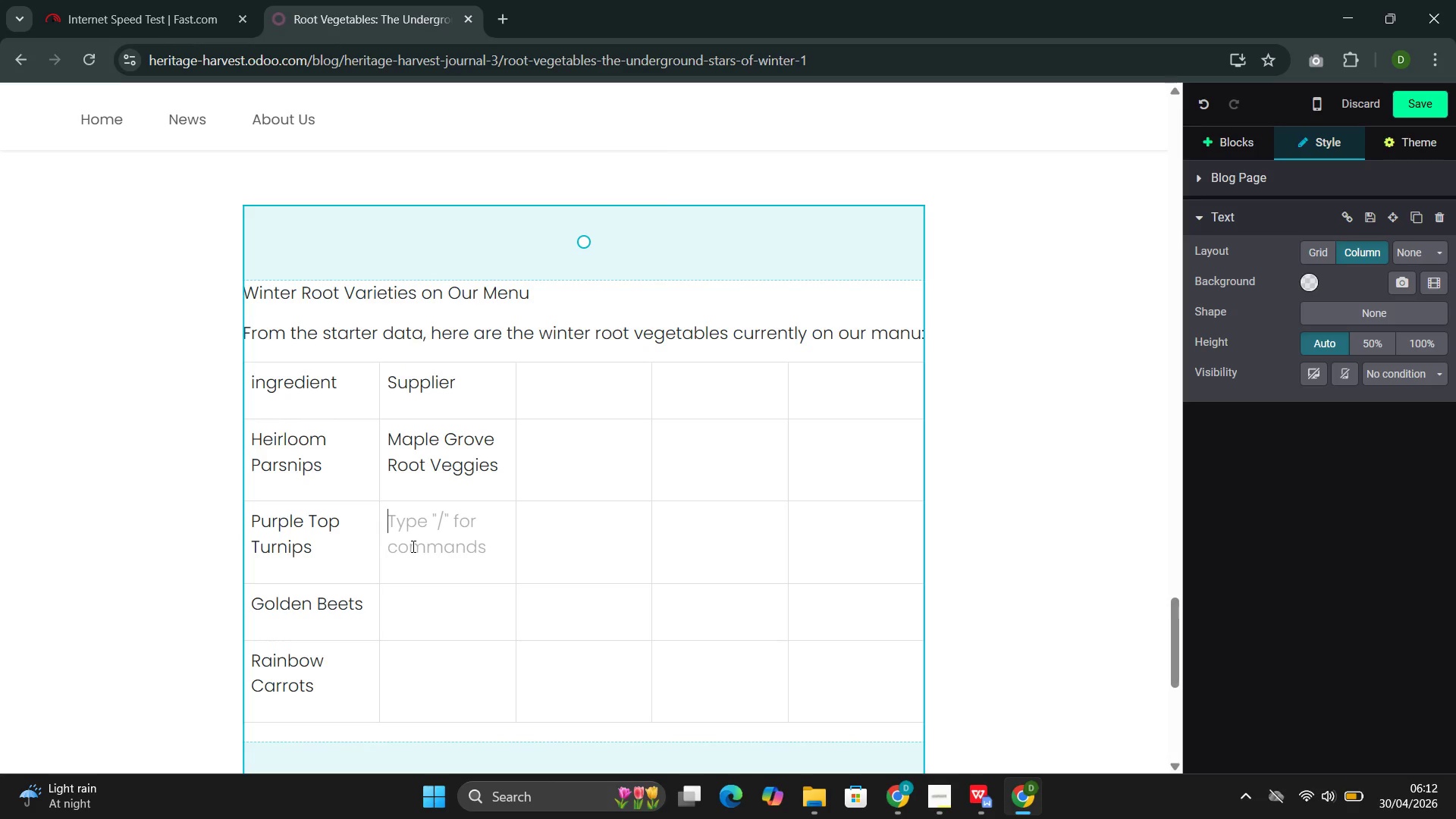 
key(Control+V)
 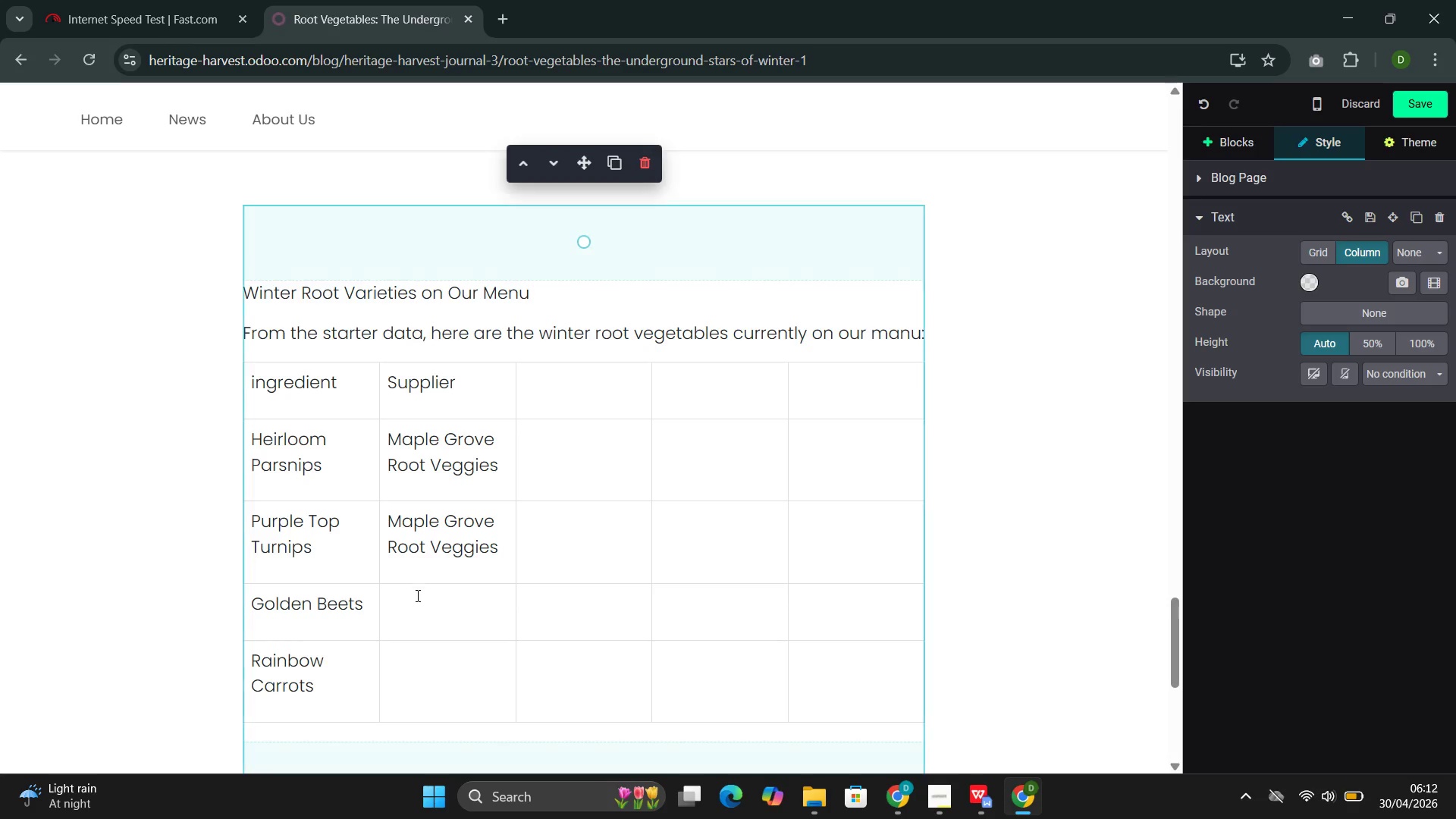 
left_click([417, 604])
 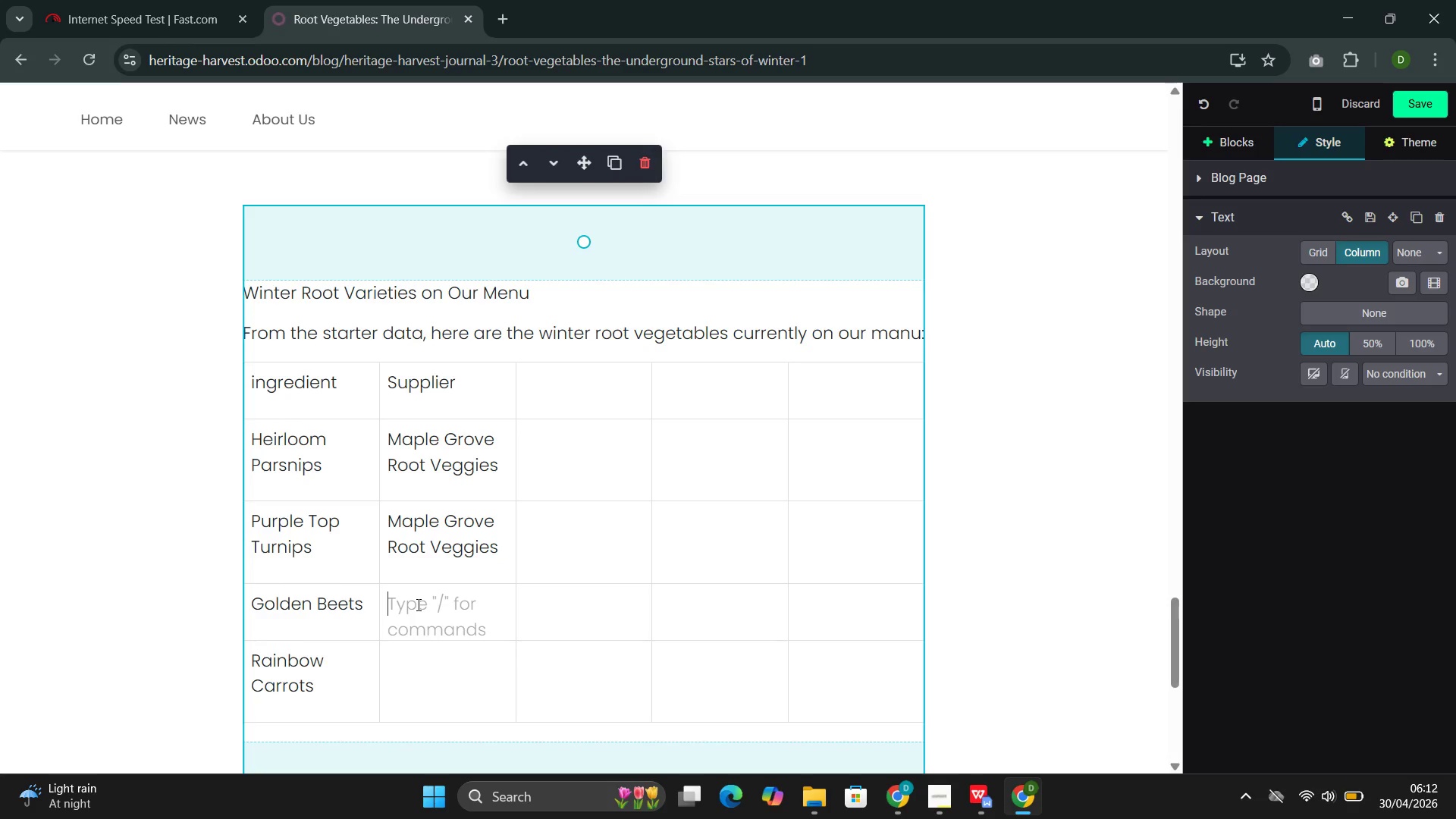 
type(Mountain View )
 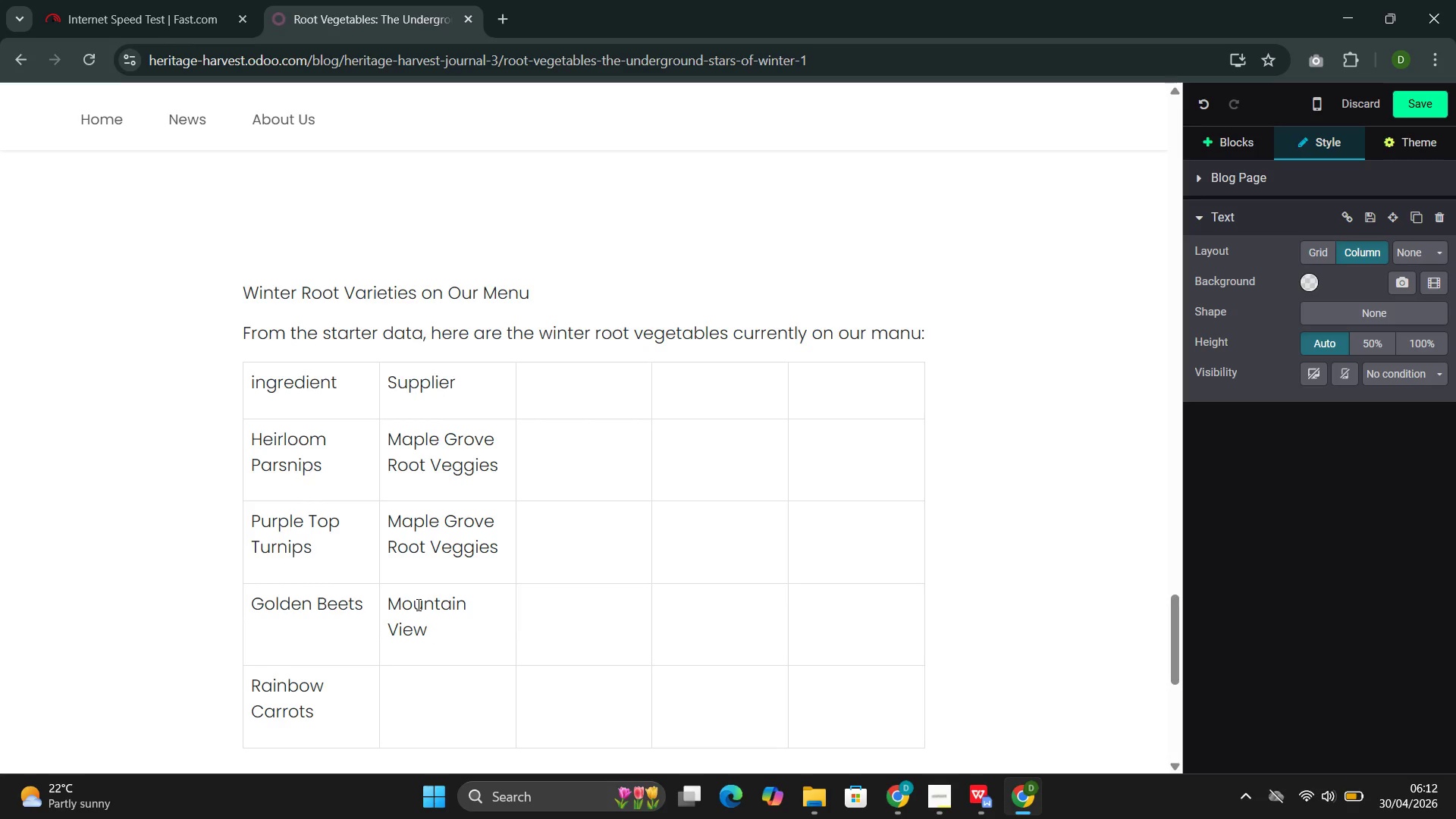 
wait(13.23)
 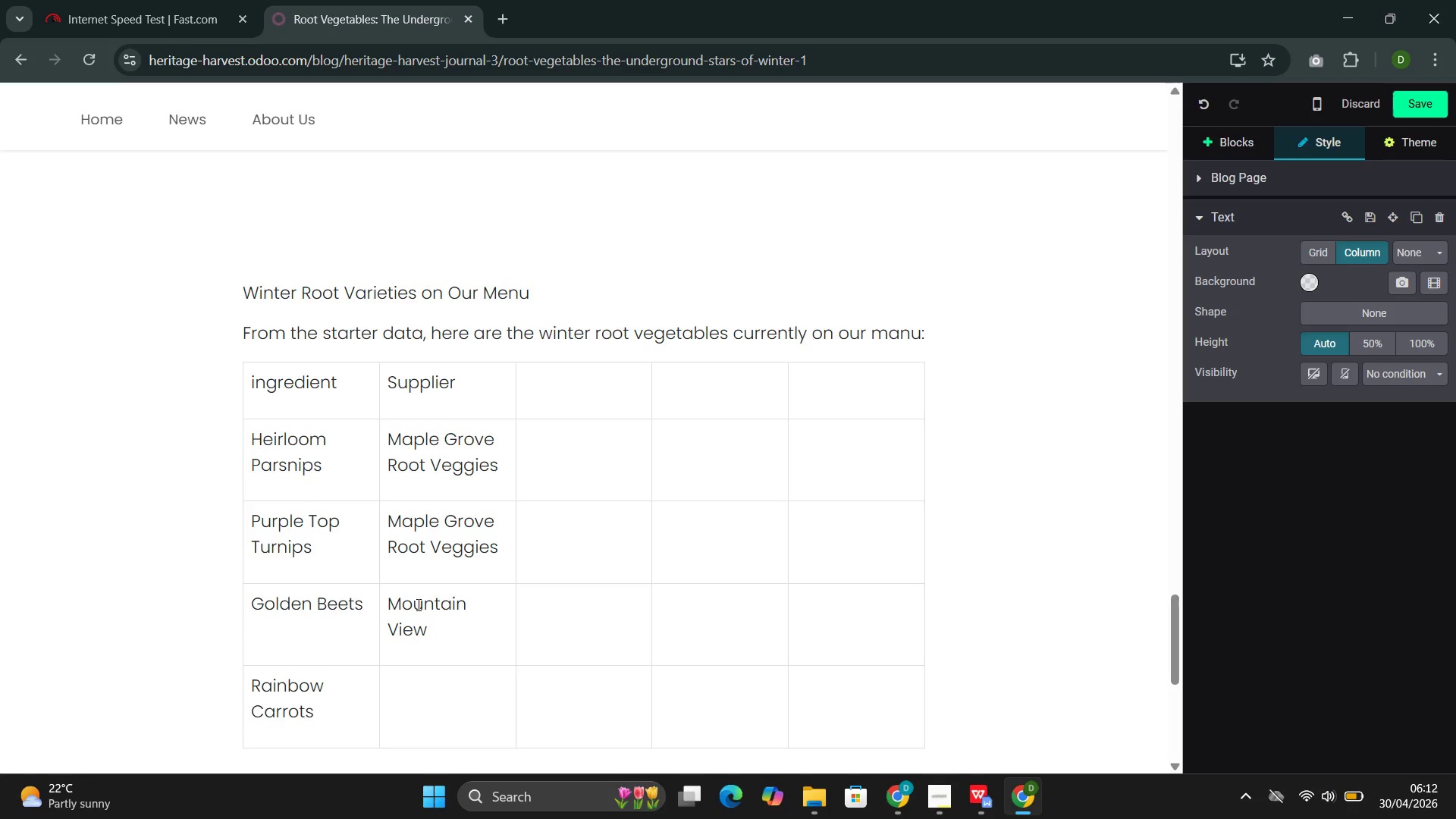 
type(Orchards)
 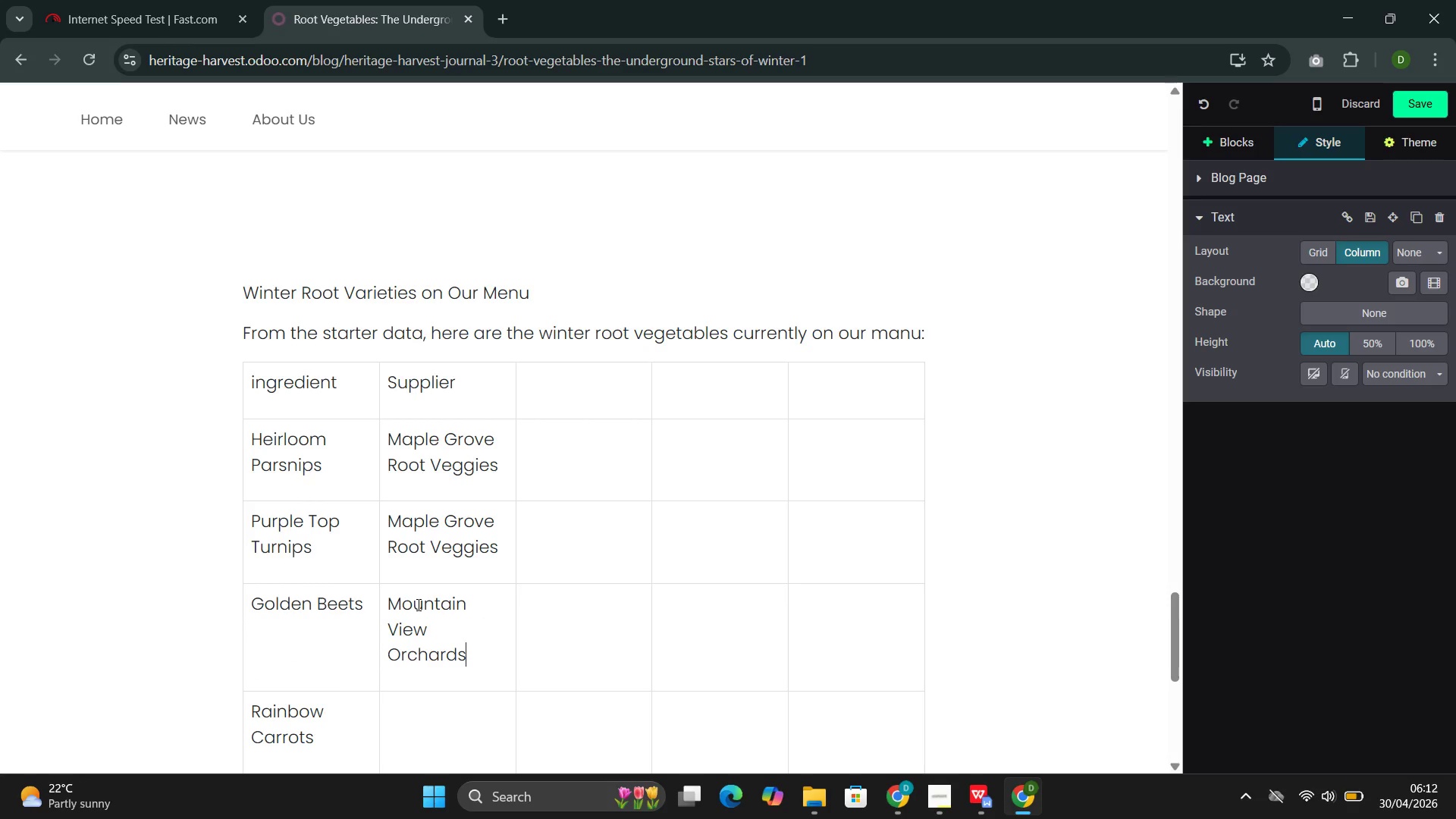 
wait(8.25)
 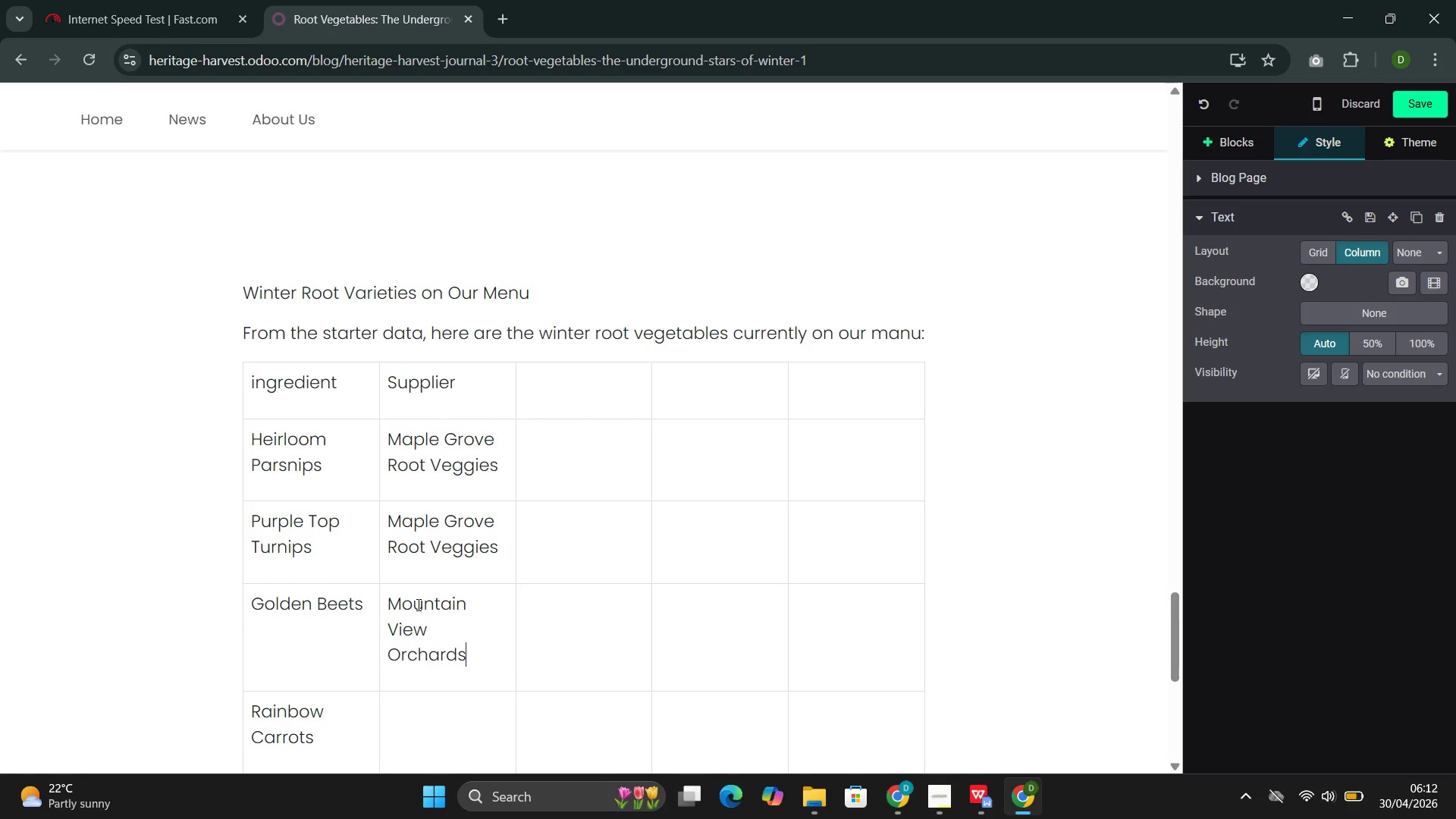 
left_click([423, 600])
 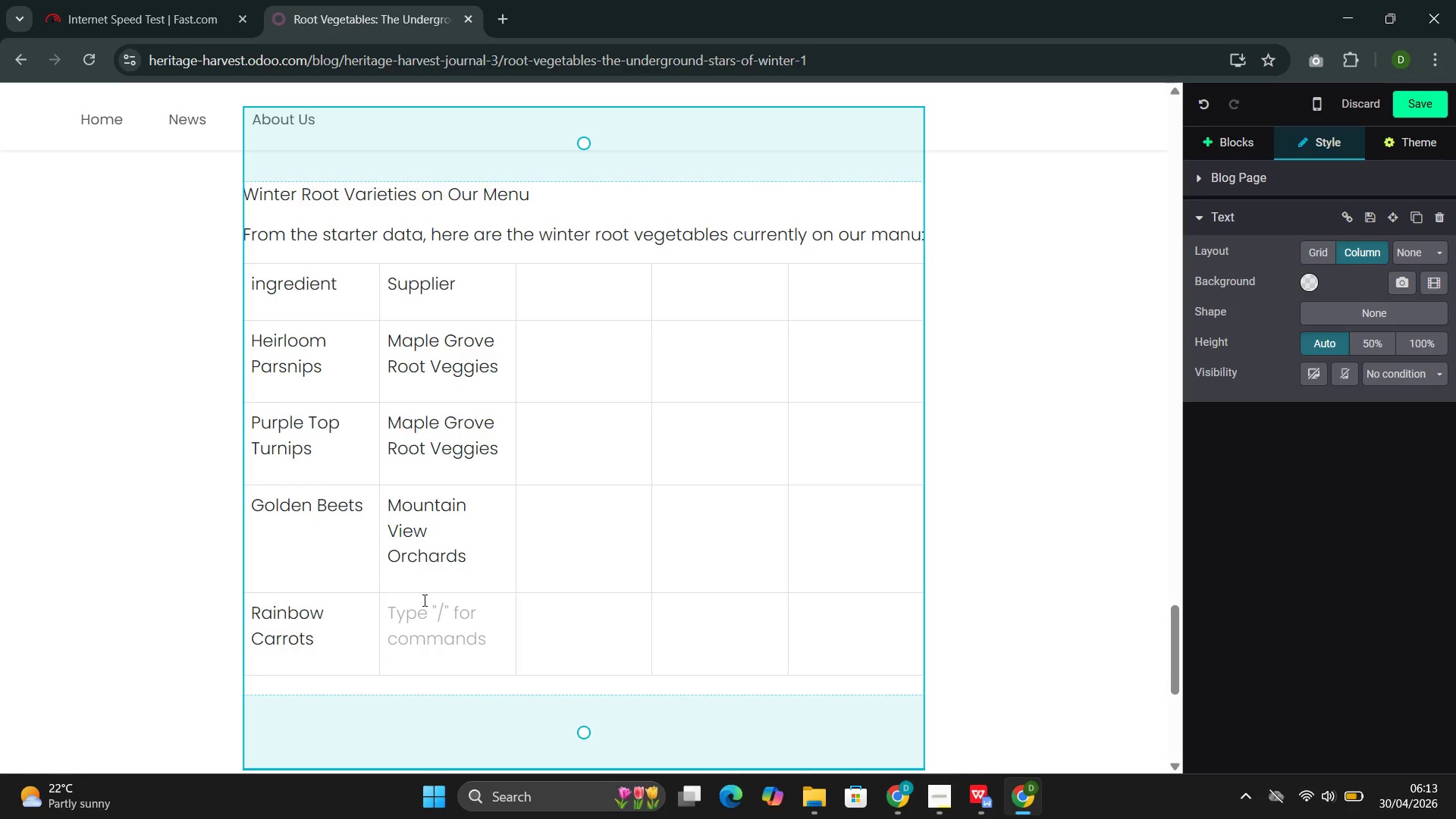 
type(Willow Creek Farm)
 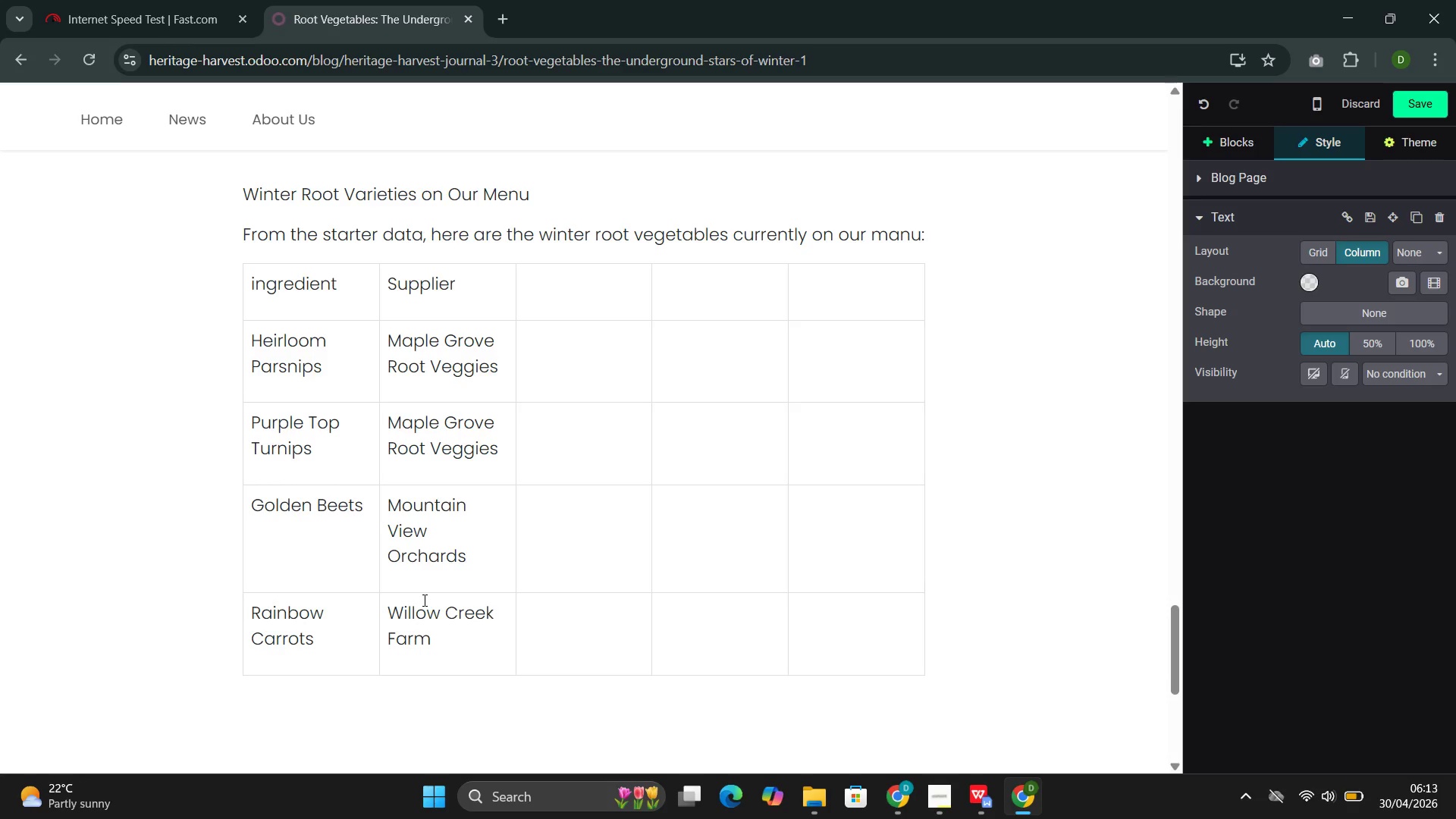 
wait(23.14)
 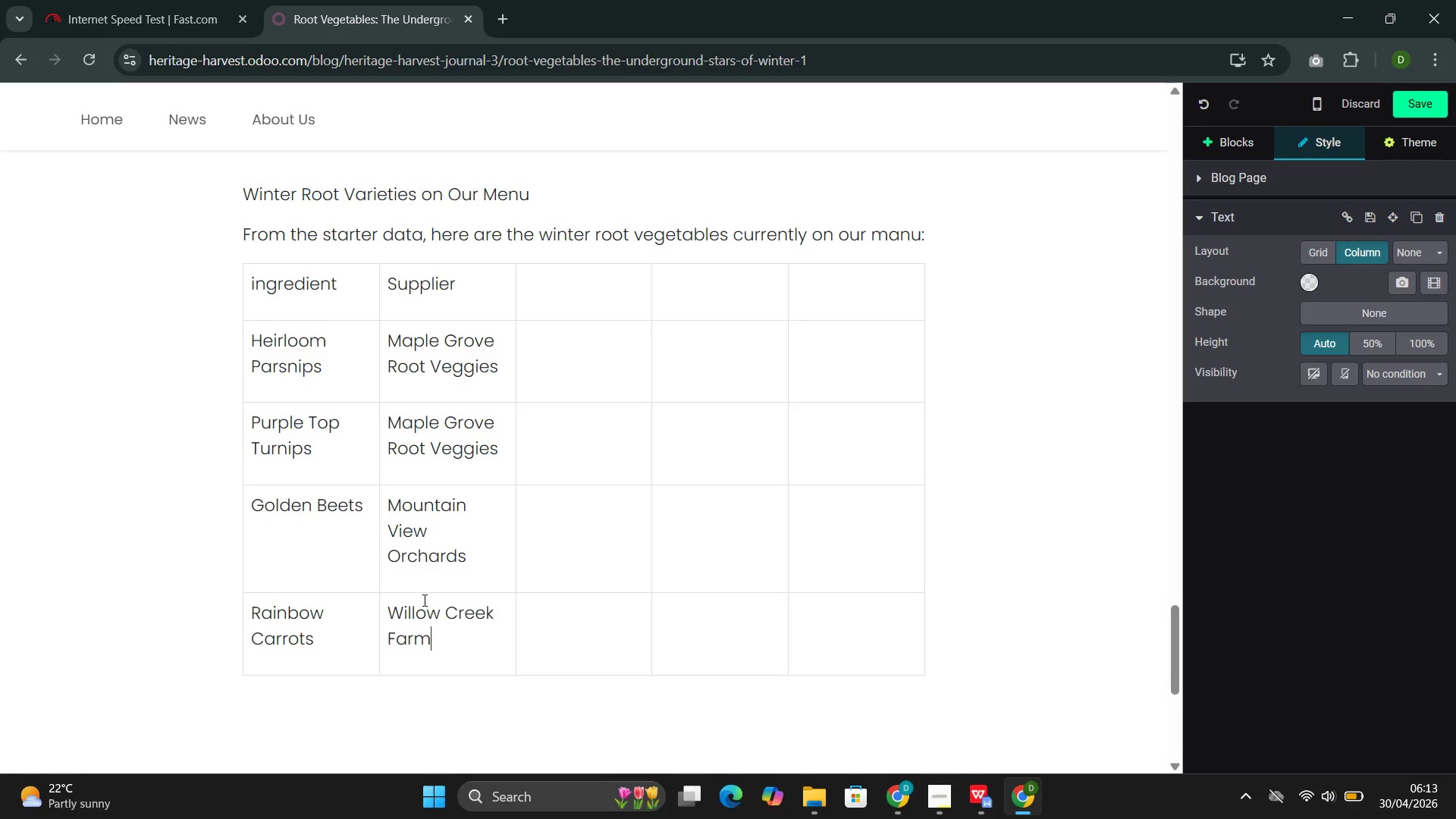 
left_click([560, 295])
 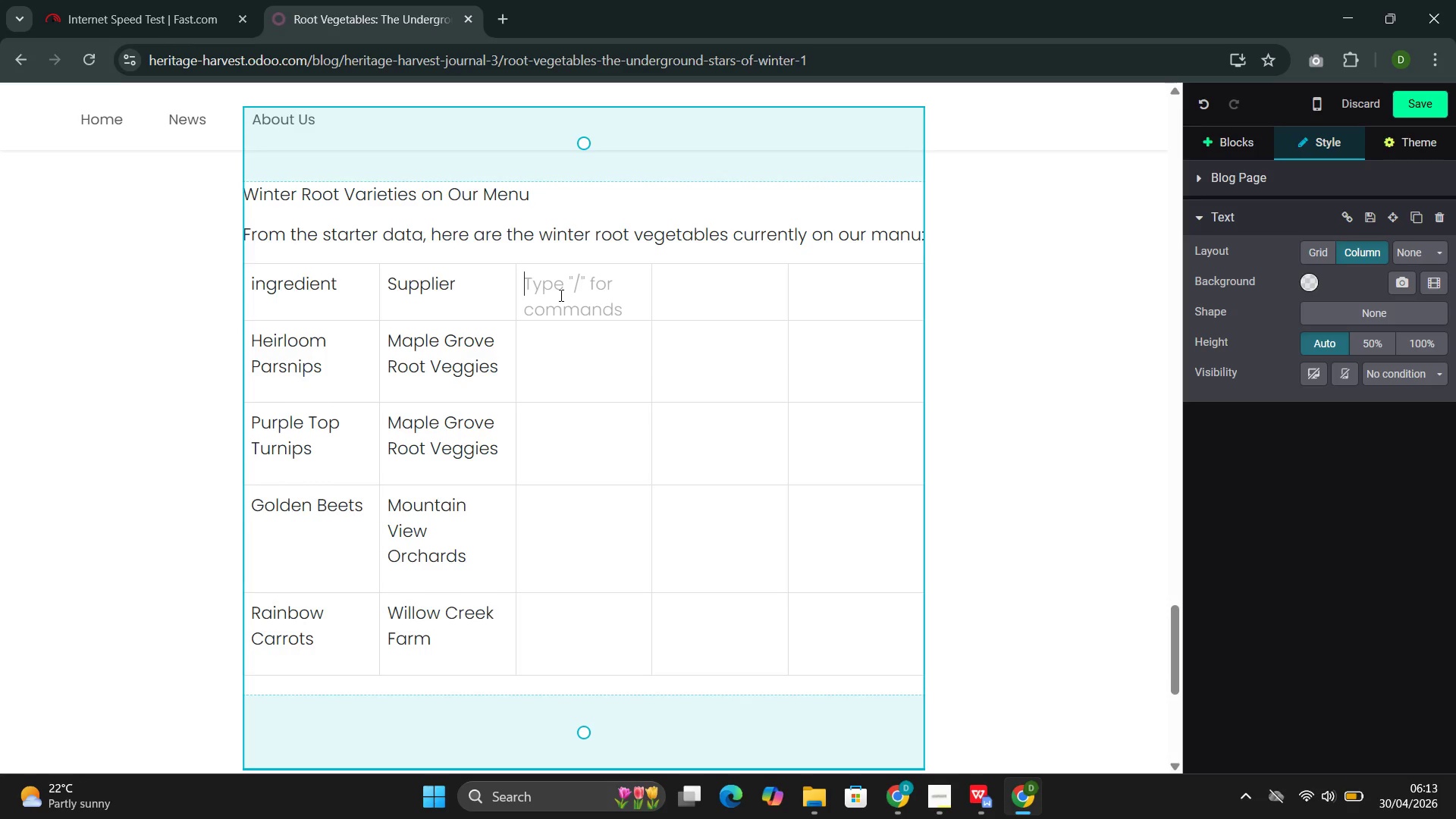 
type(price/lb)
 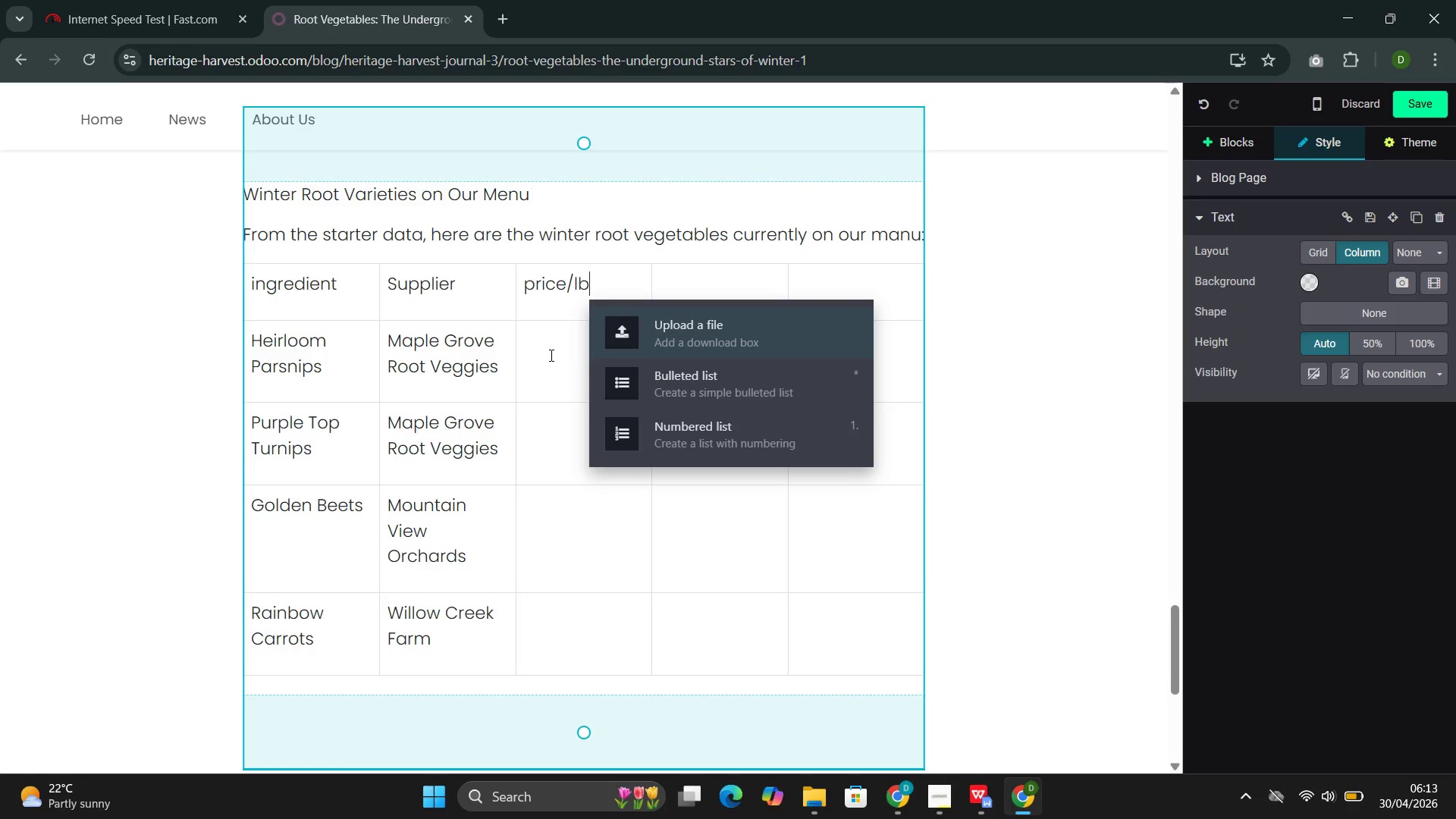 
left_click([550, 357])
 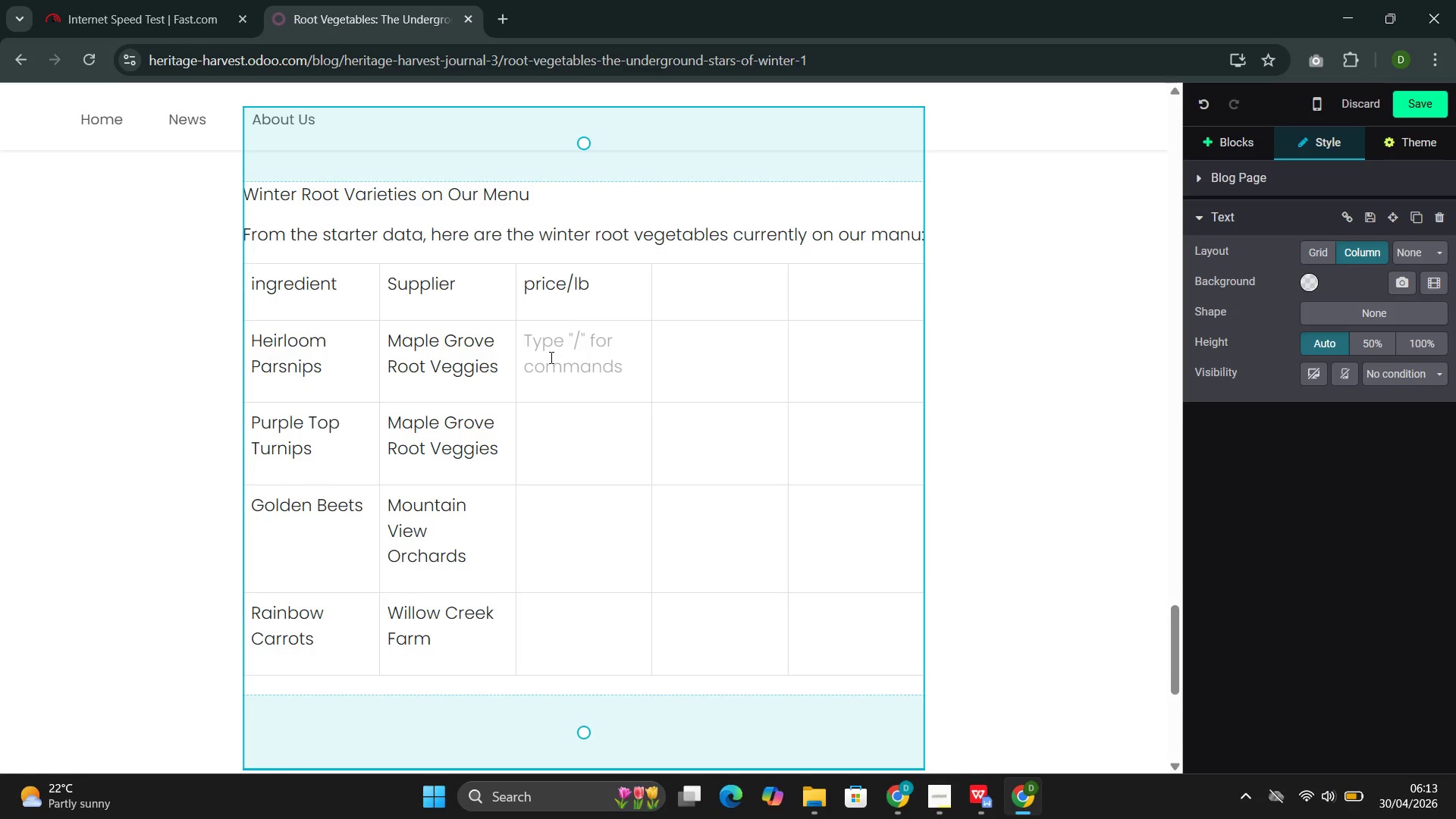 
type($4,)
key(Backspace)
type(.35)
key(Backspace)
key(Backspace)
type(25)
 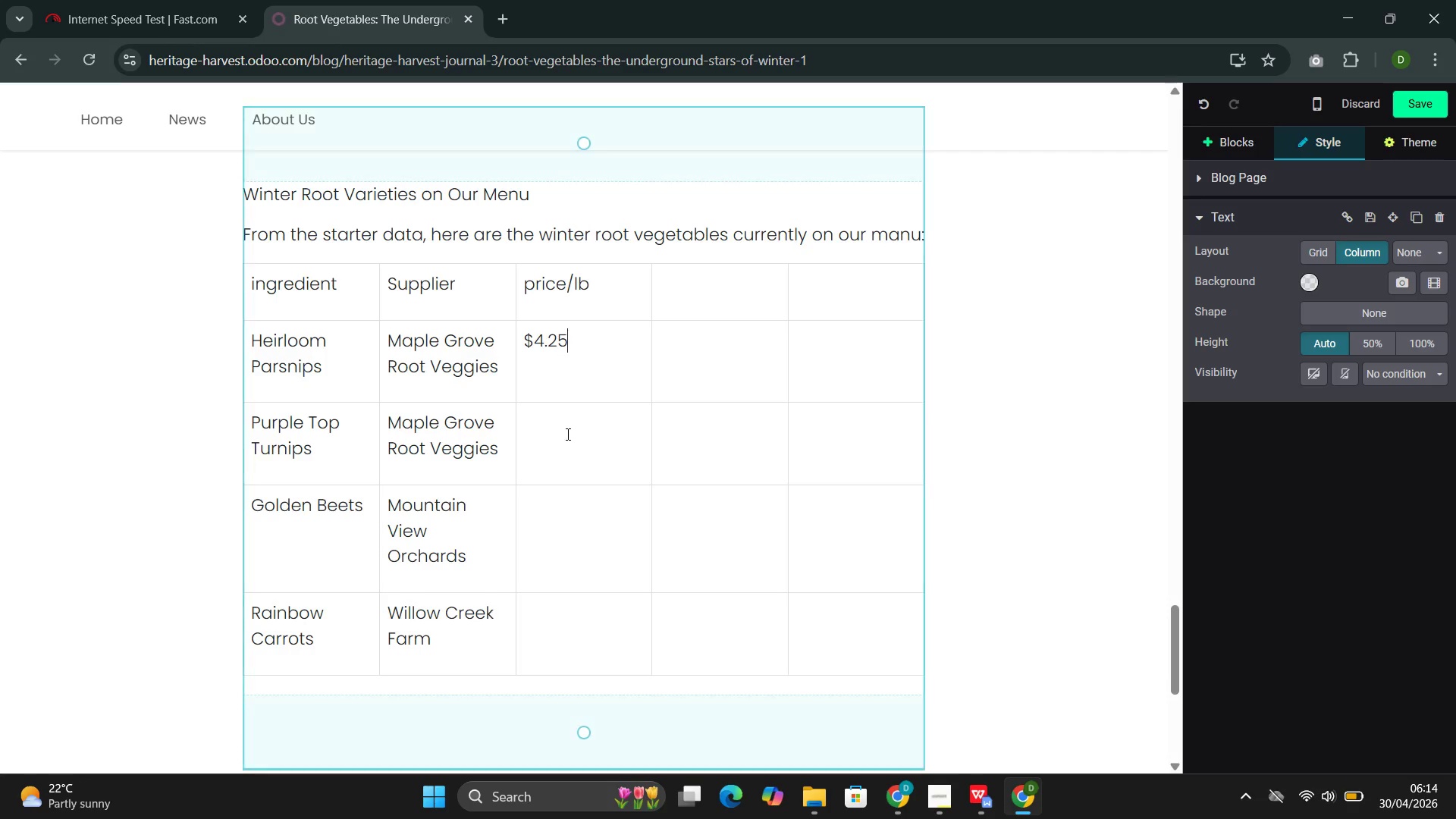 
left_click([565, 434])
 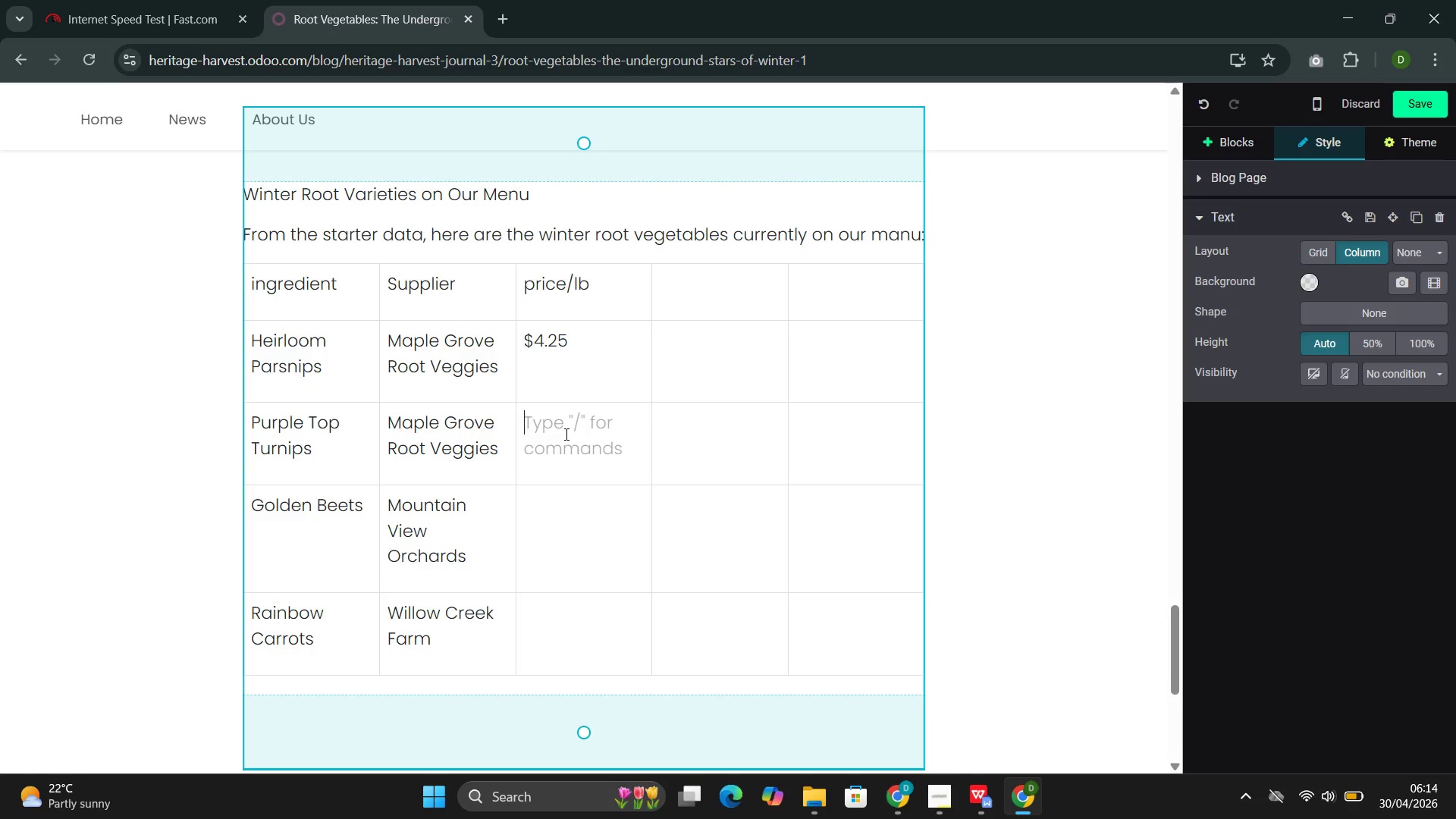 
type($2,)
key(Backspace)
type(.75)
 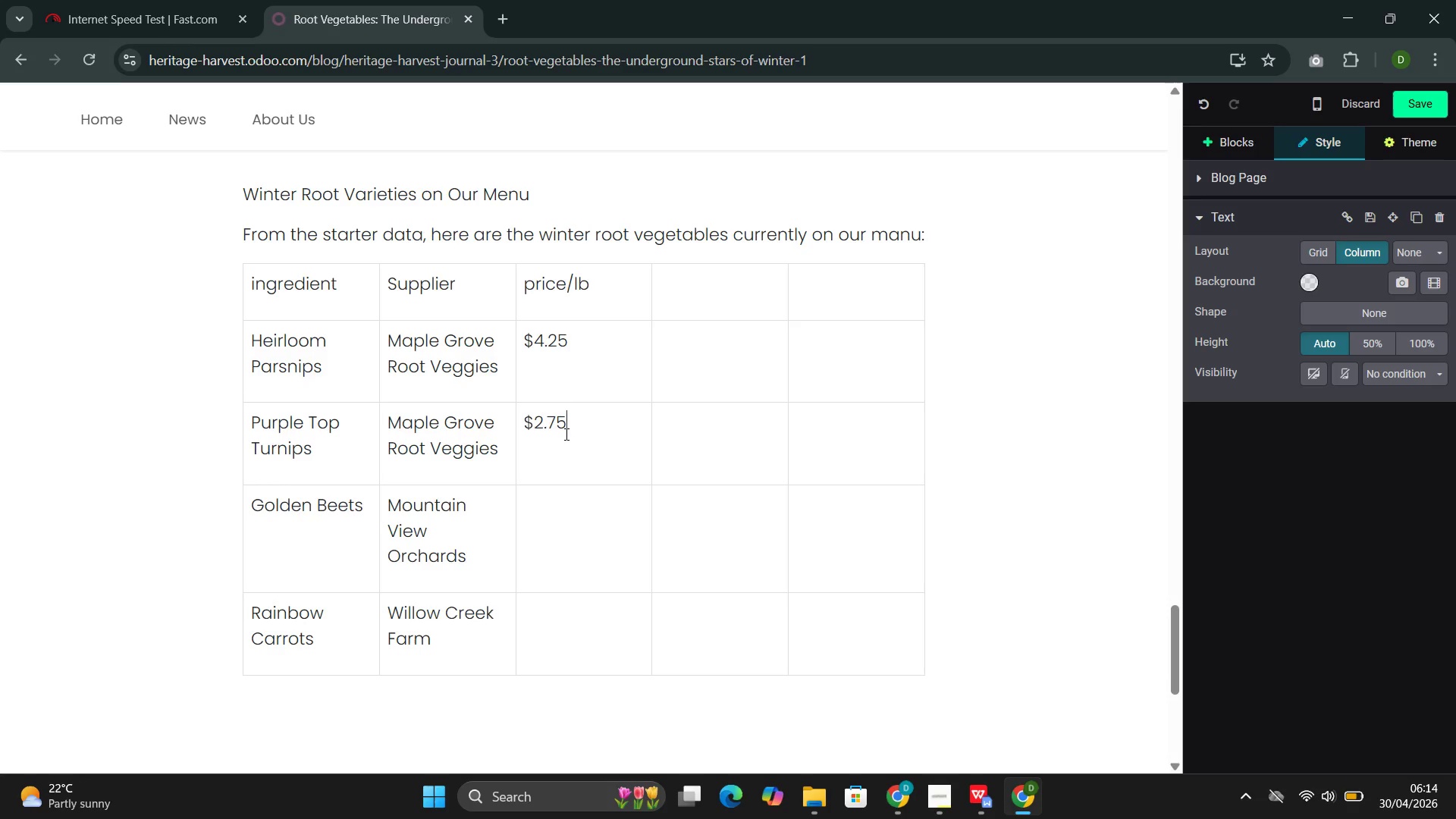 
wait(5.83)
 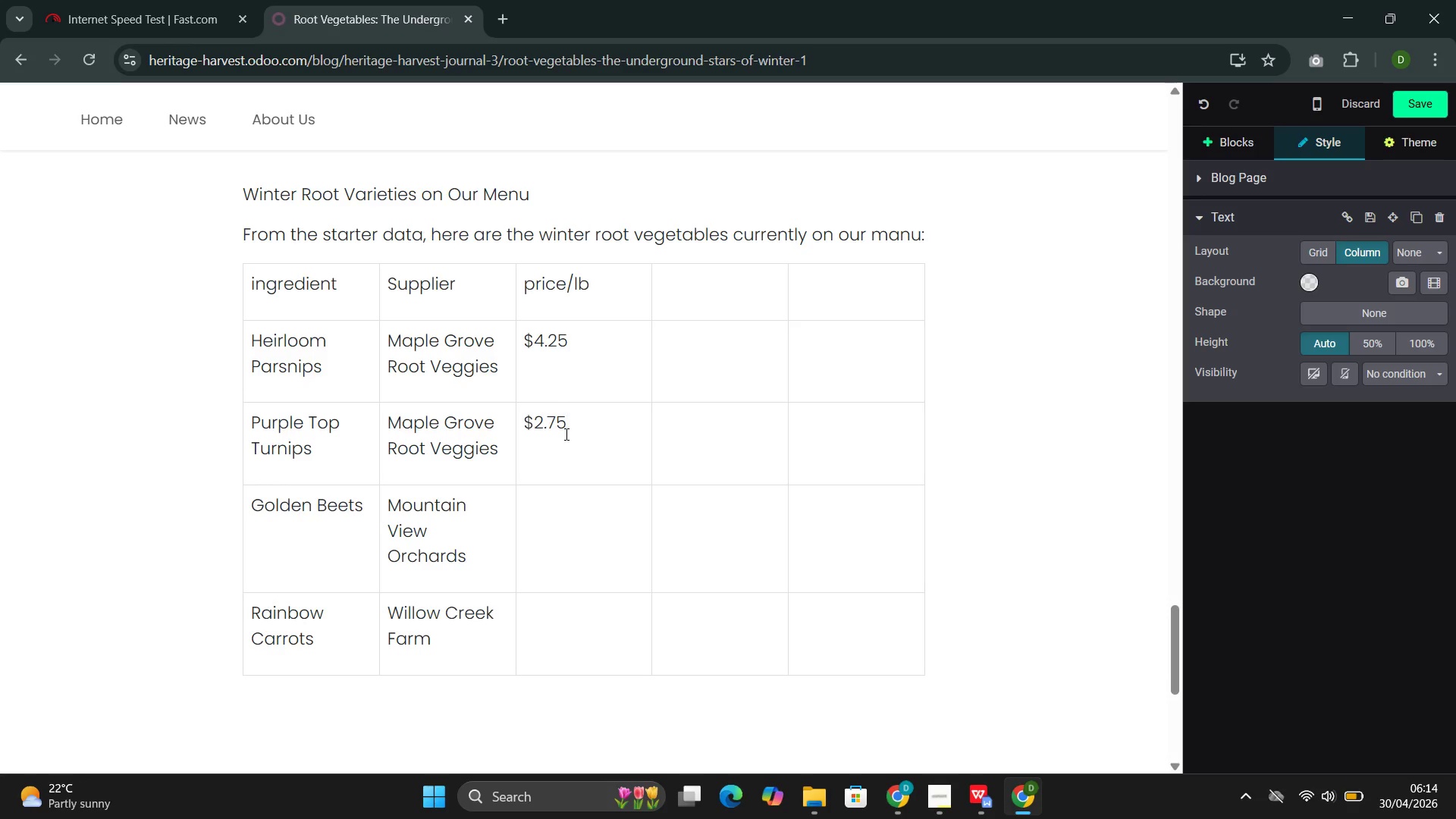 
left_click([535, 536])
 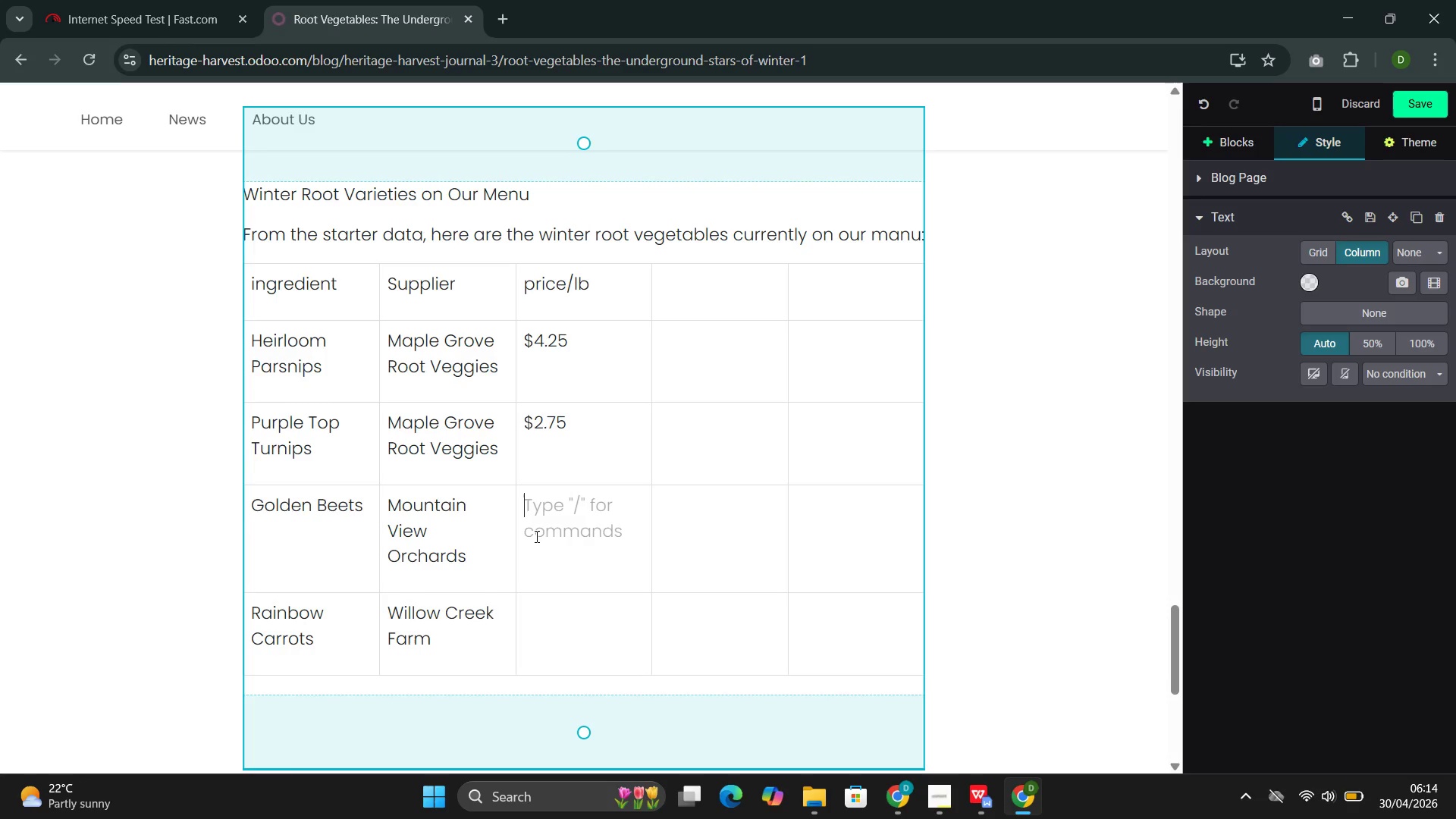 
type($4.10)
 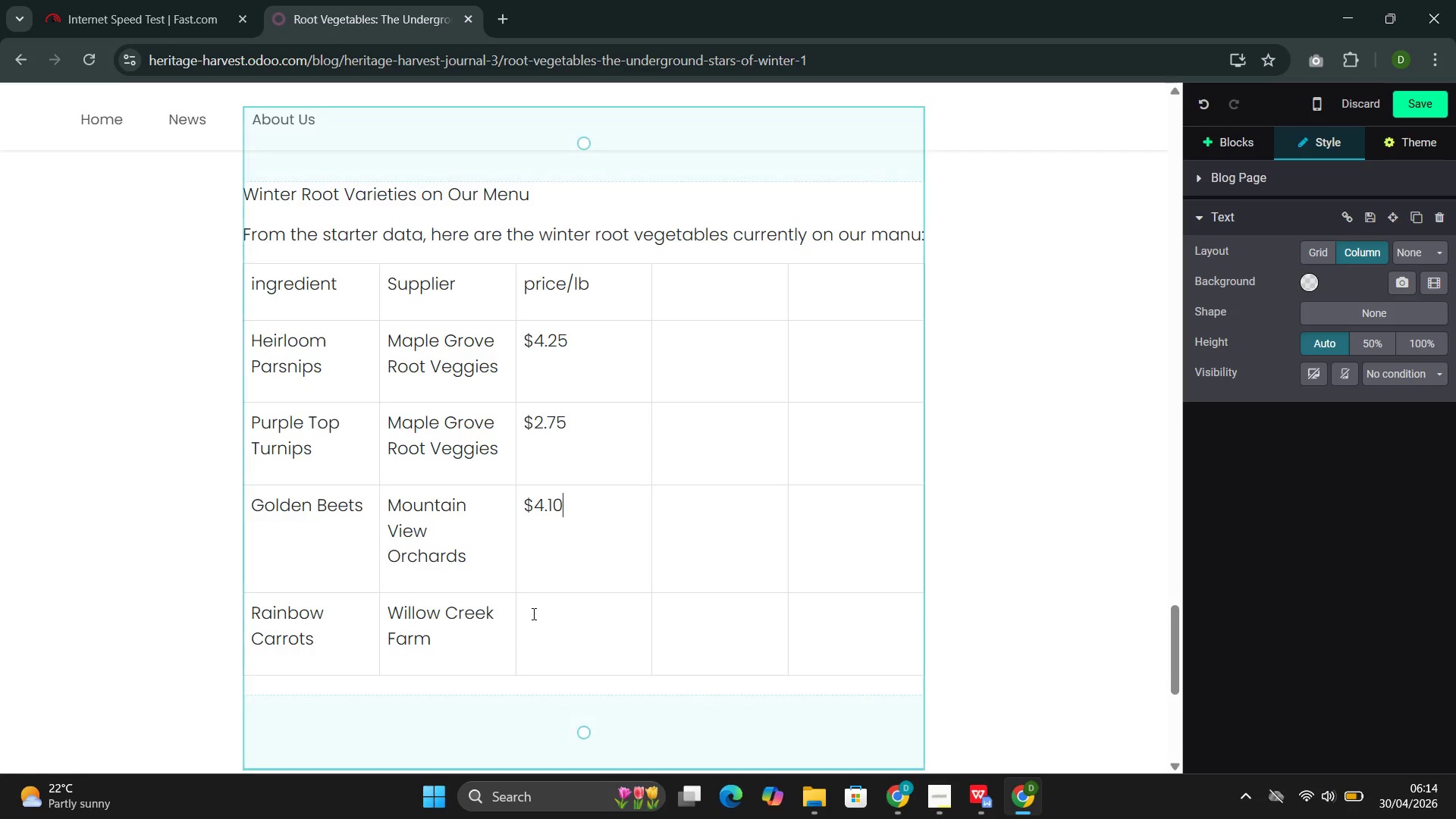 
left_click([538, 618])
 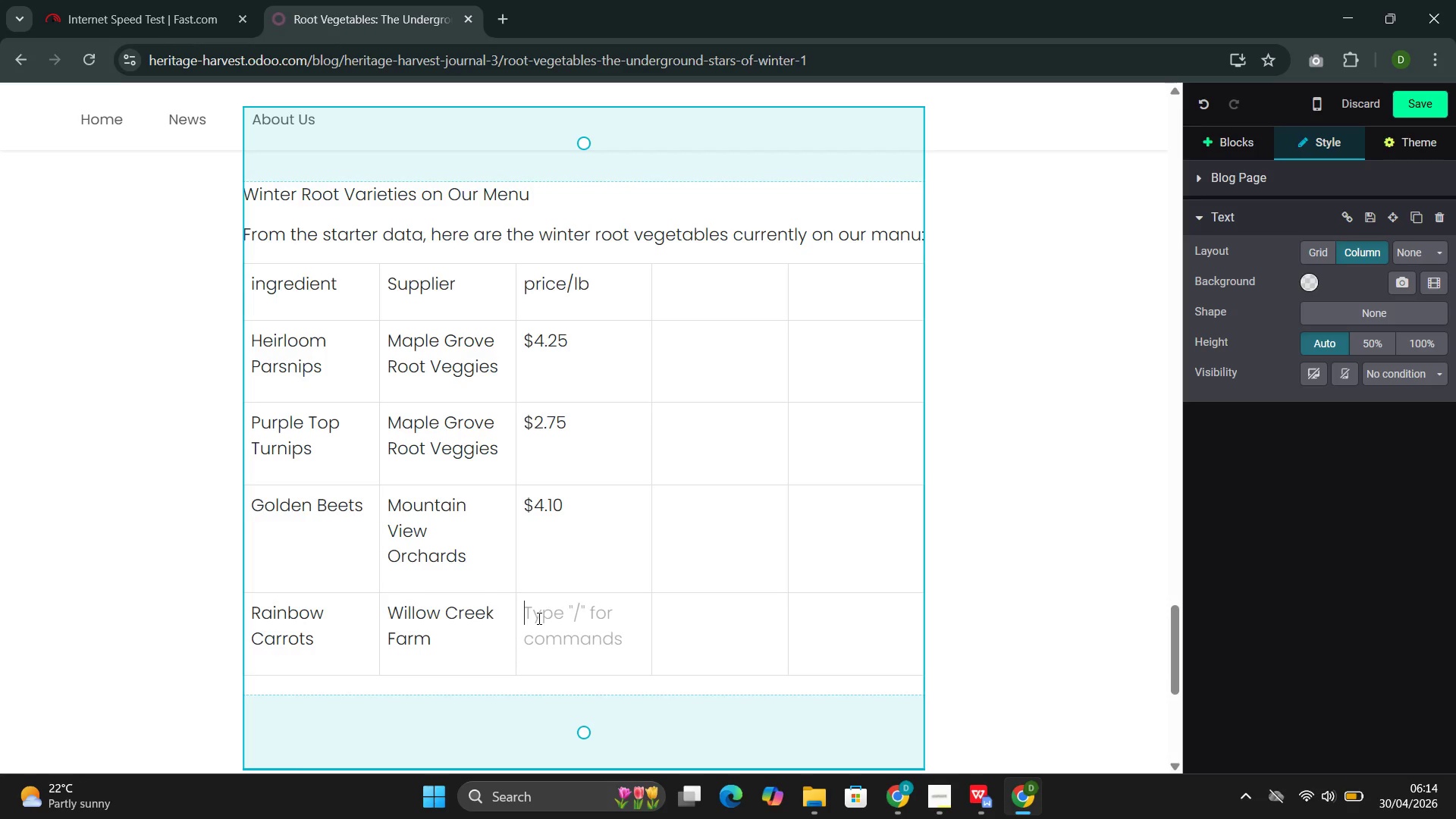 
type($18.91)
 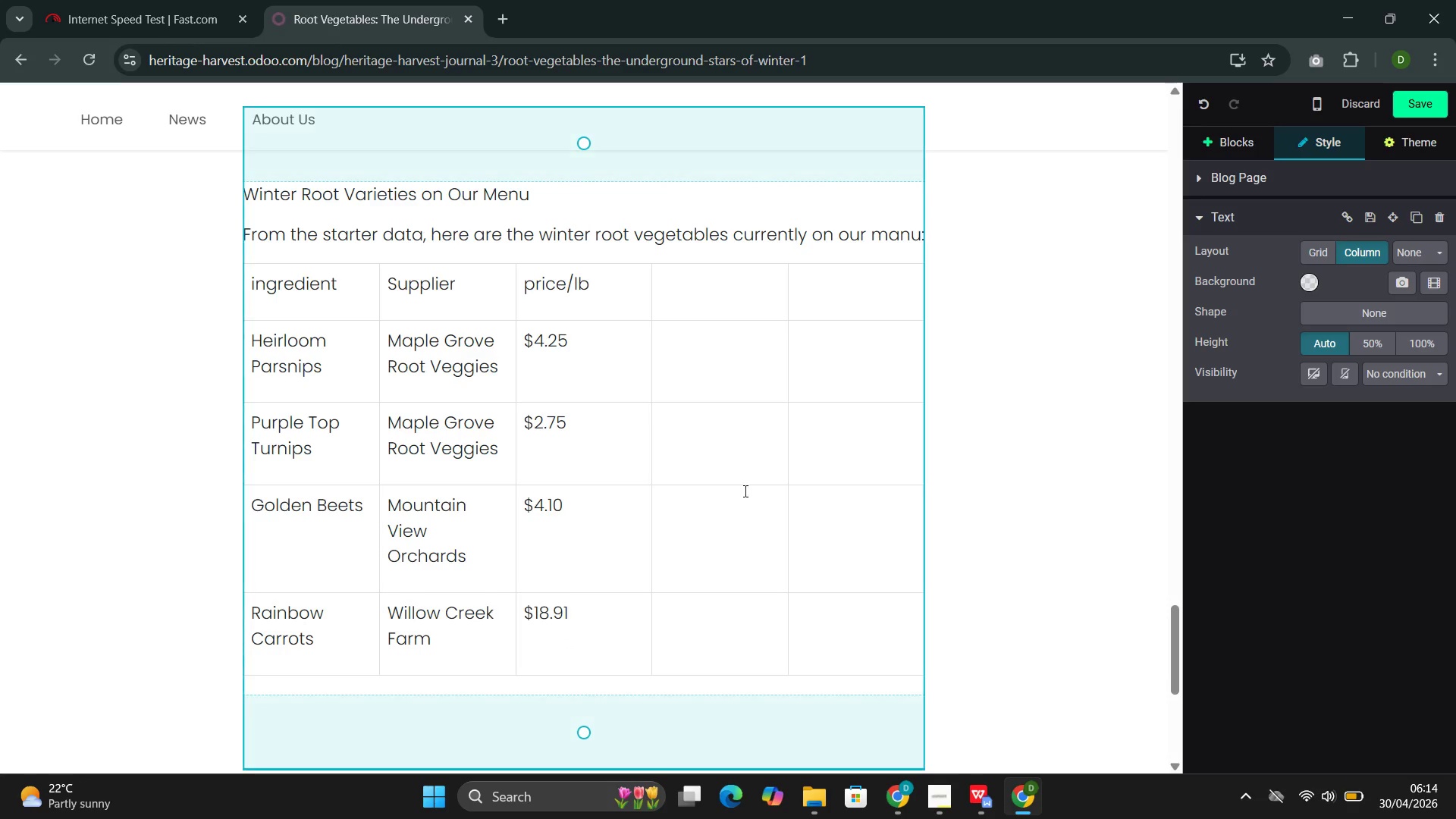 
left_click([671, 300])
 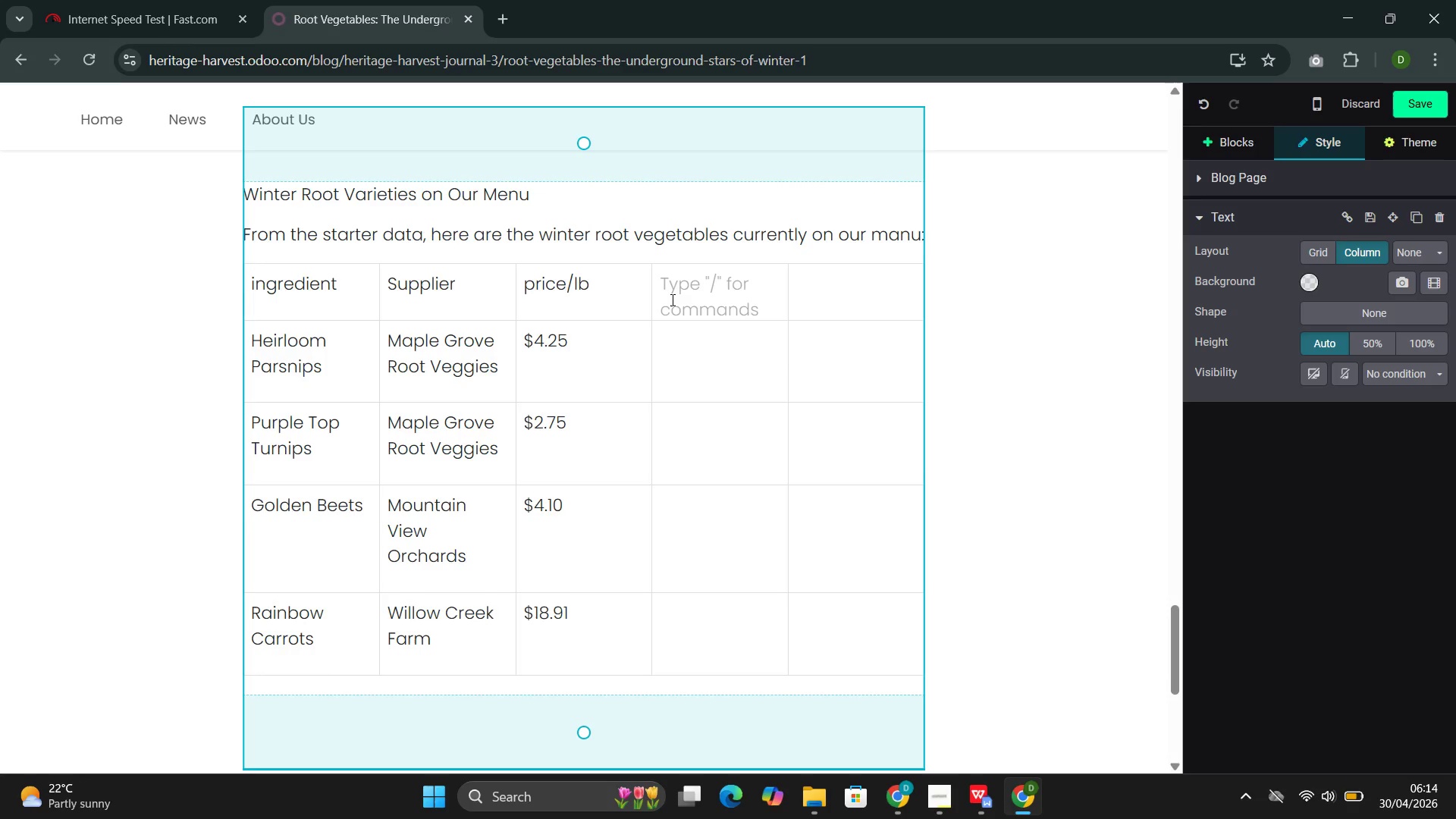 
wait(7.09)
 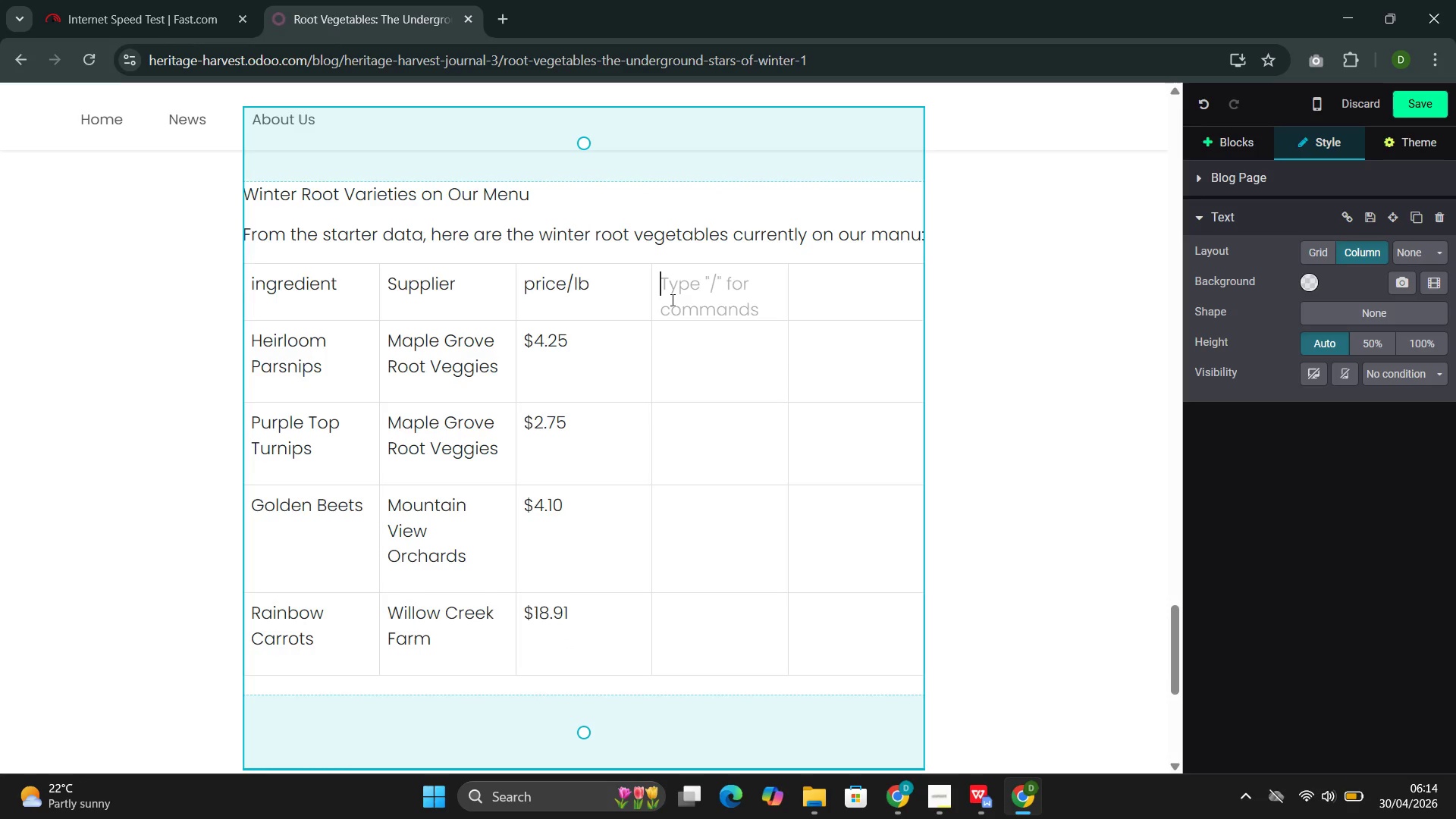 
type(Flavor Profile)
 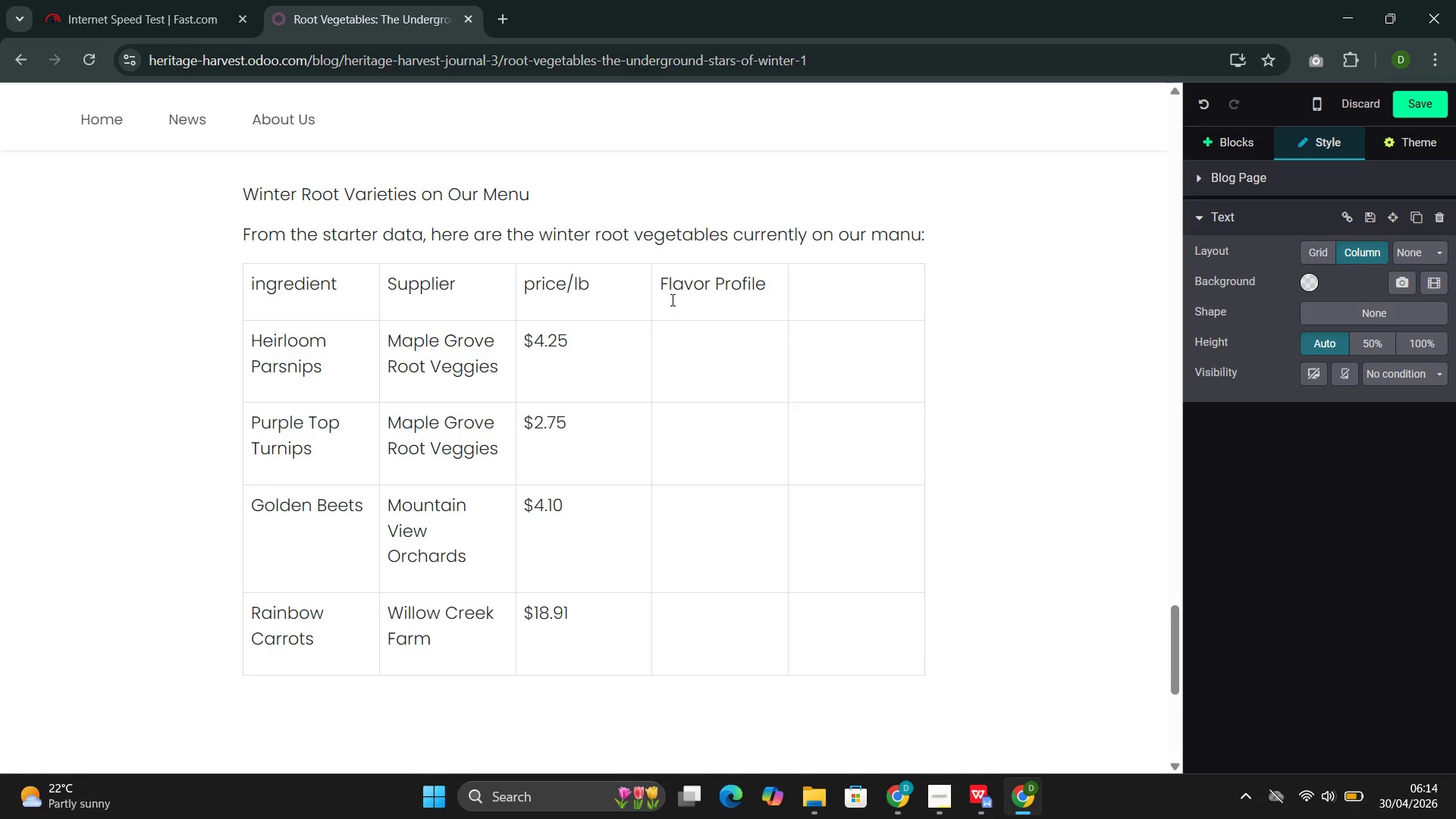 
left_click([703, 353])
 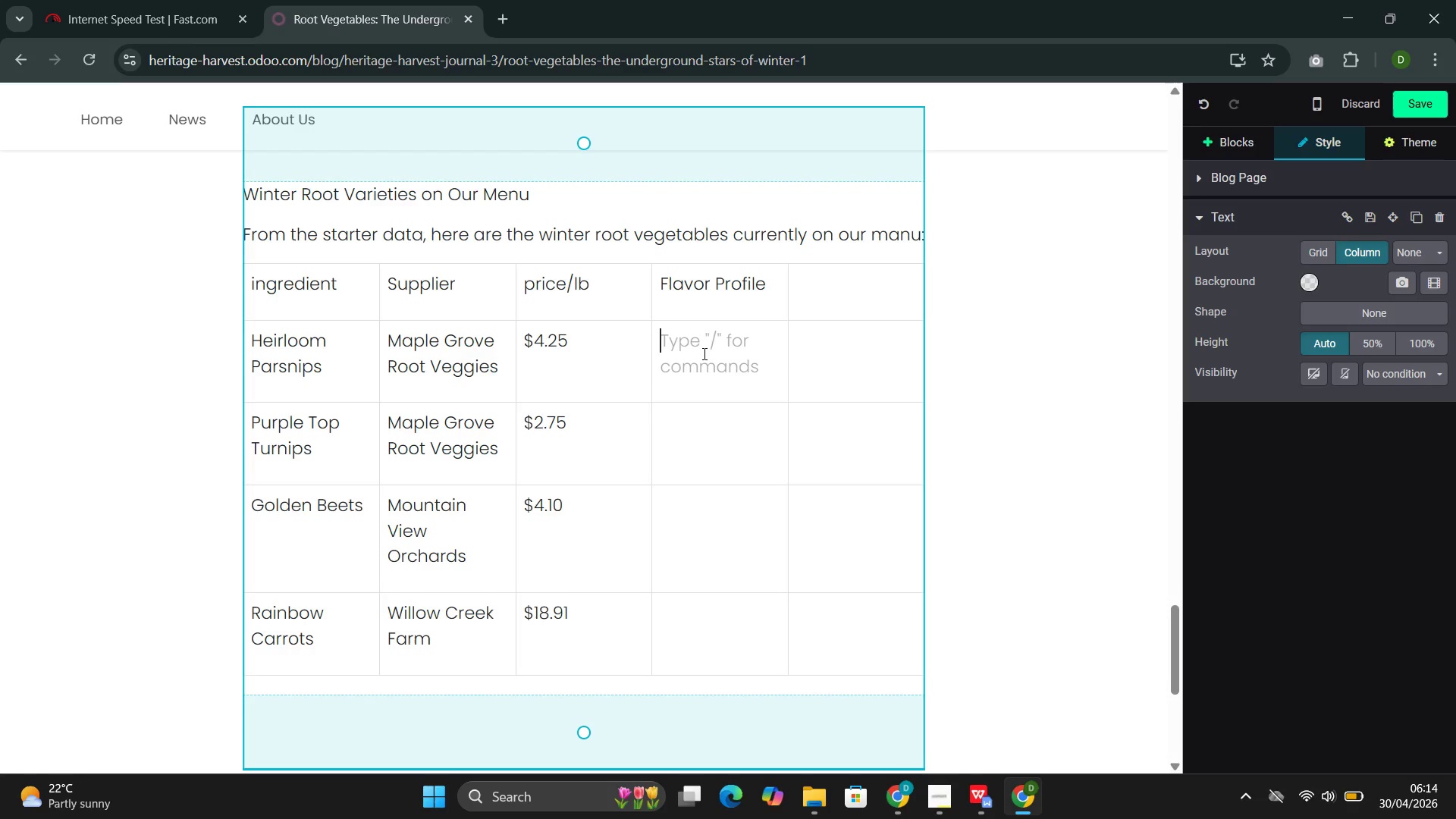 
type(Ear)
 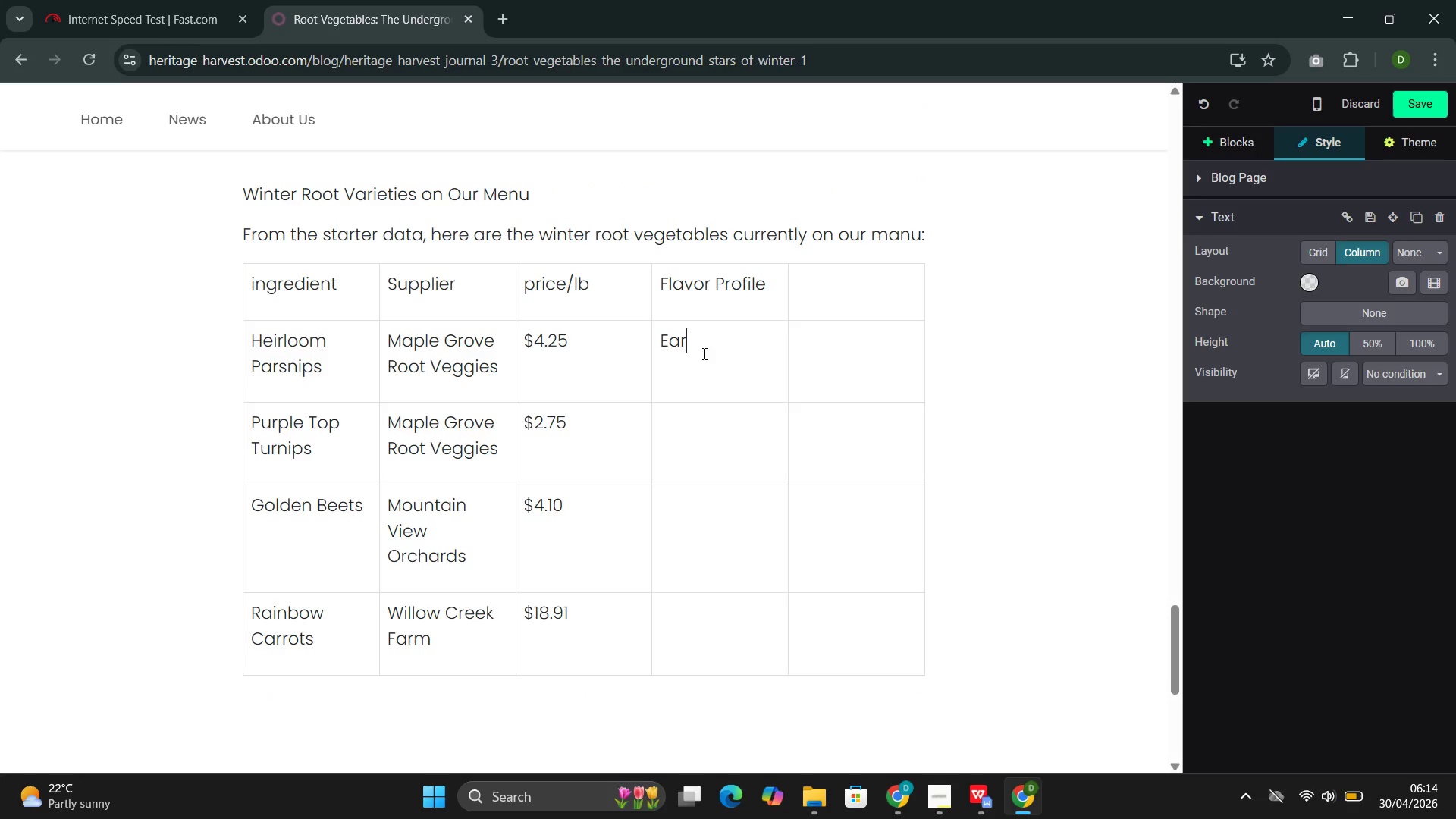 
type(thy and Sweet)
 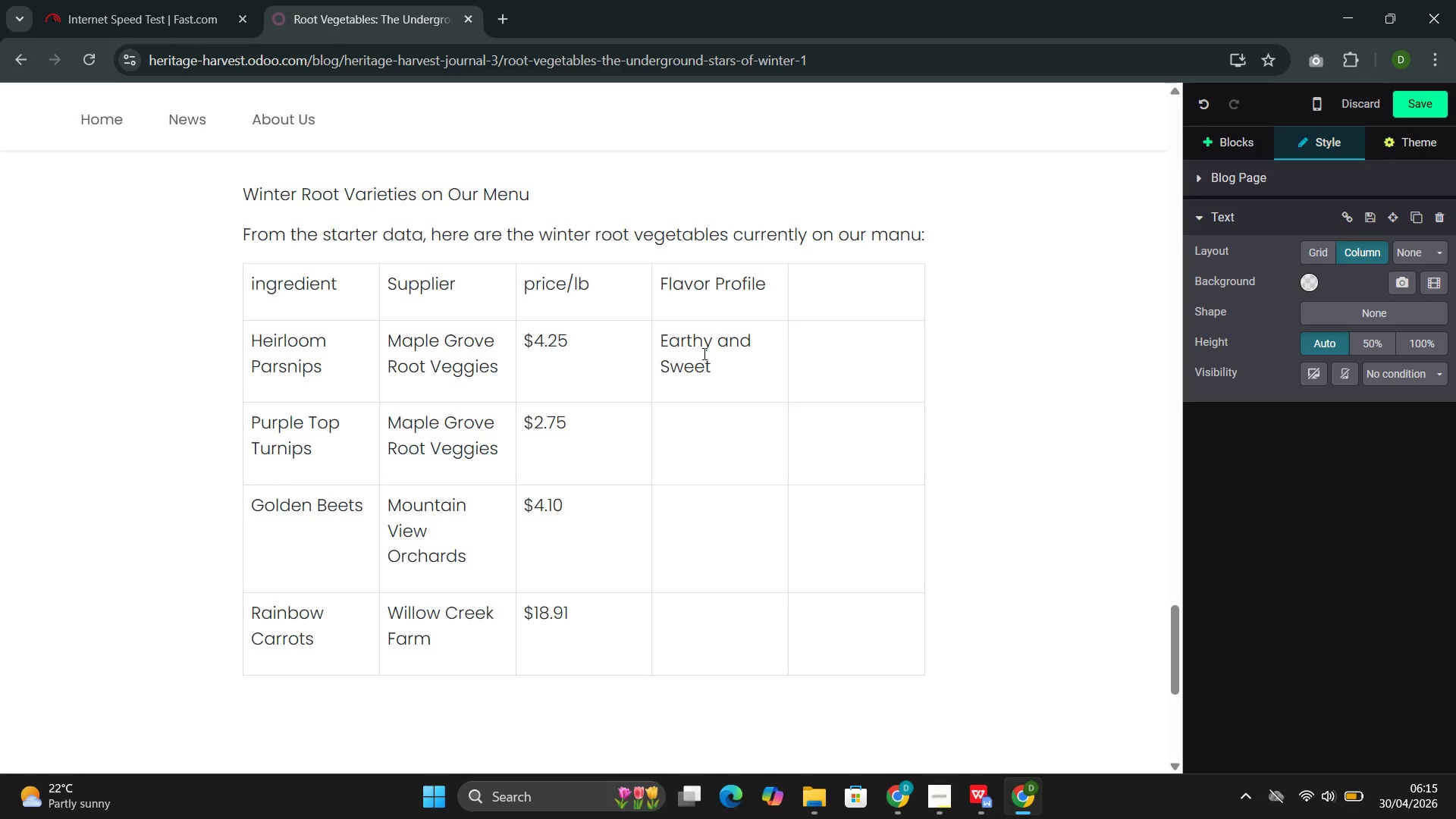 
left_click([692, 432])
 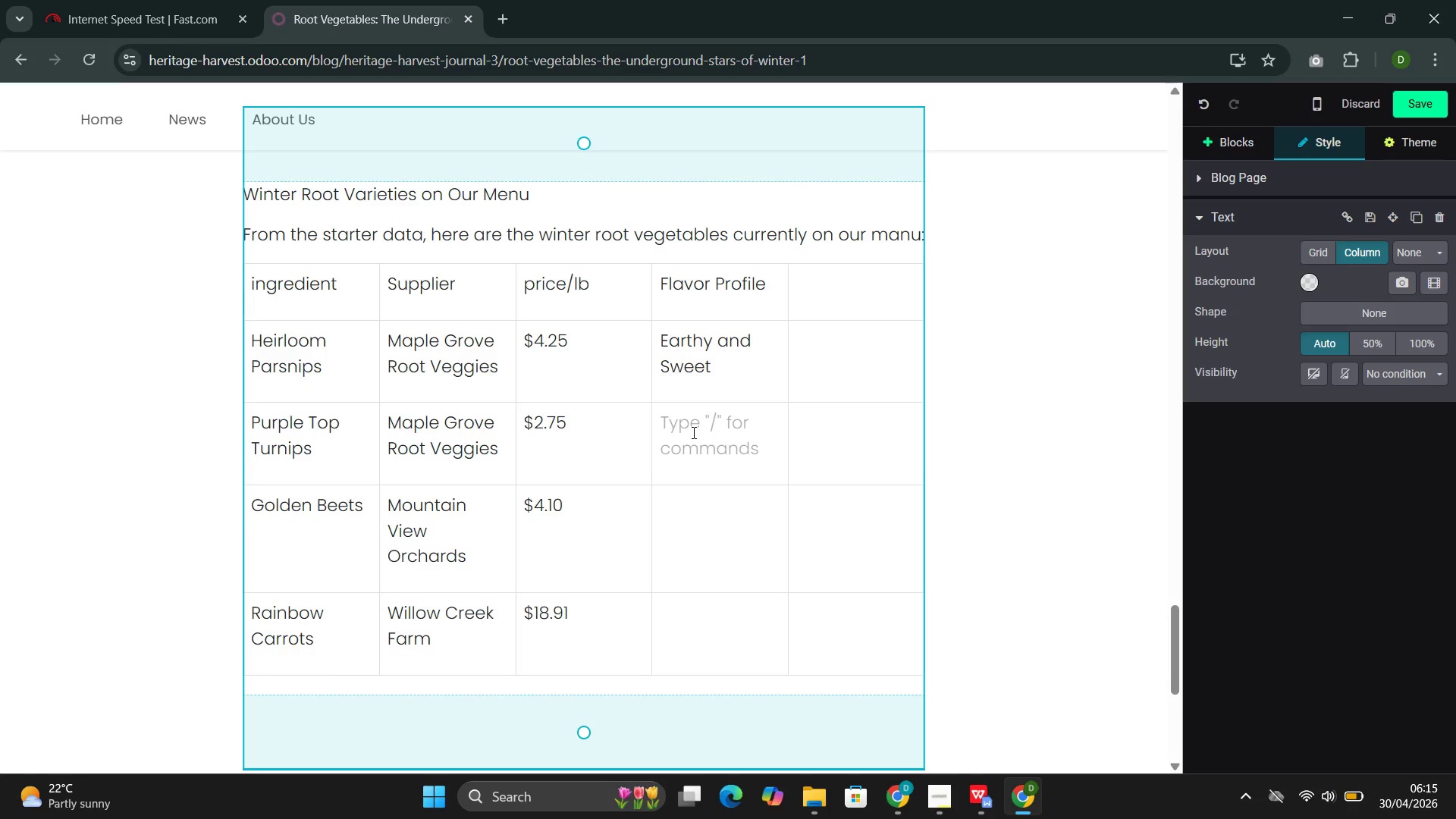 
type(Wood )
key(Backspace)
type(y and Peppery)
 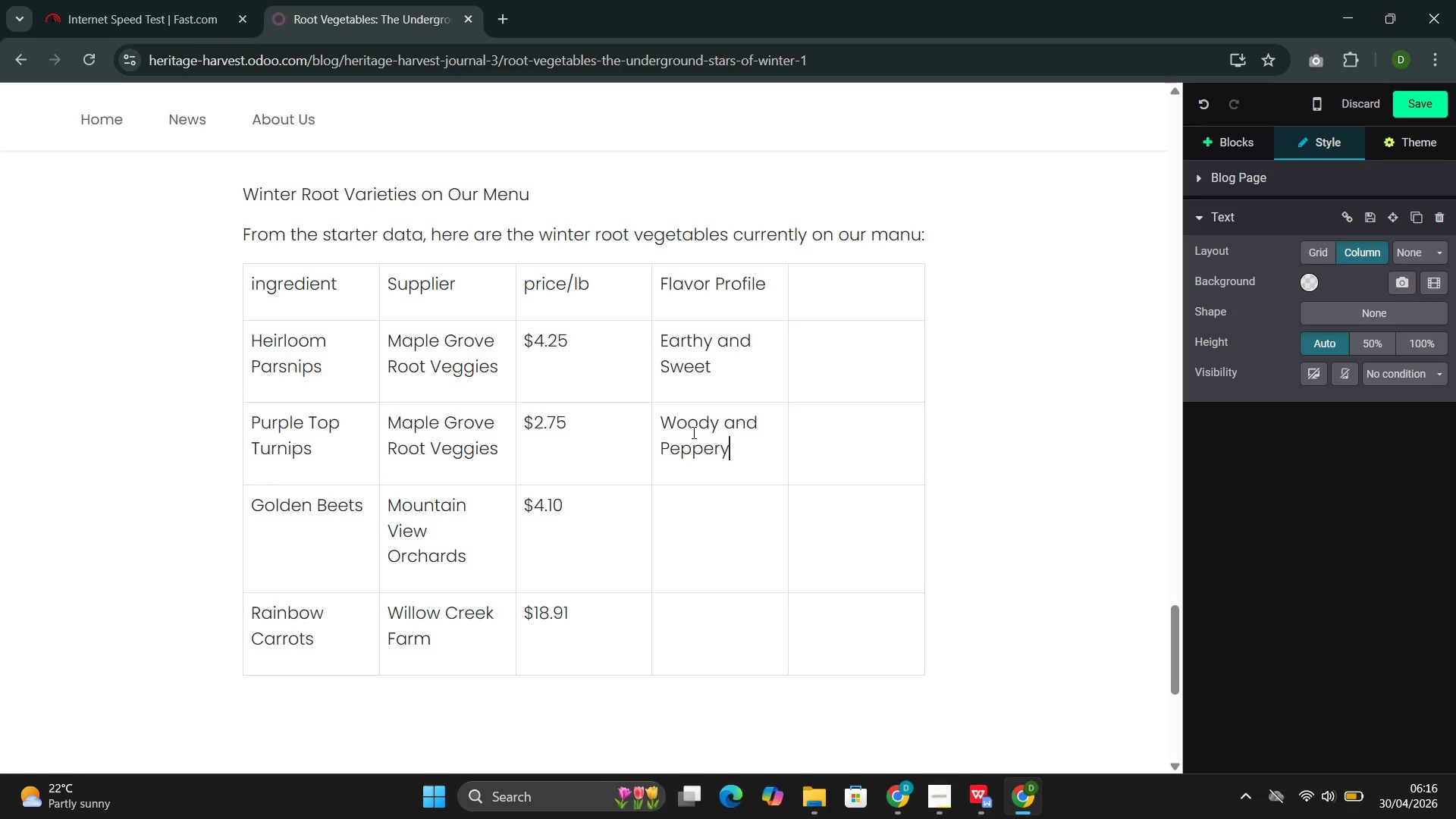 
wait(41.05)
 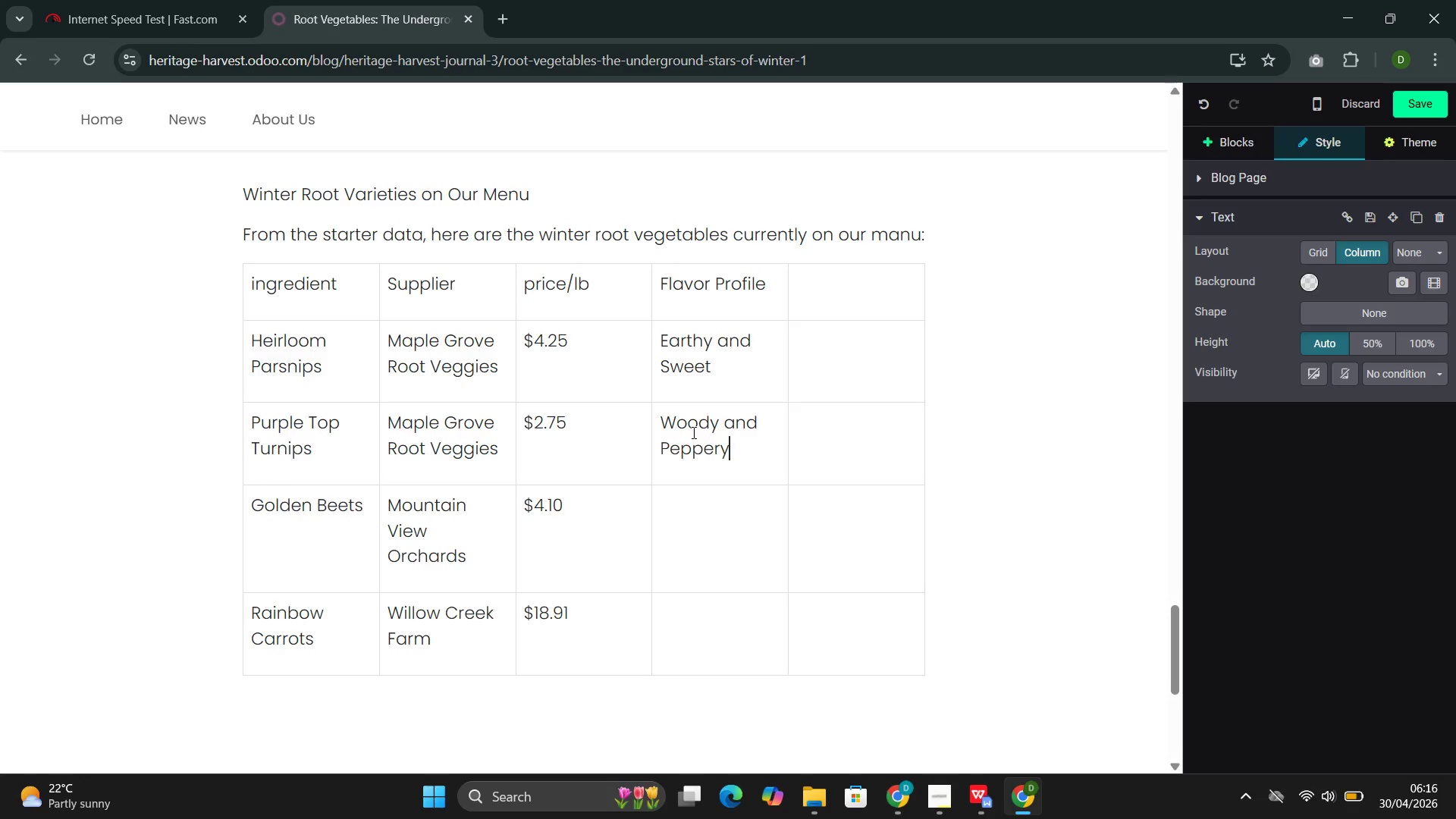 
left_click([692, 510])
 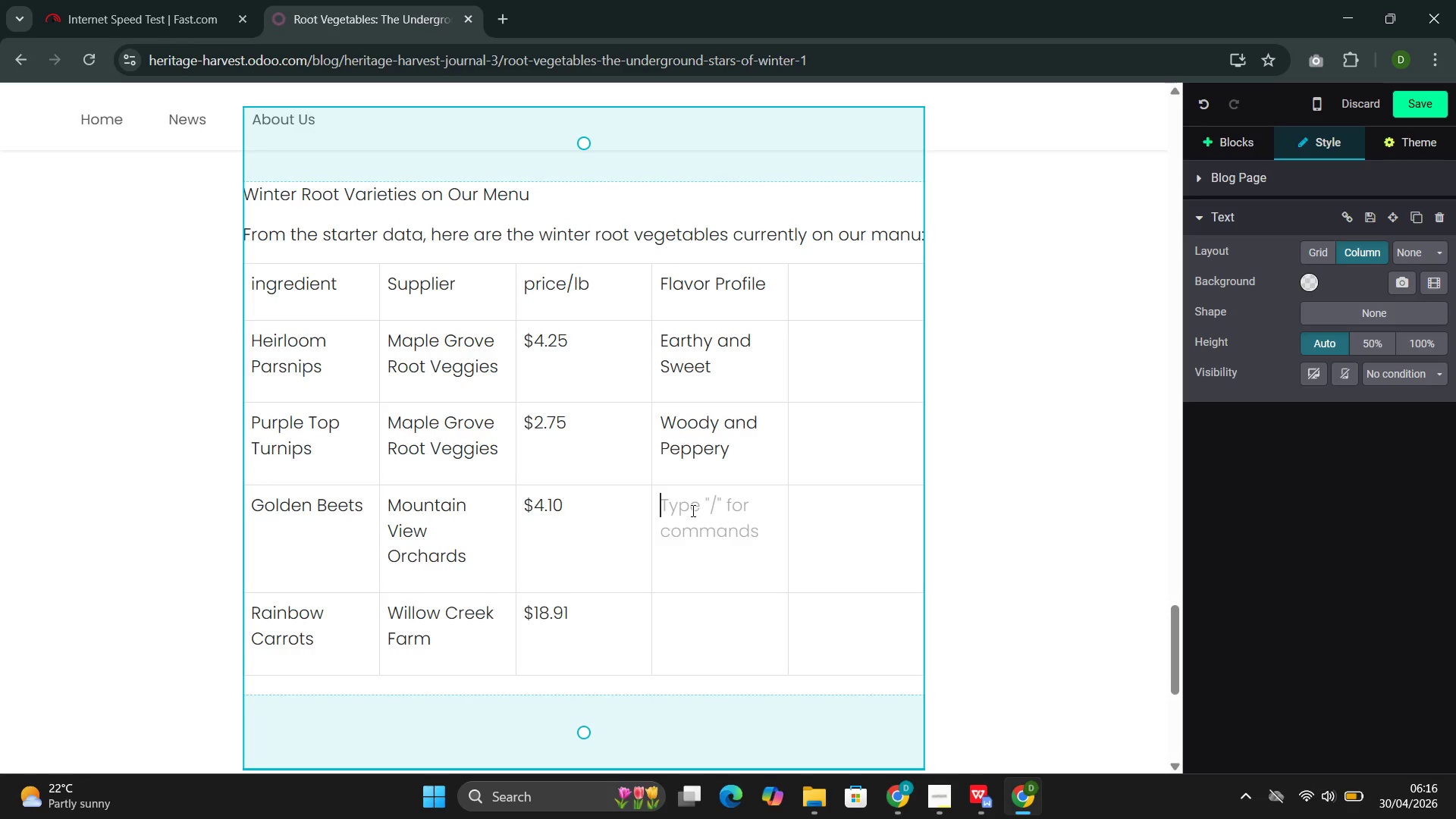 
left_click_drag(start_coordinate=[714, 369], to_coordinate=[661, 341])
 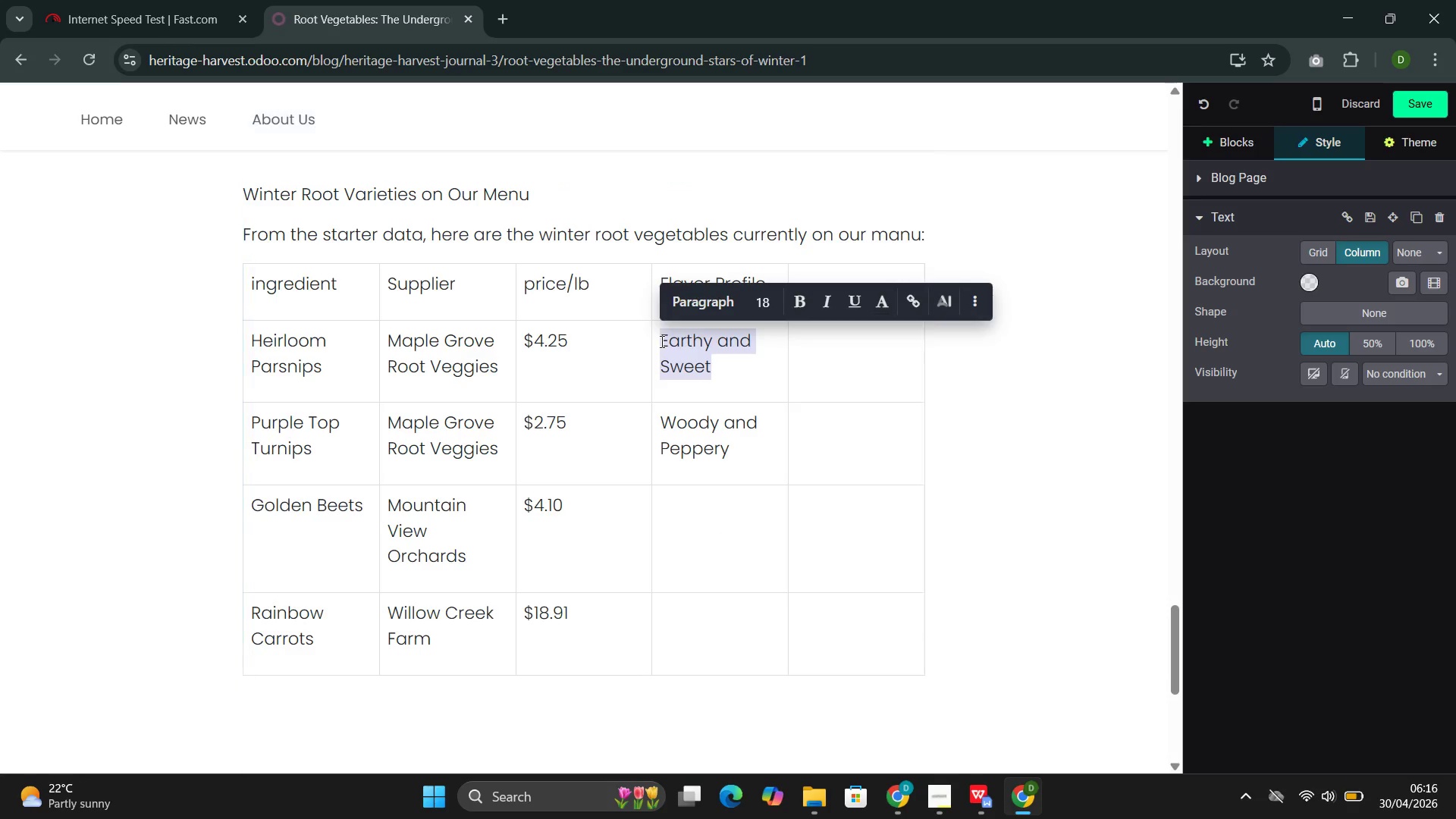 
key(Control+C)
 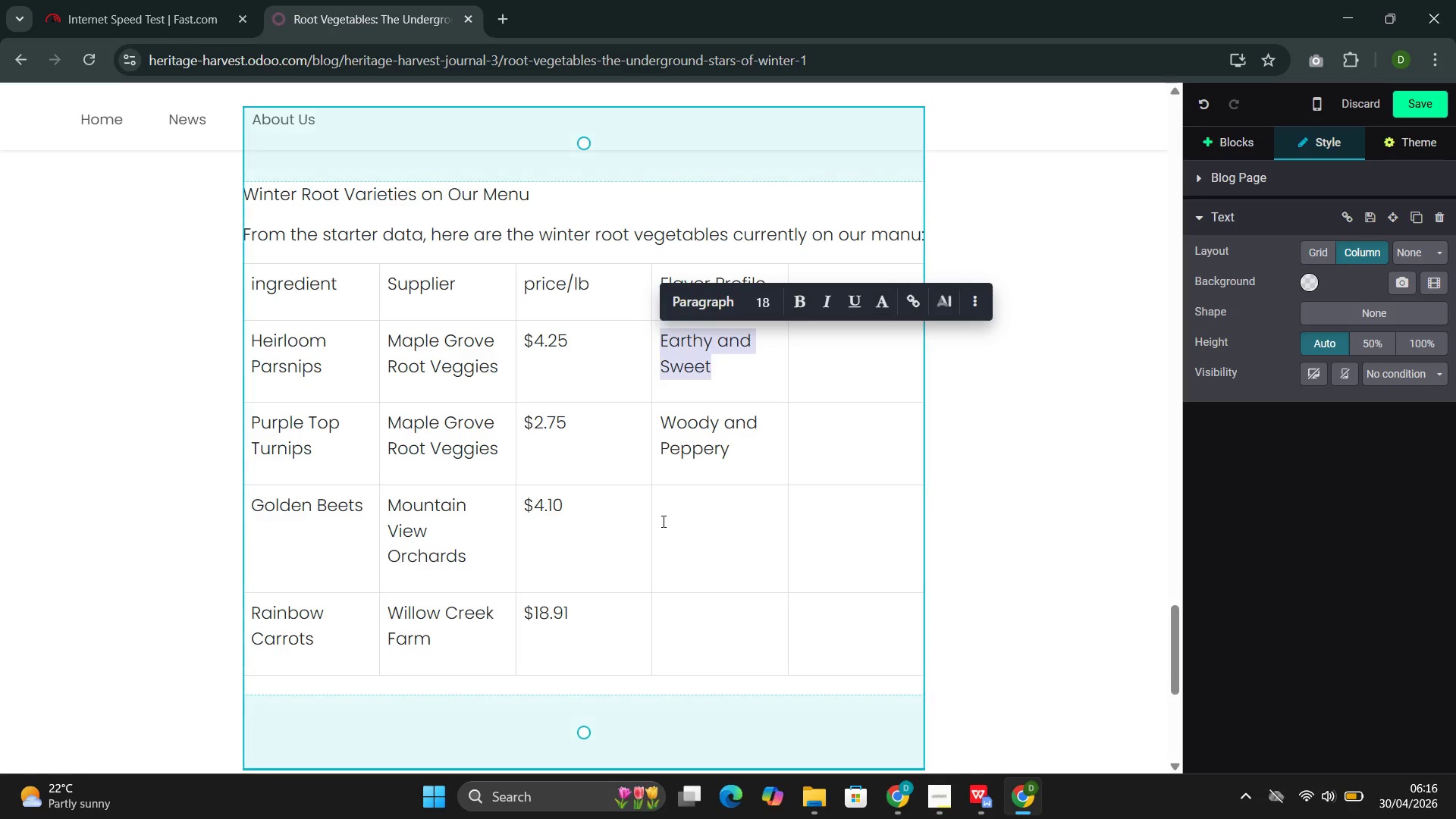 
left_click([662, 521])
 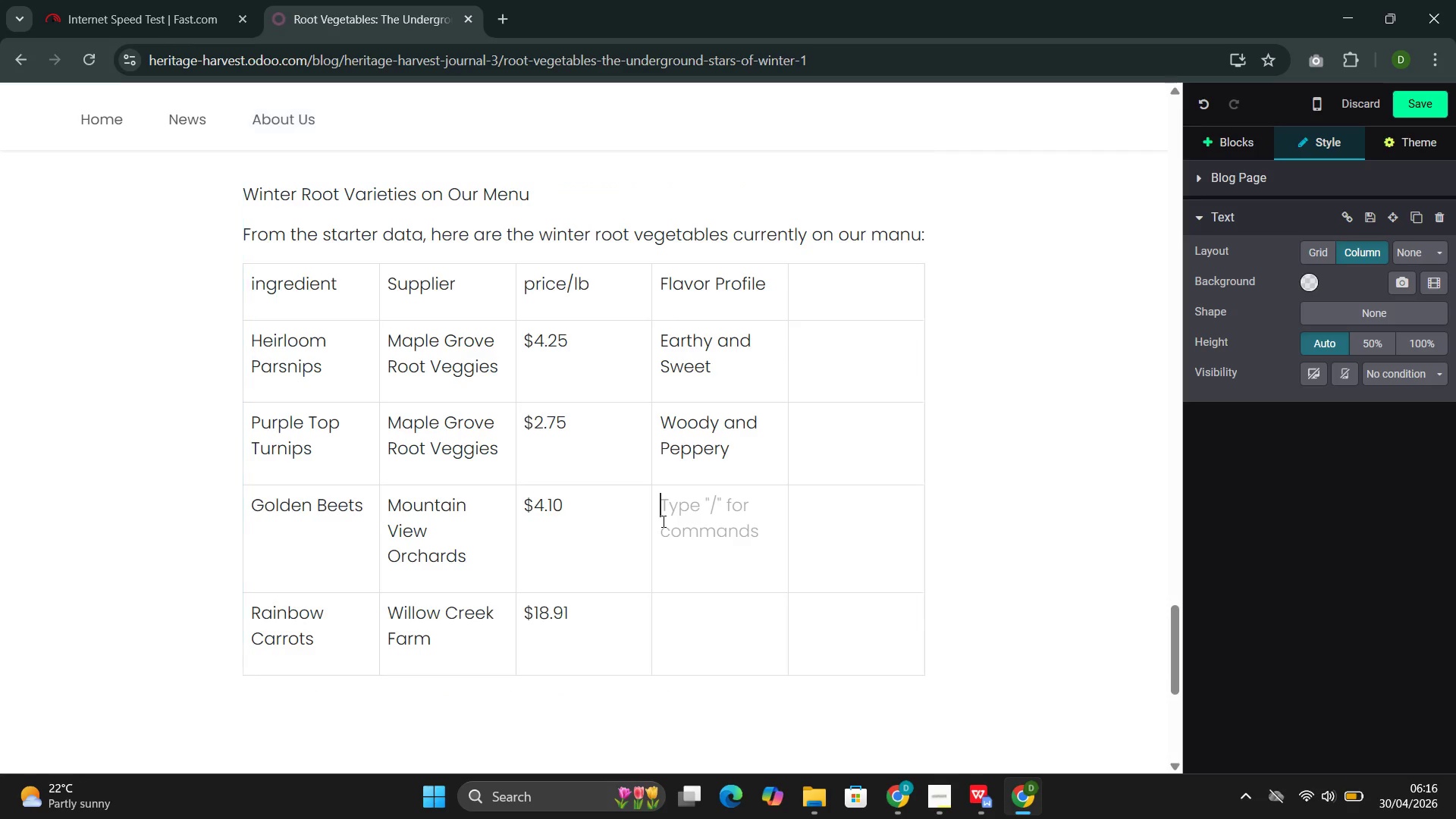 
key(Control+V)
 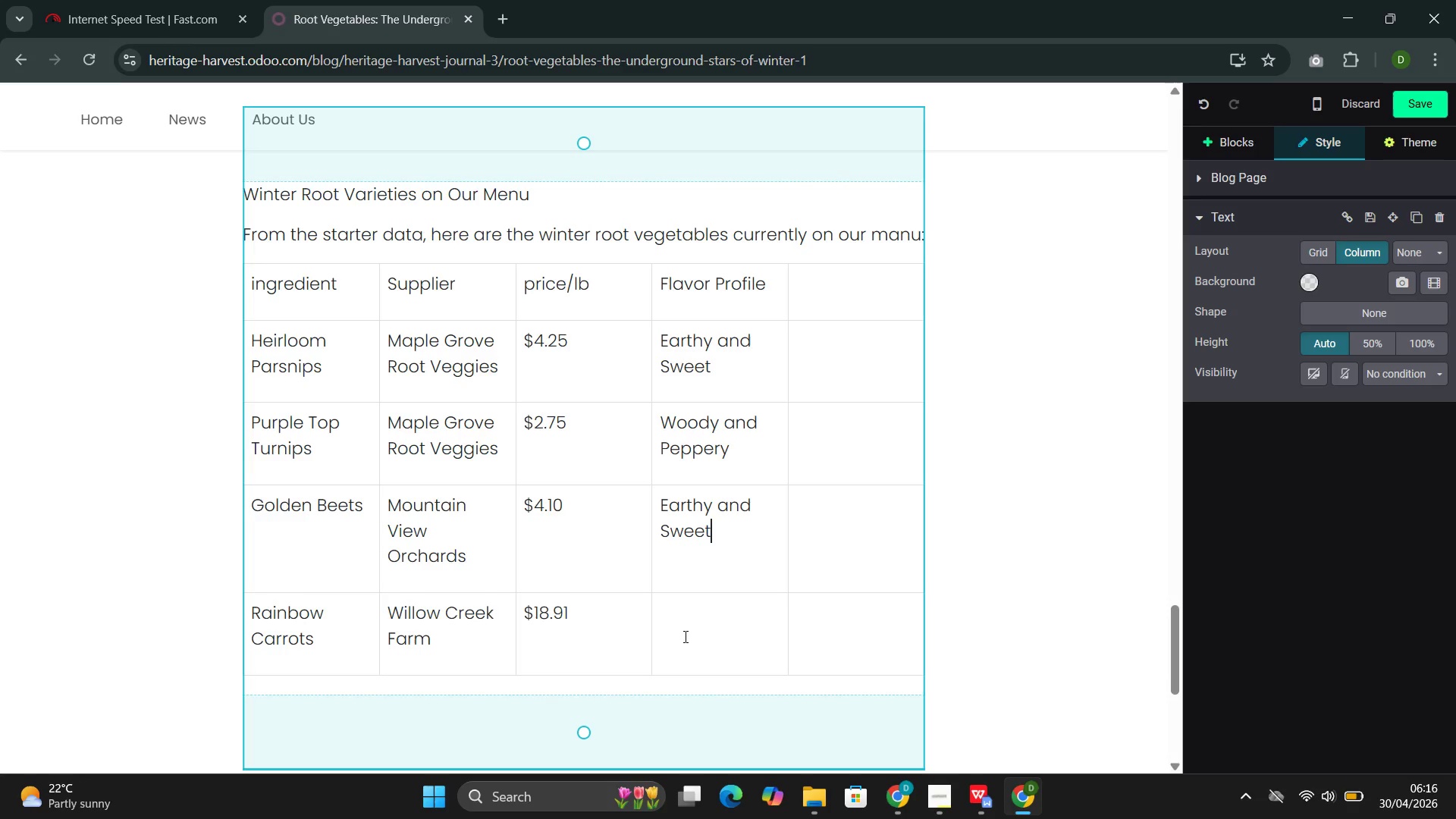 
left_click([684, 636])
 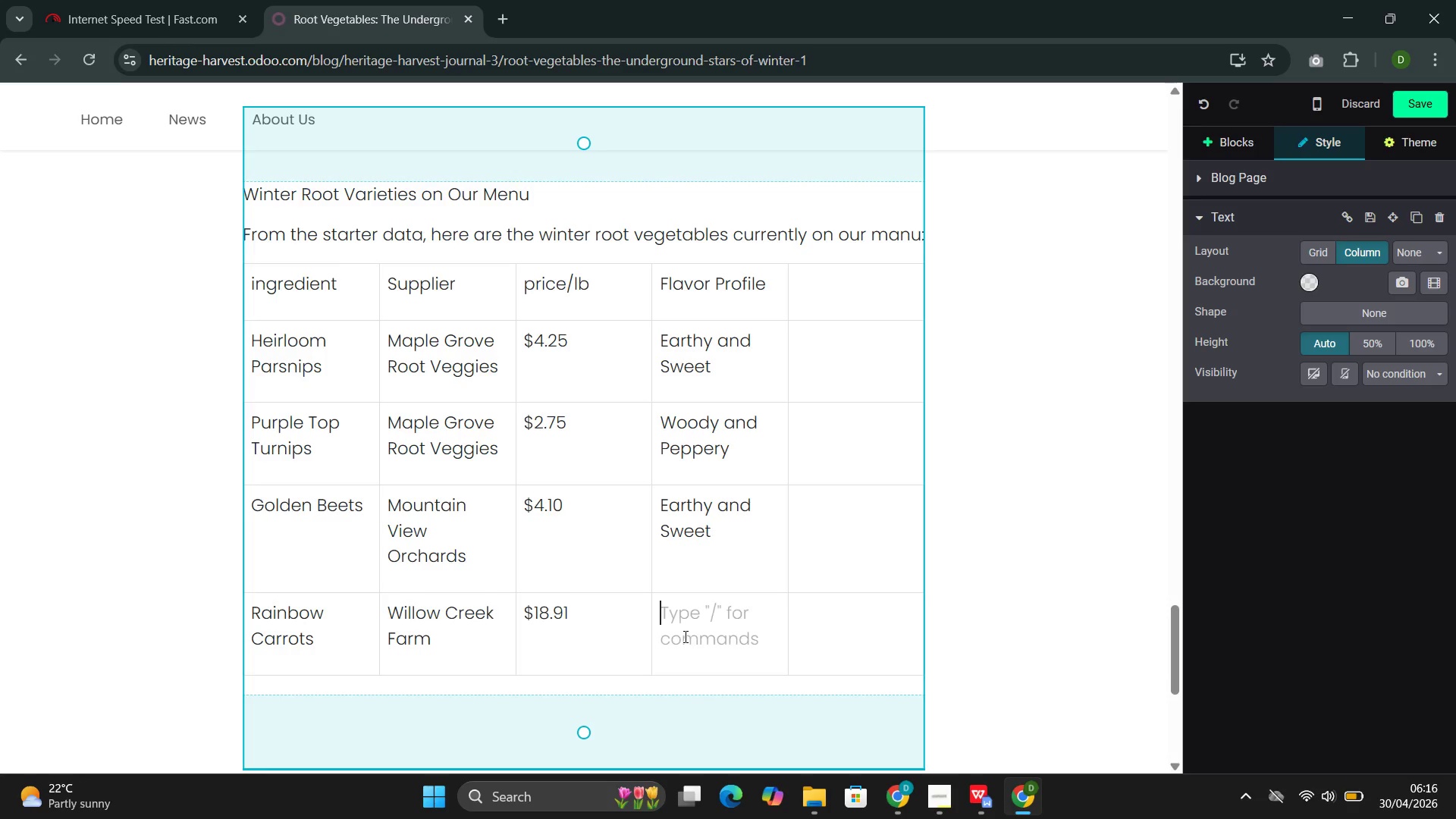 
key(Control+V)
 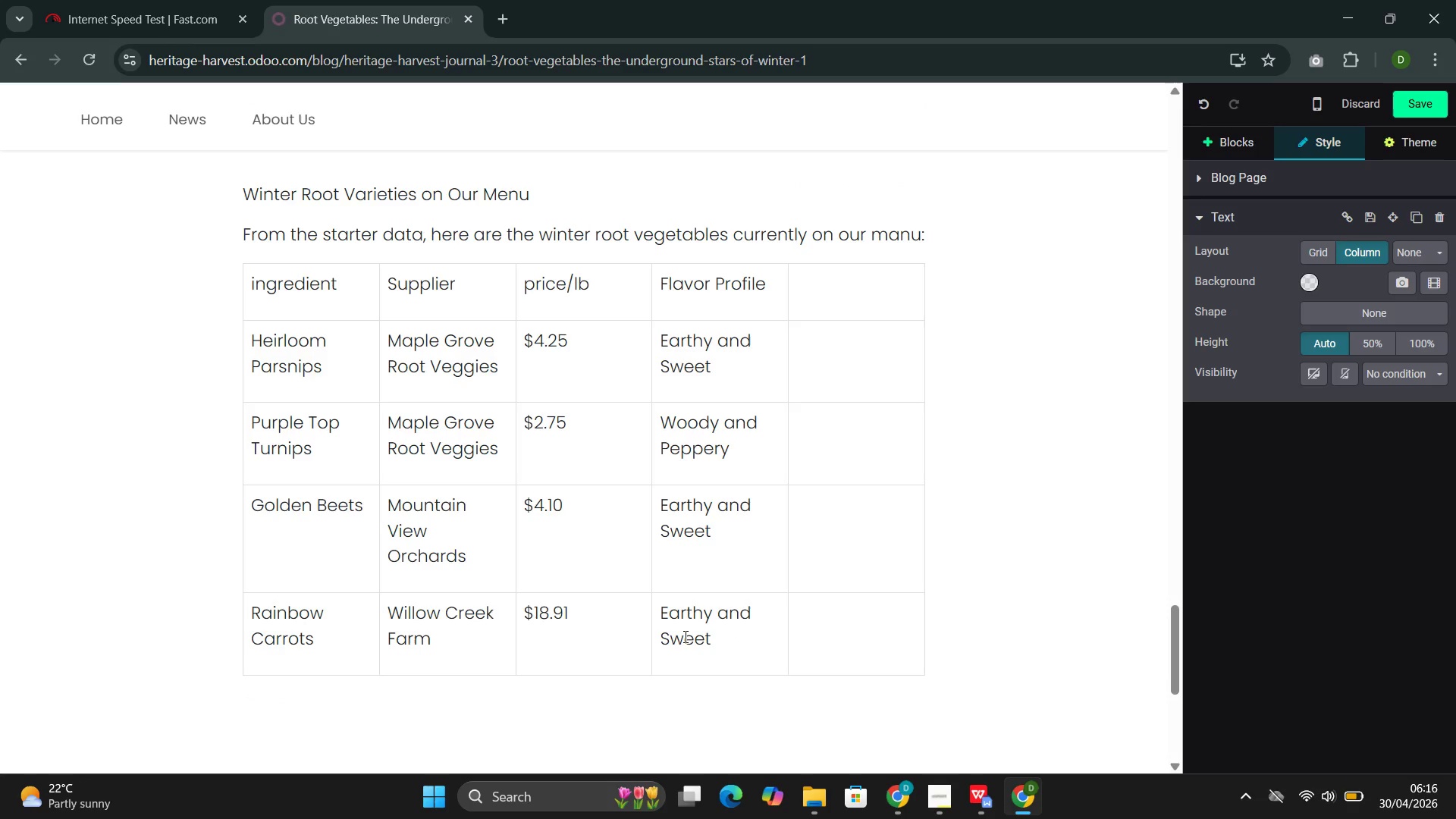 
wait(5.53)
 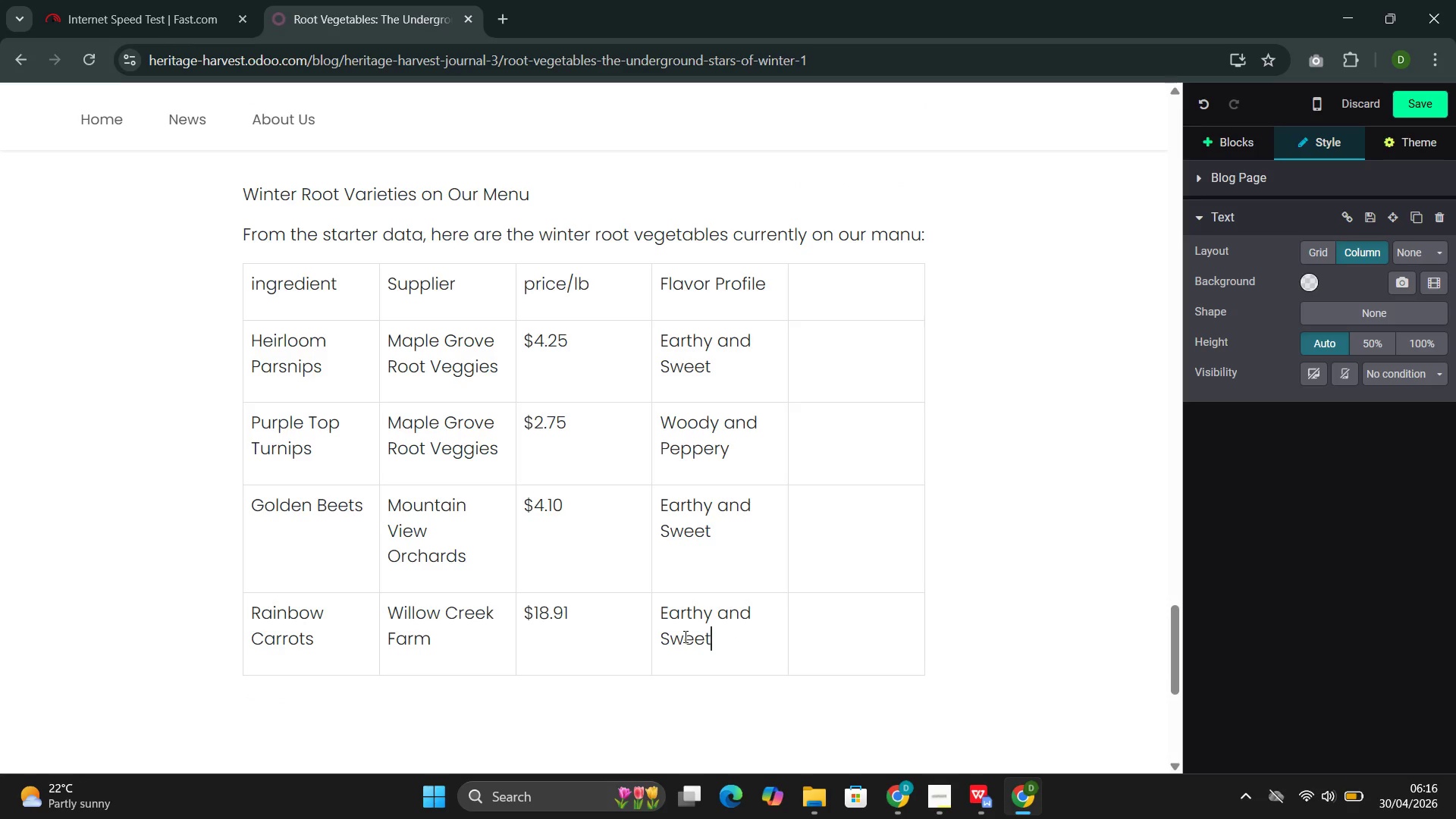 
left_click([824, 287])
 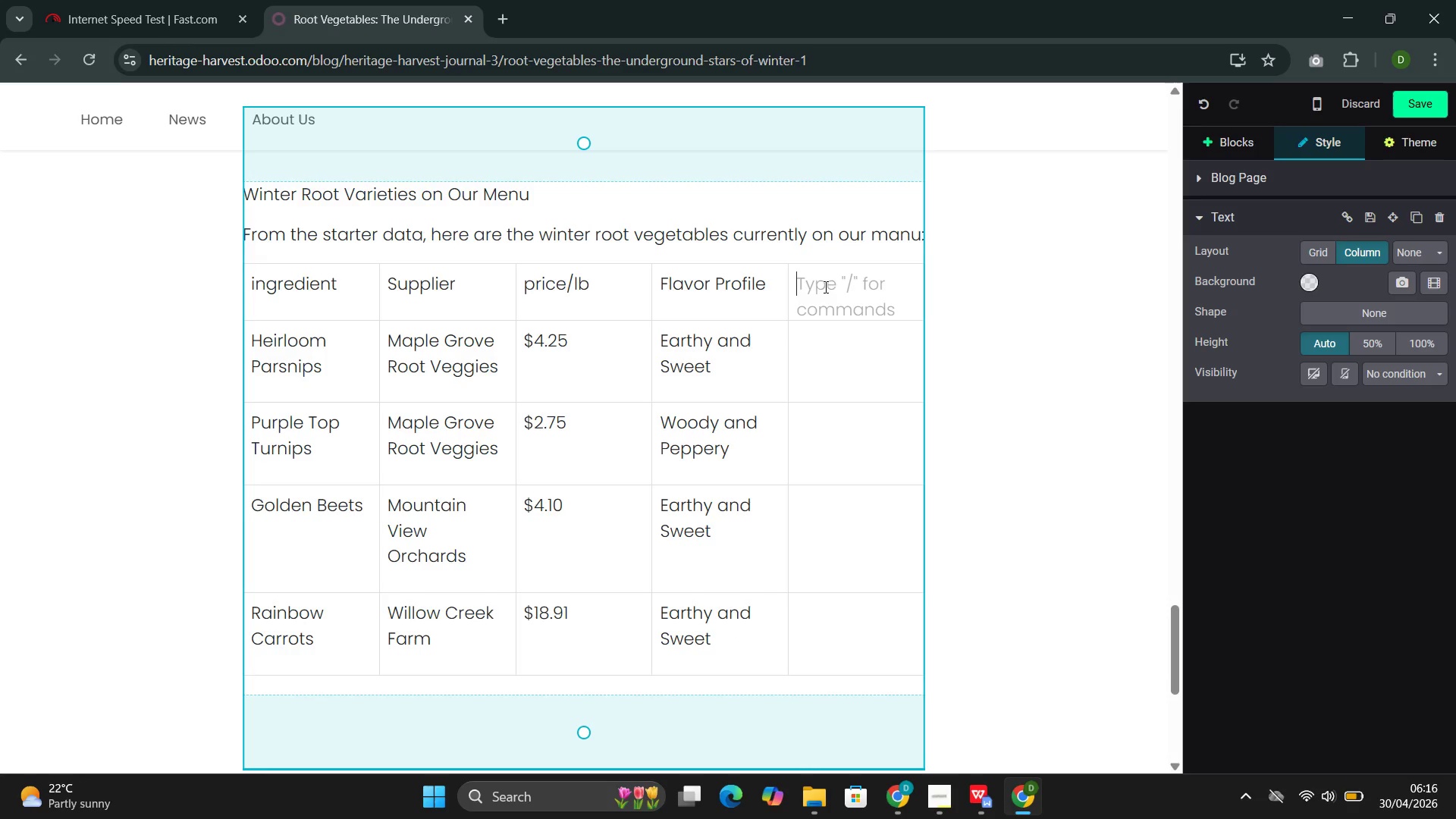 
type(Menu Category)
 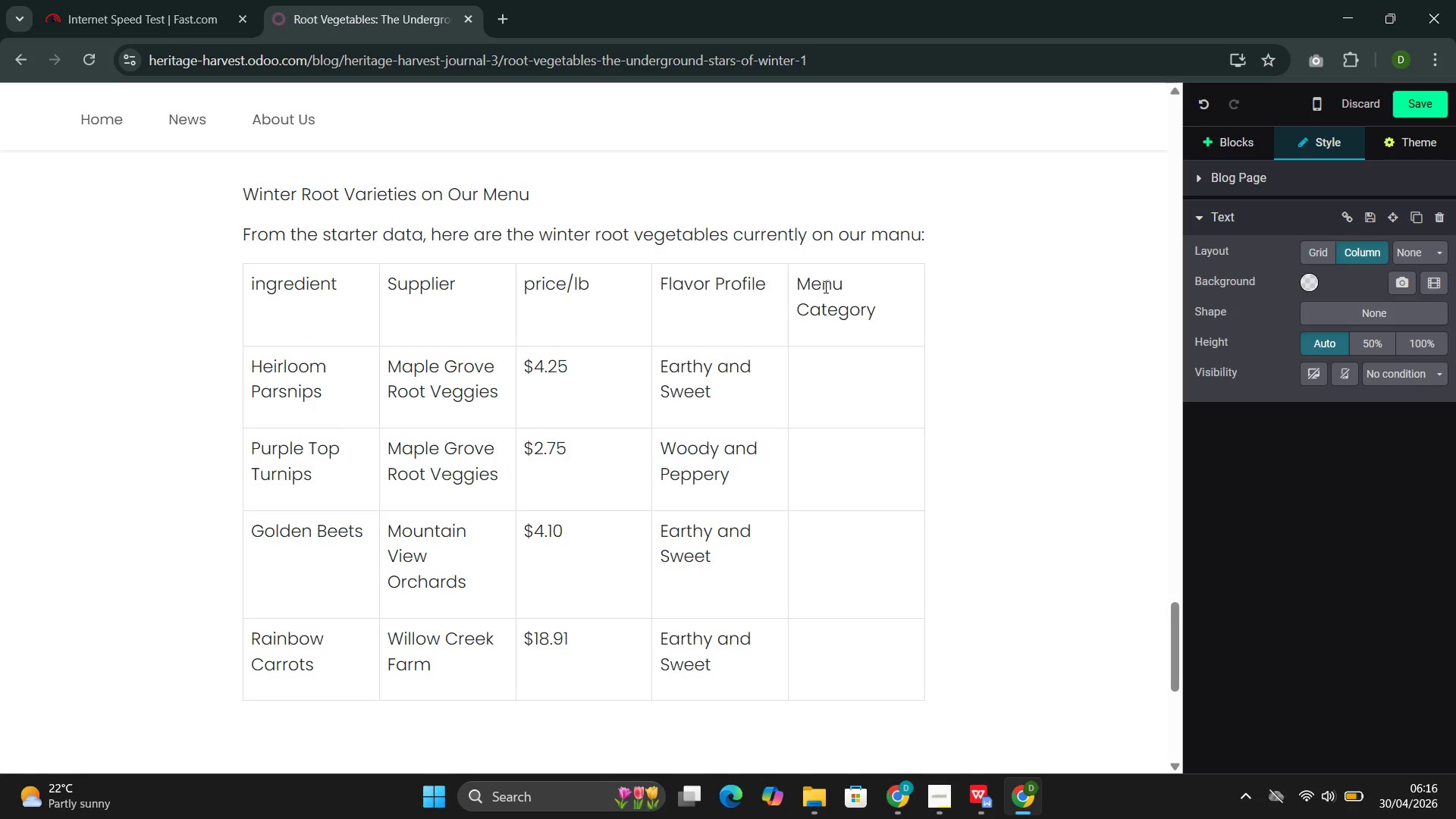 
left_click([815, 386])
 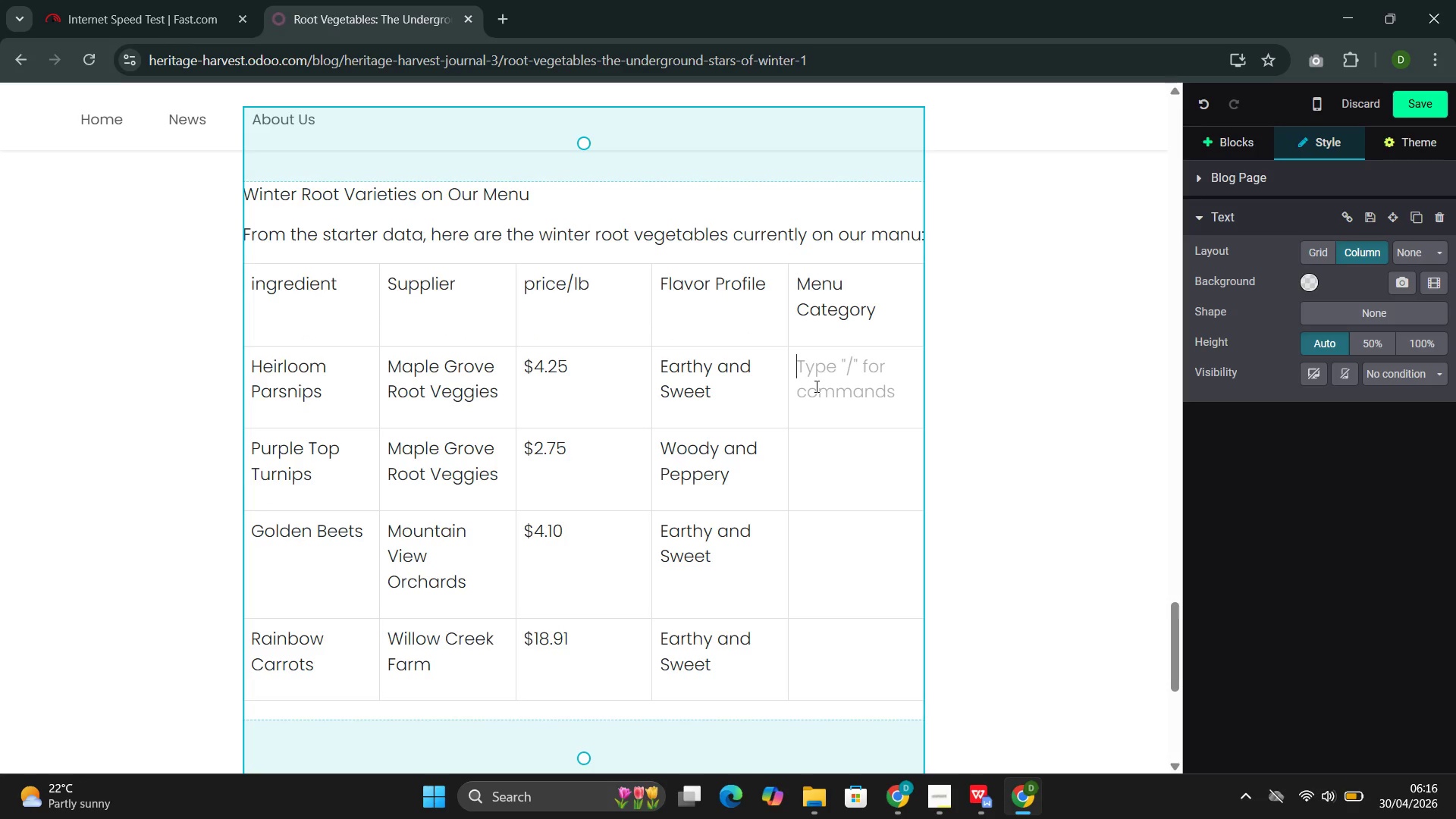 
type(Small )
 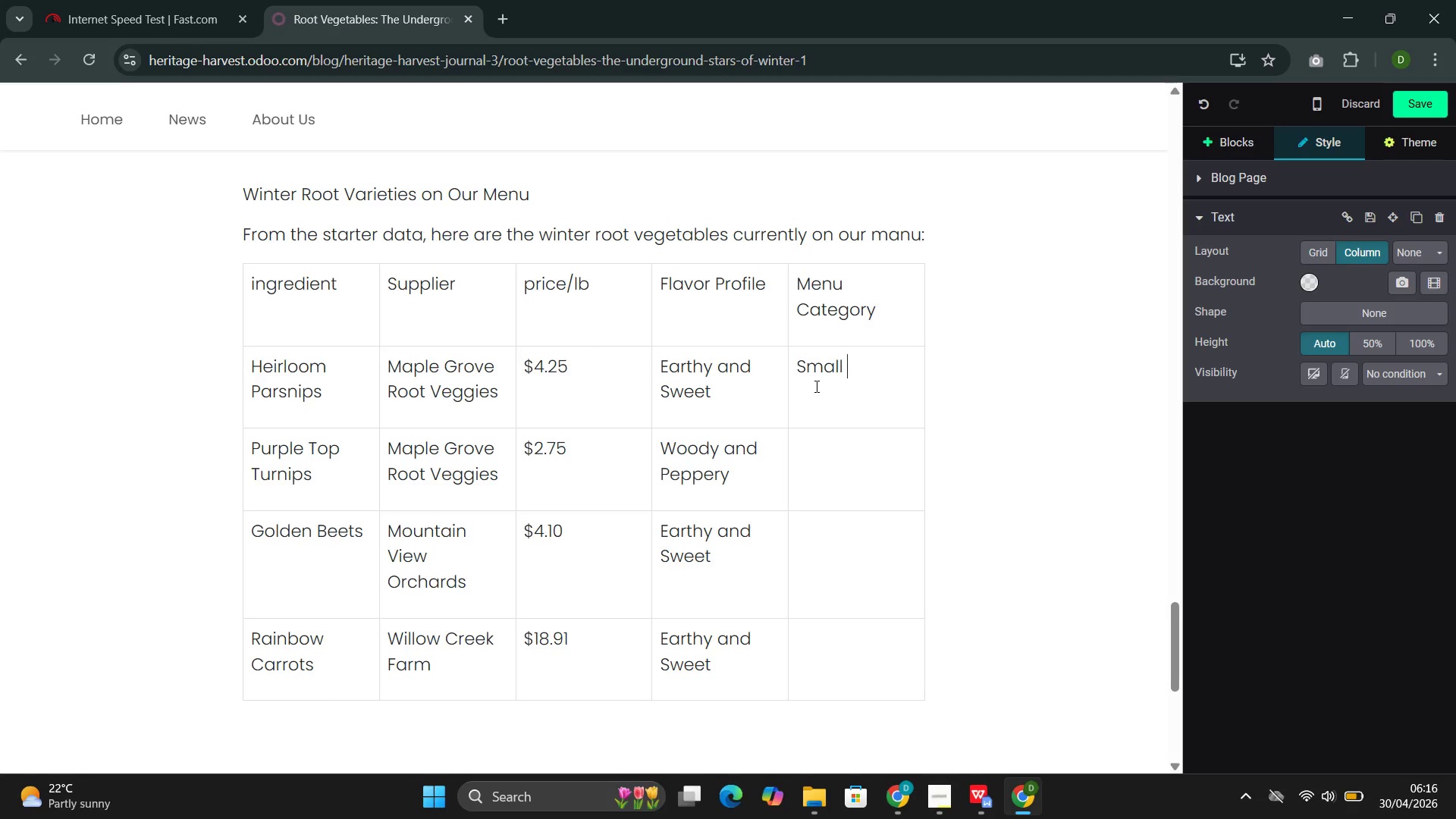 
wait(14.91)
 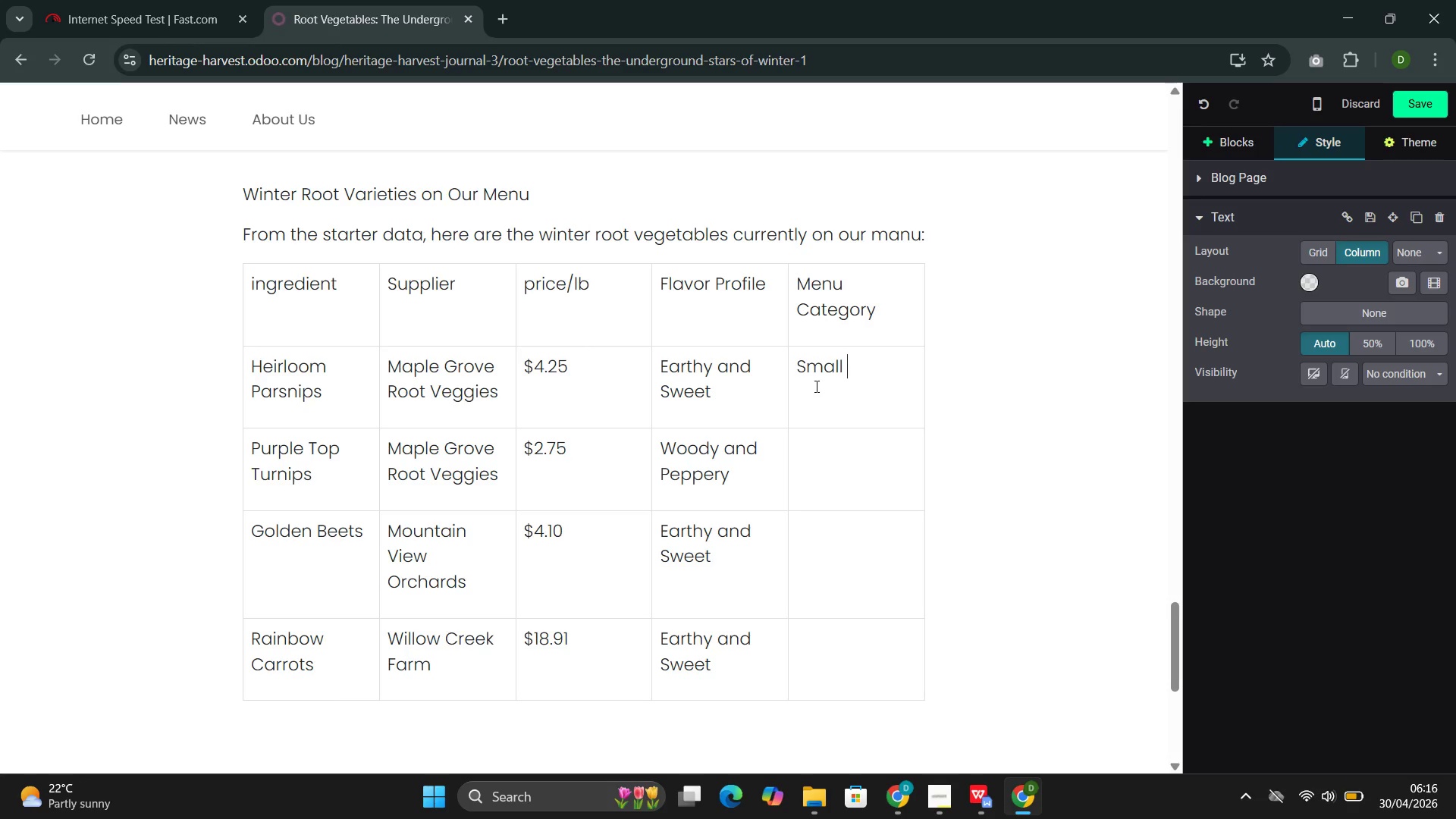 
type(Plate)
 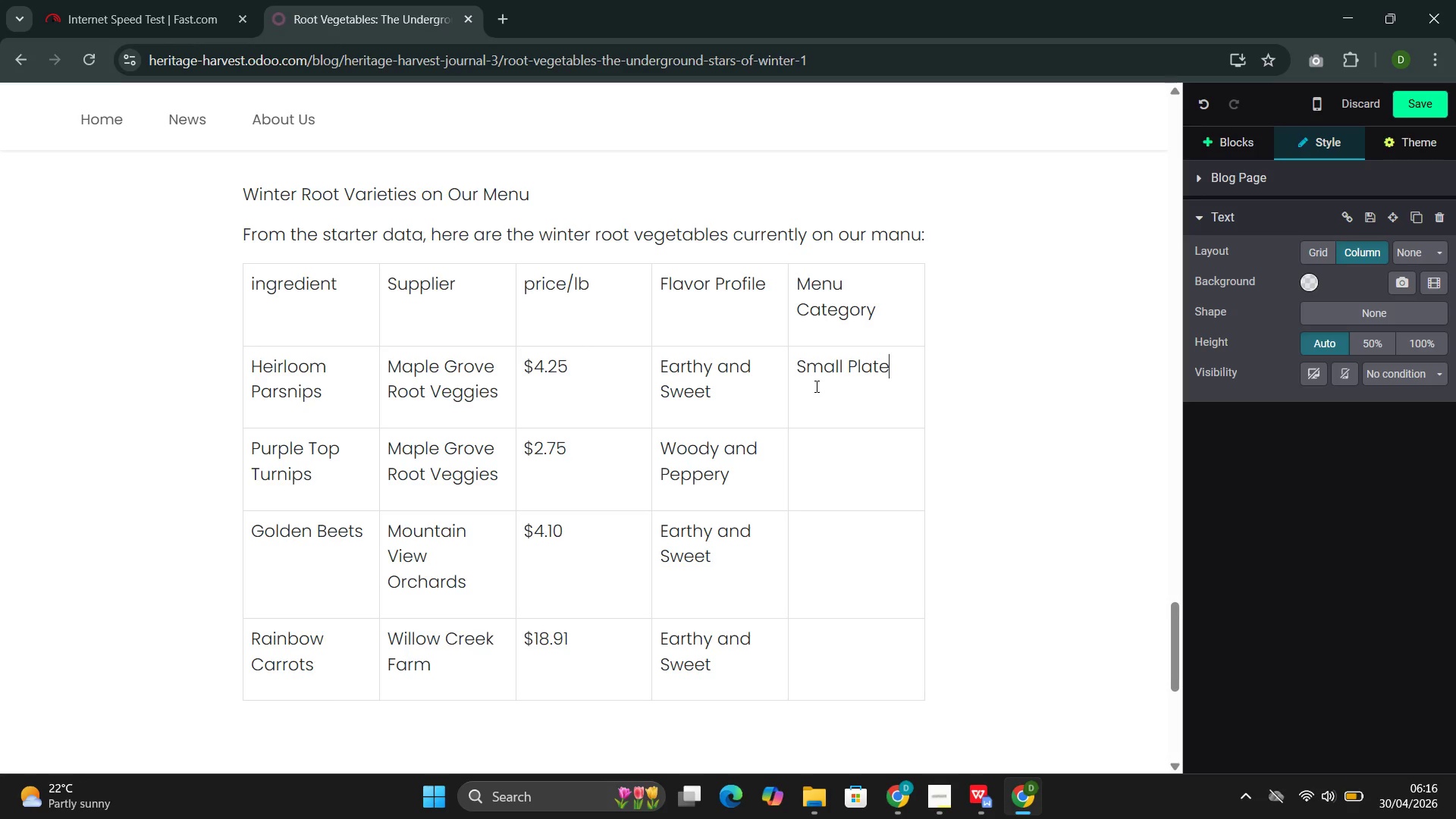 
key(S)
 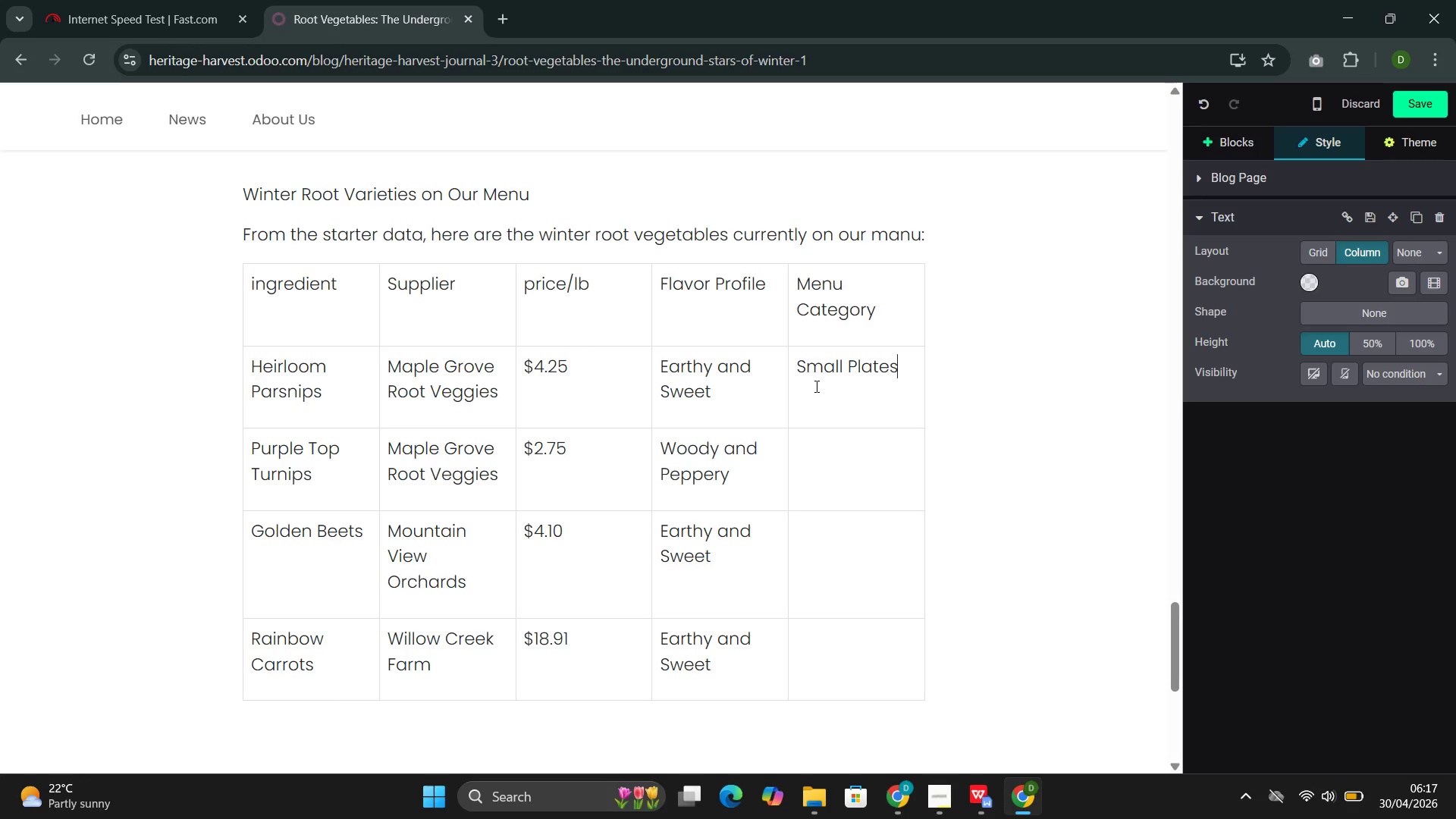 
wait(7.69)
 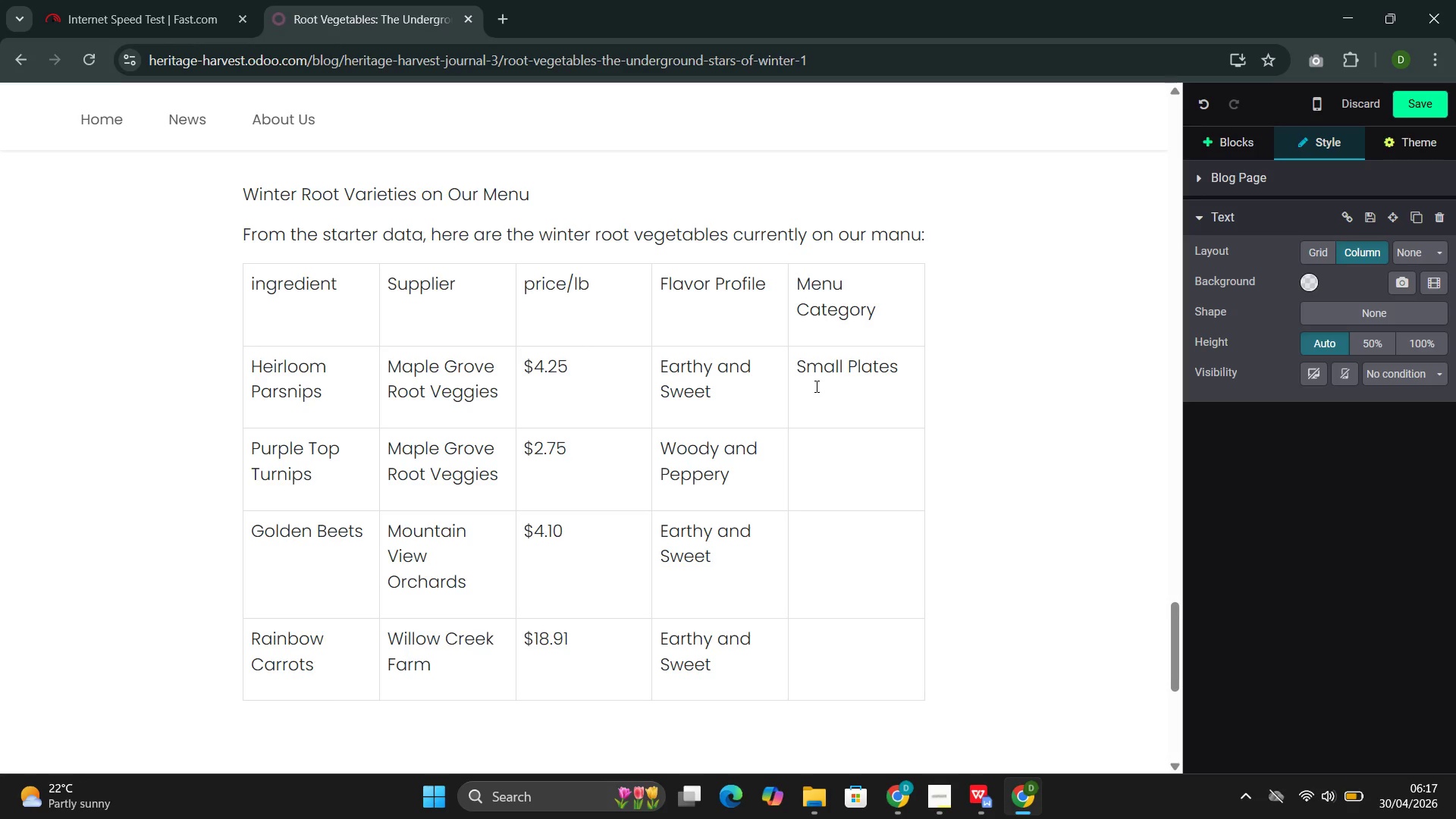 
left_click([819, 477])
 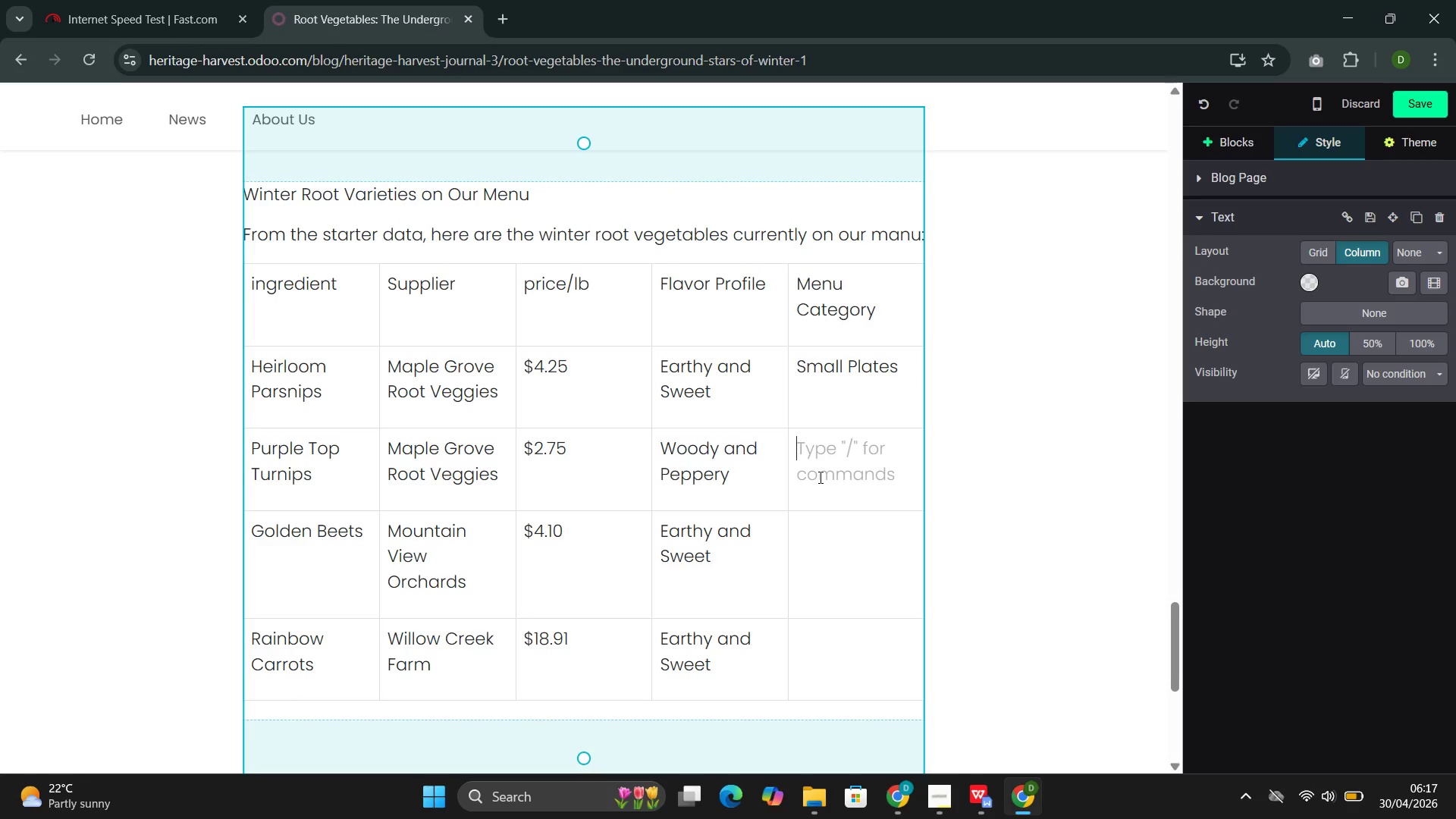 
type(Seasonal Spe)
 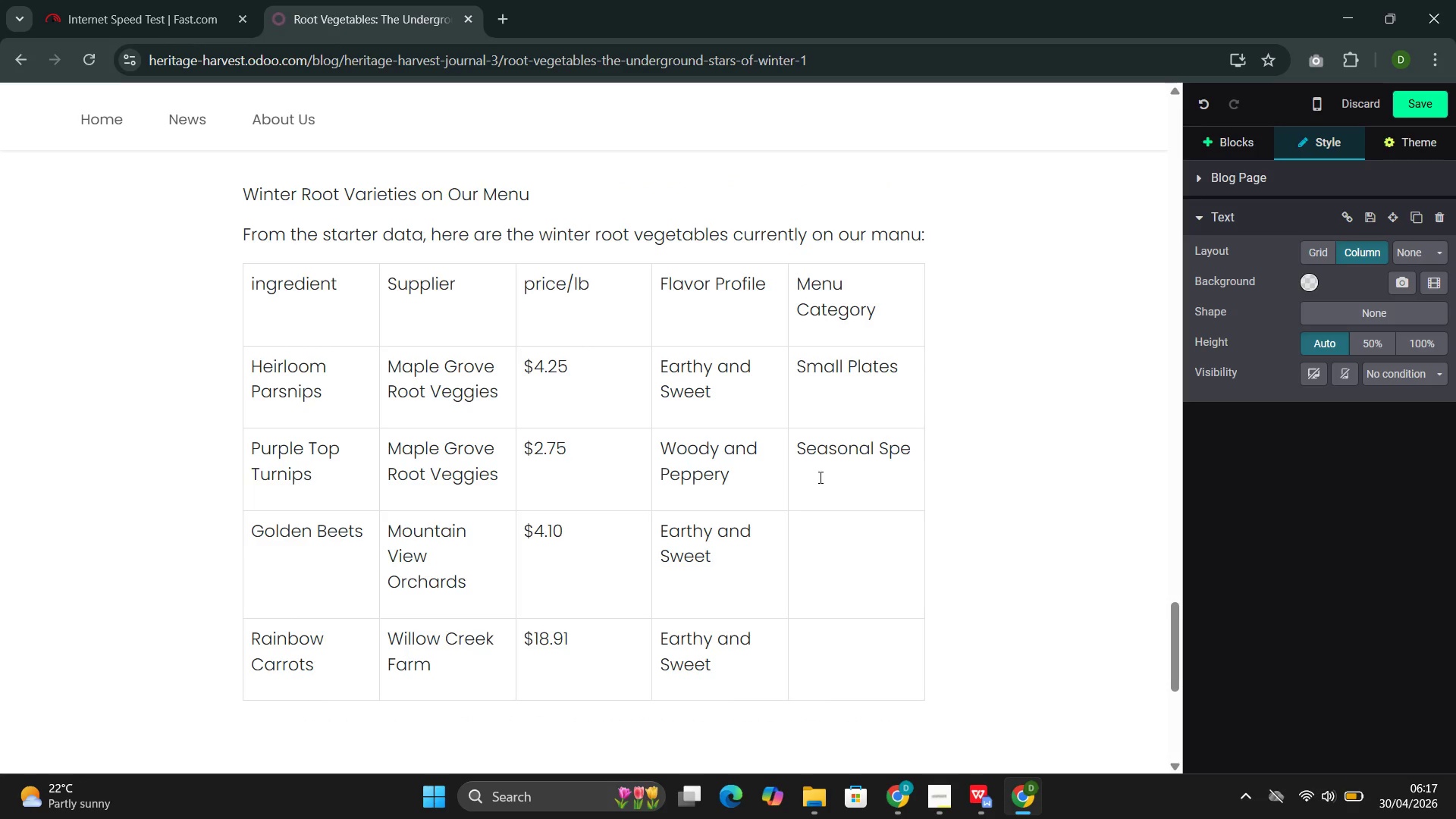 
type(cial )
key(Backspace)
type(s )
 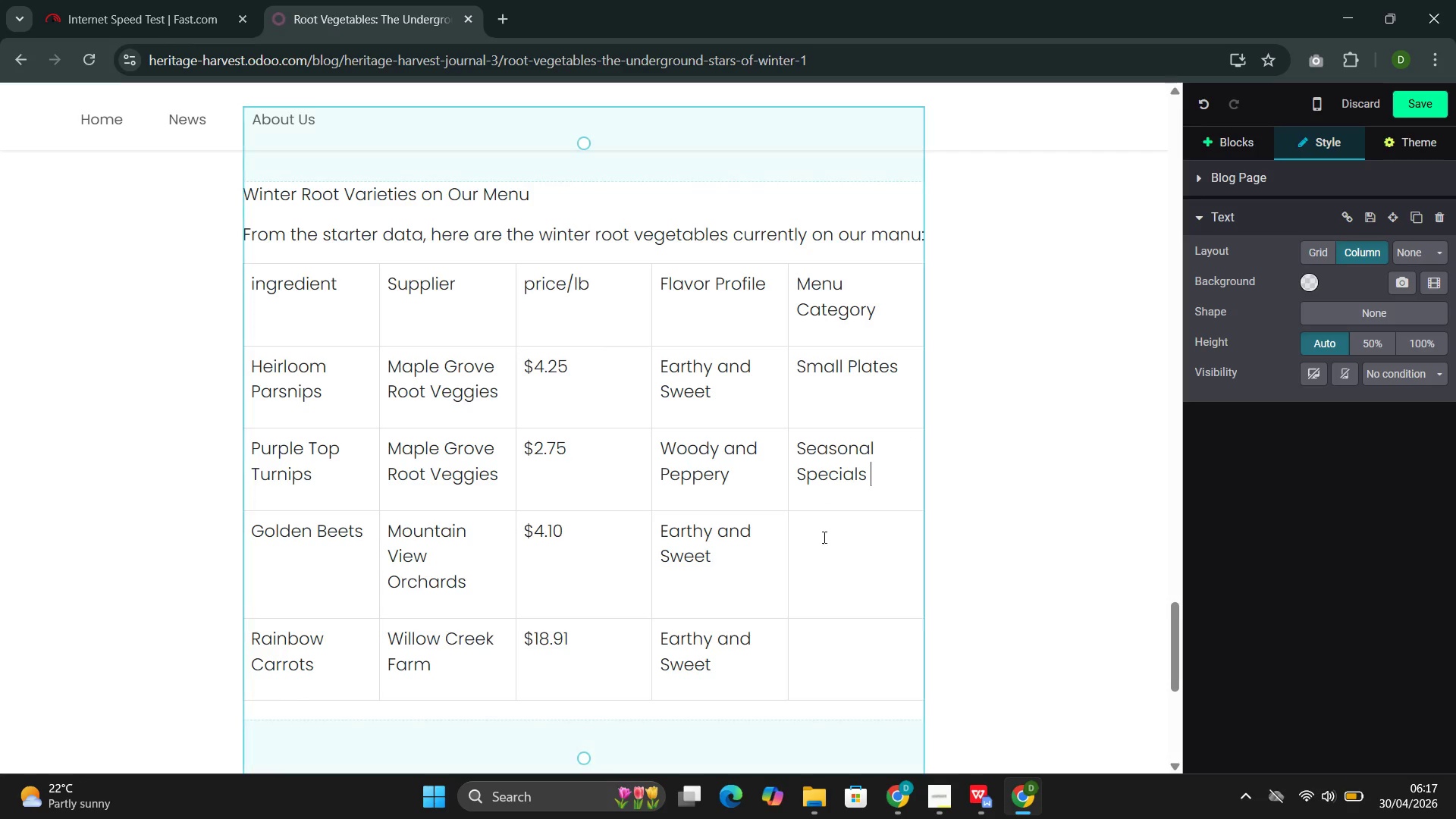 
left_click([824, 537])
 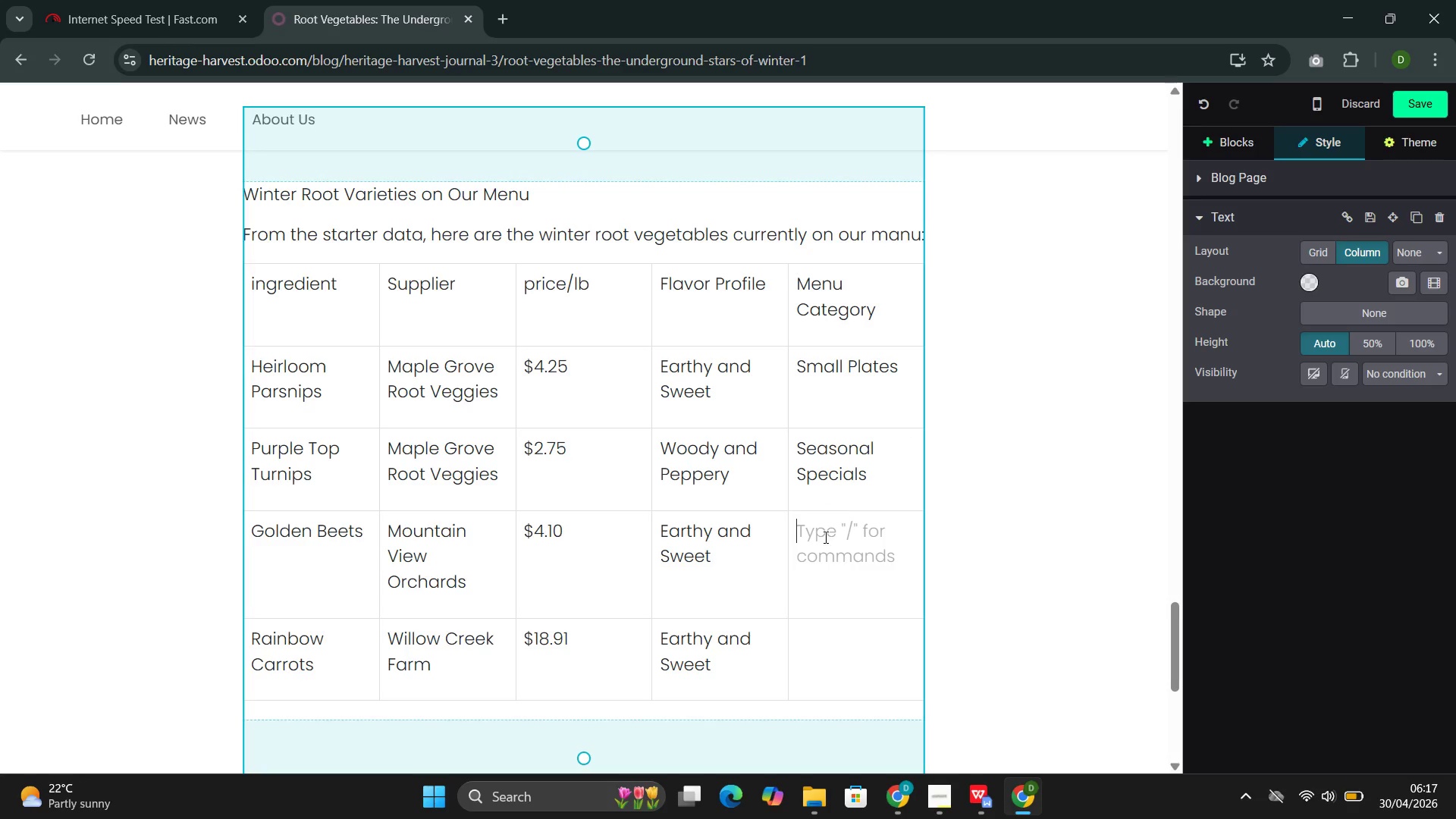 
type(Main Course)
 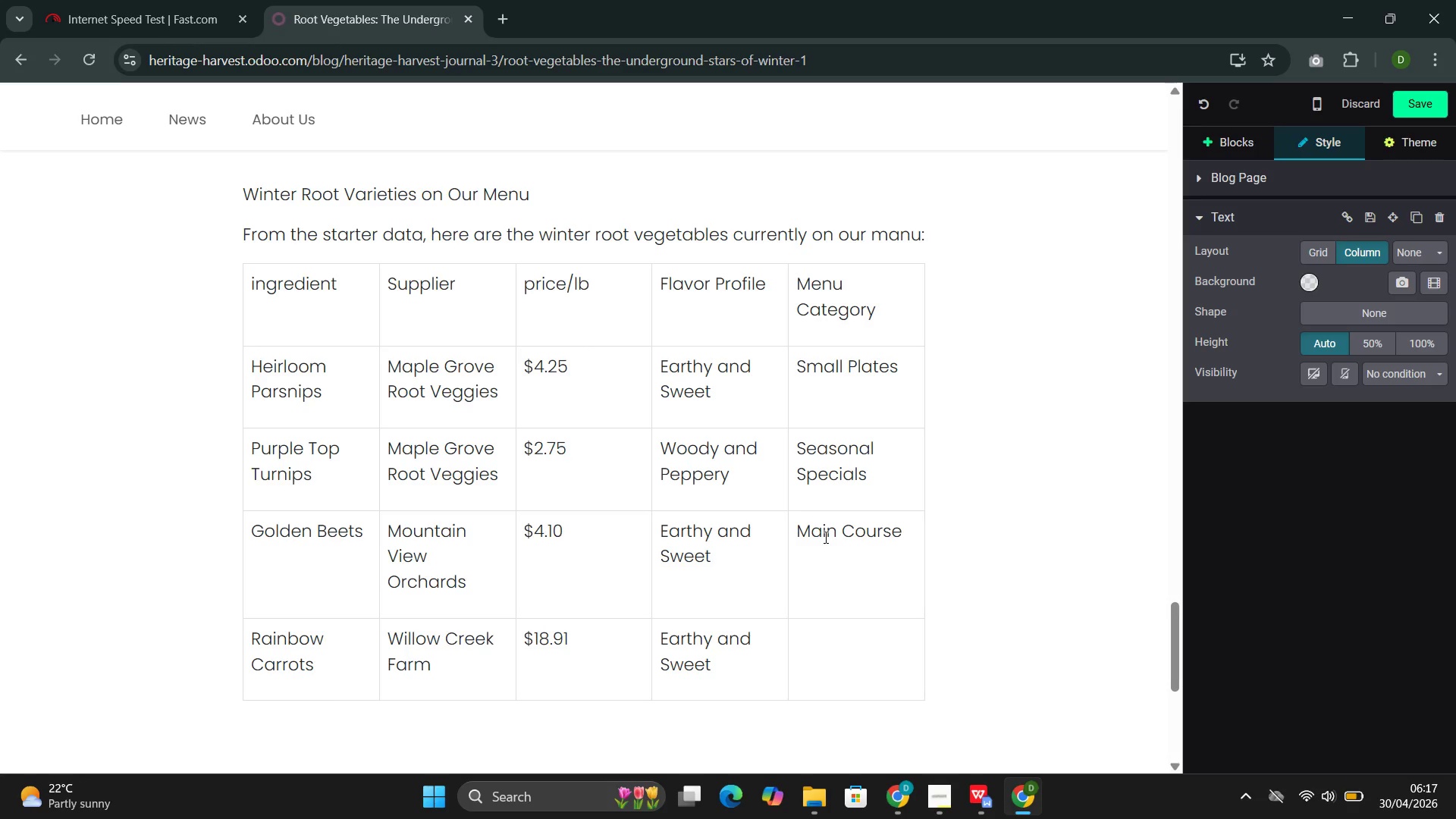 
wait(6.67)
 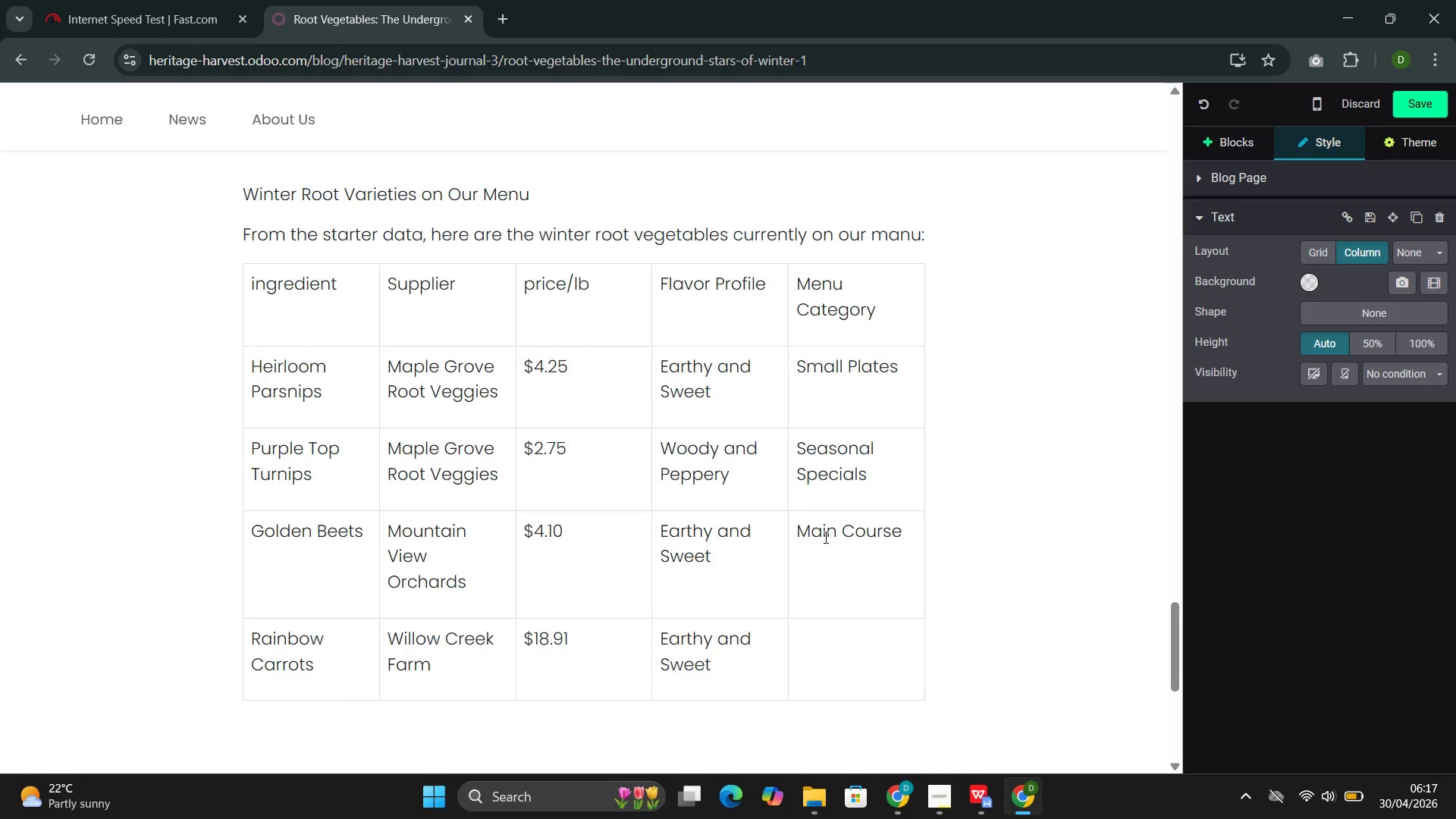 
double_click([814, 366])
 